 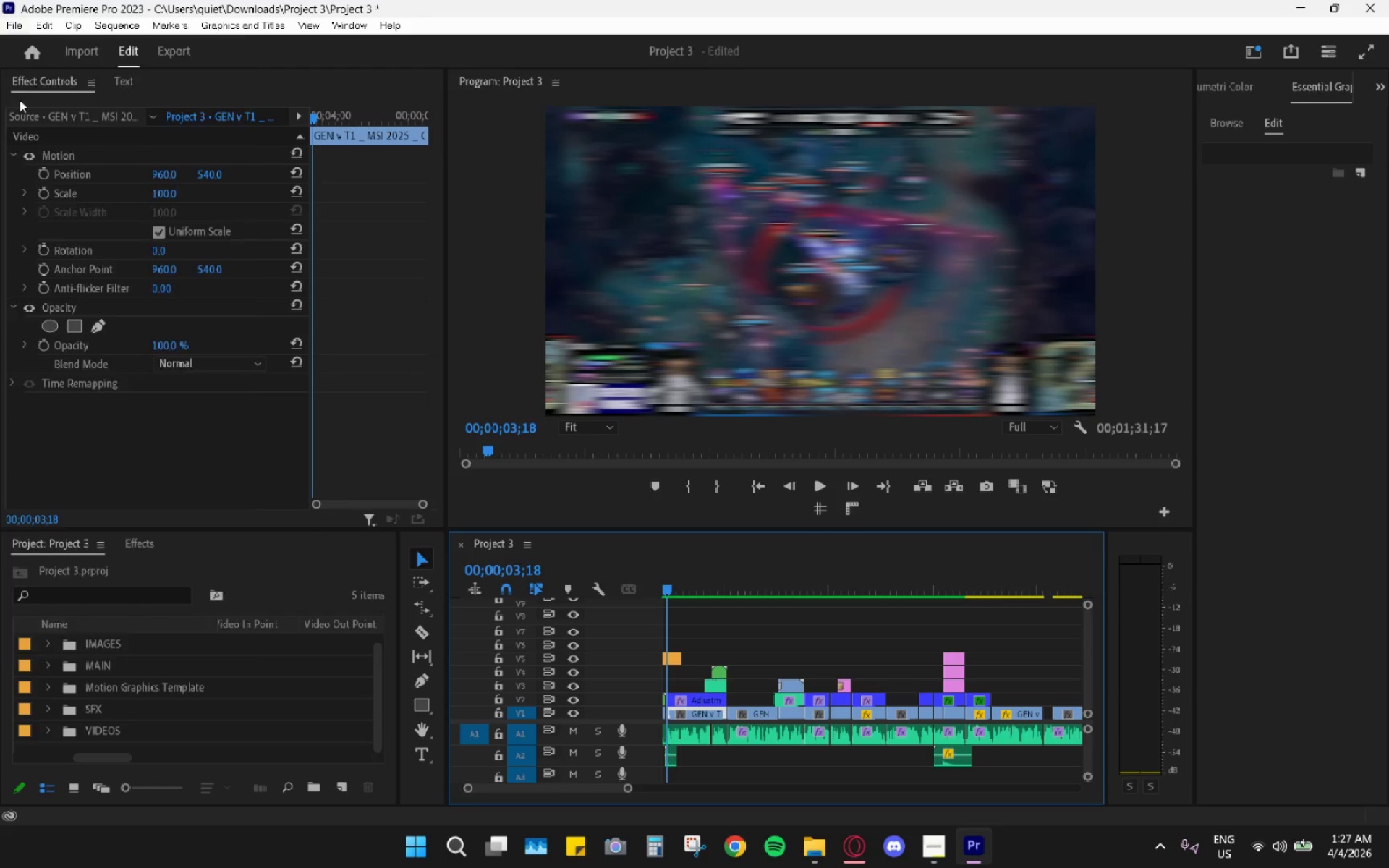 
left_click([53, 244])
 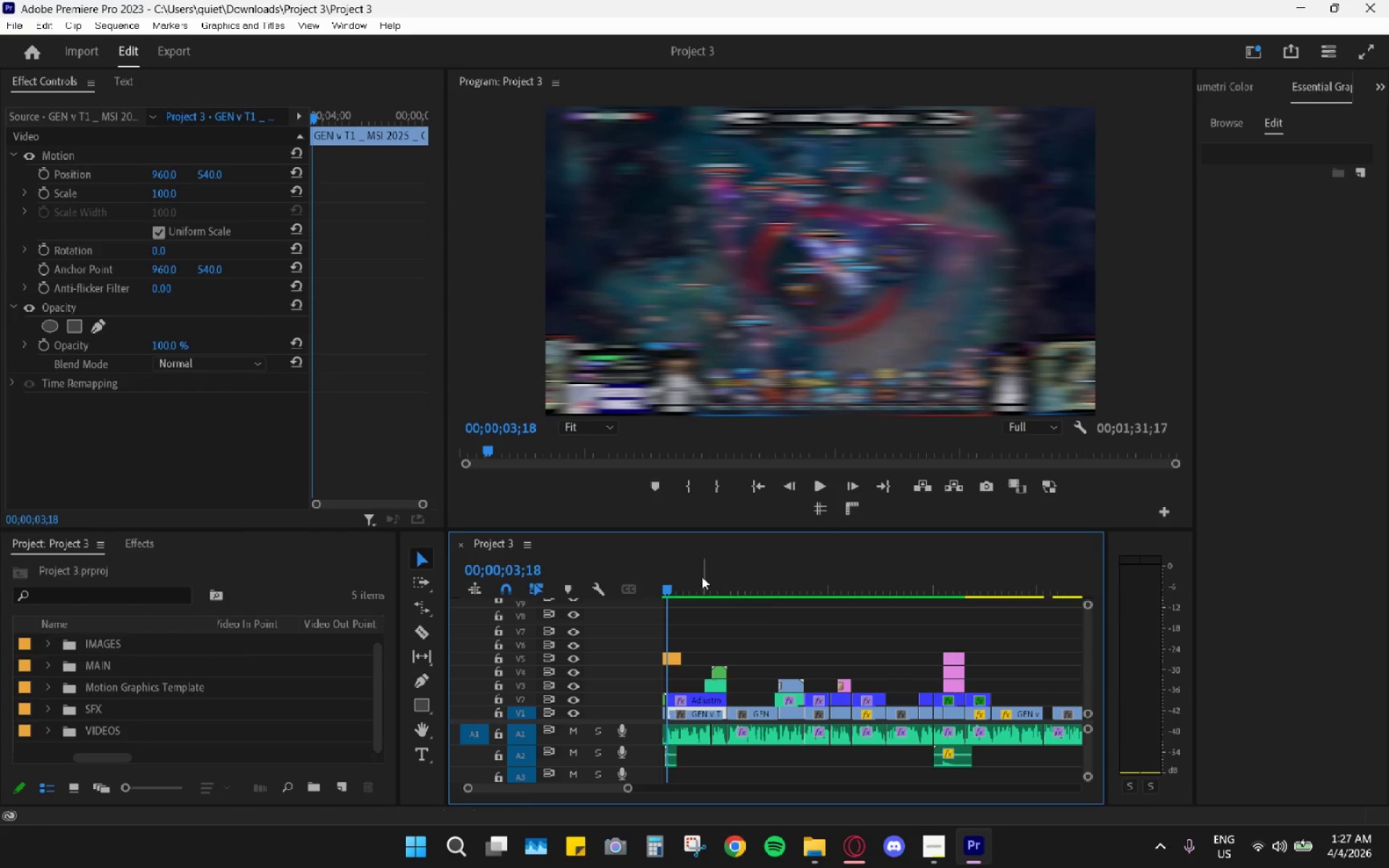 
left_click_drag(start_coordinate=[684, 582], to_coordinate=[640, 581])
 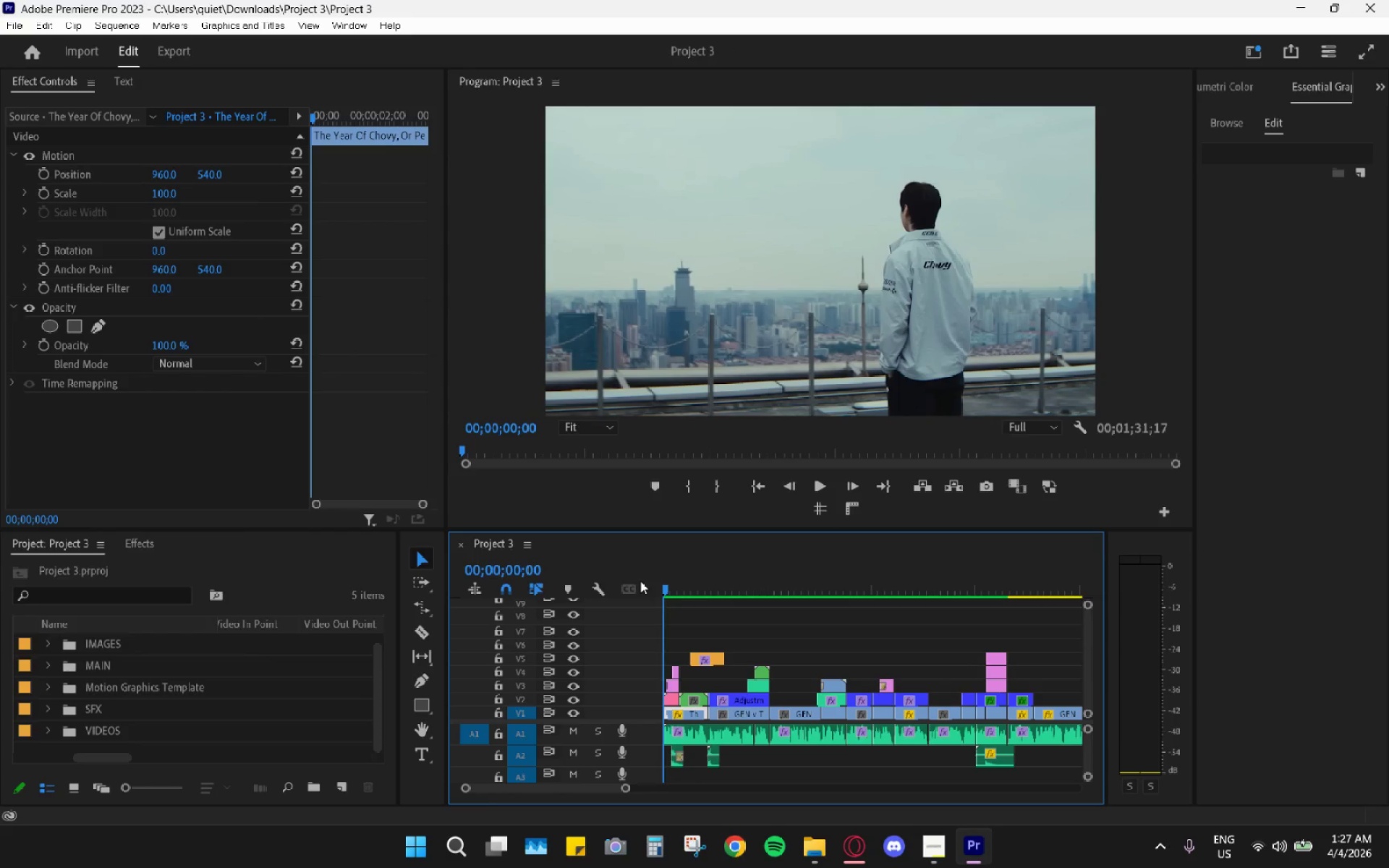 
key(Space)
 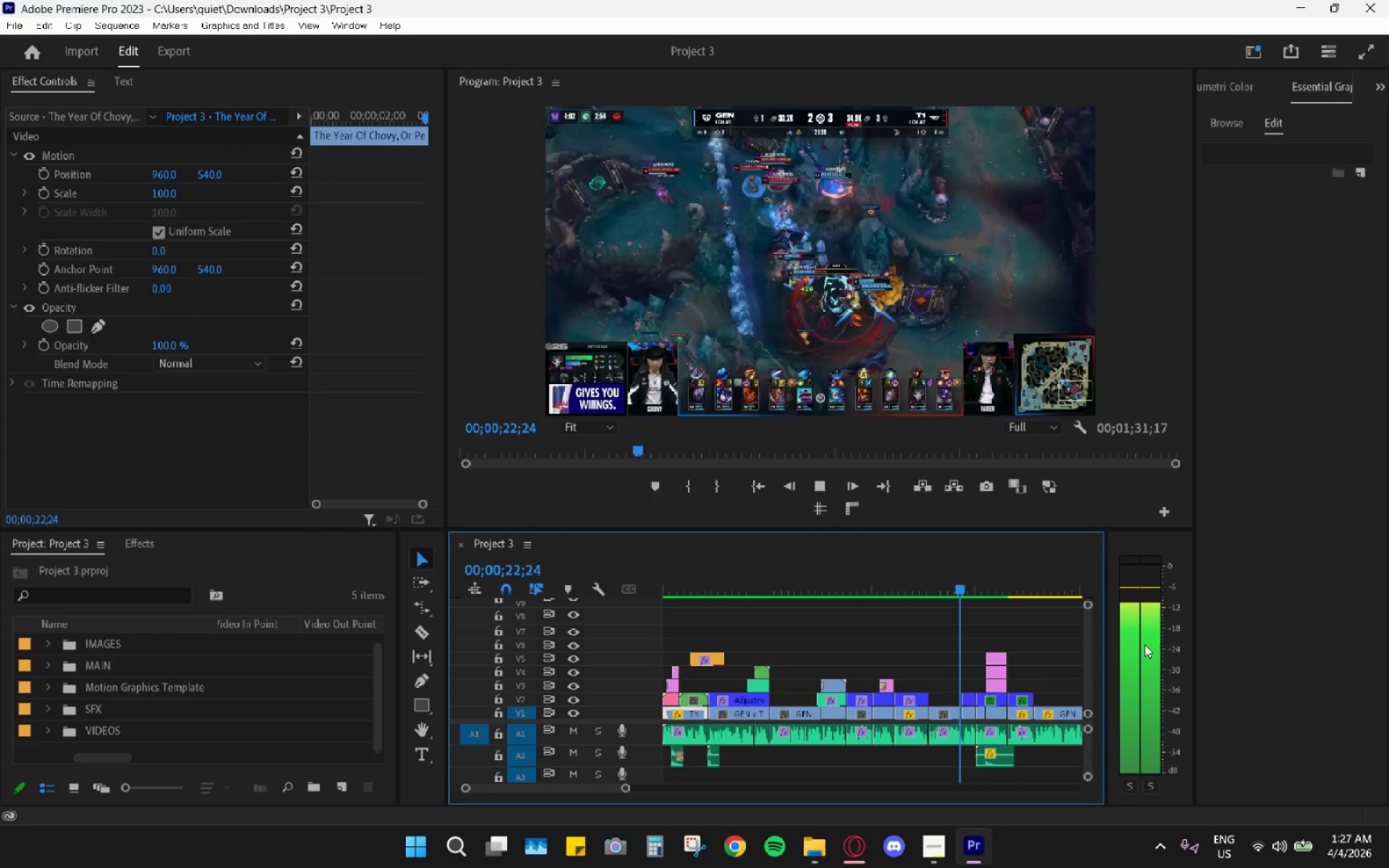 
wait(27.91)
 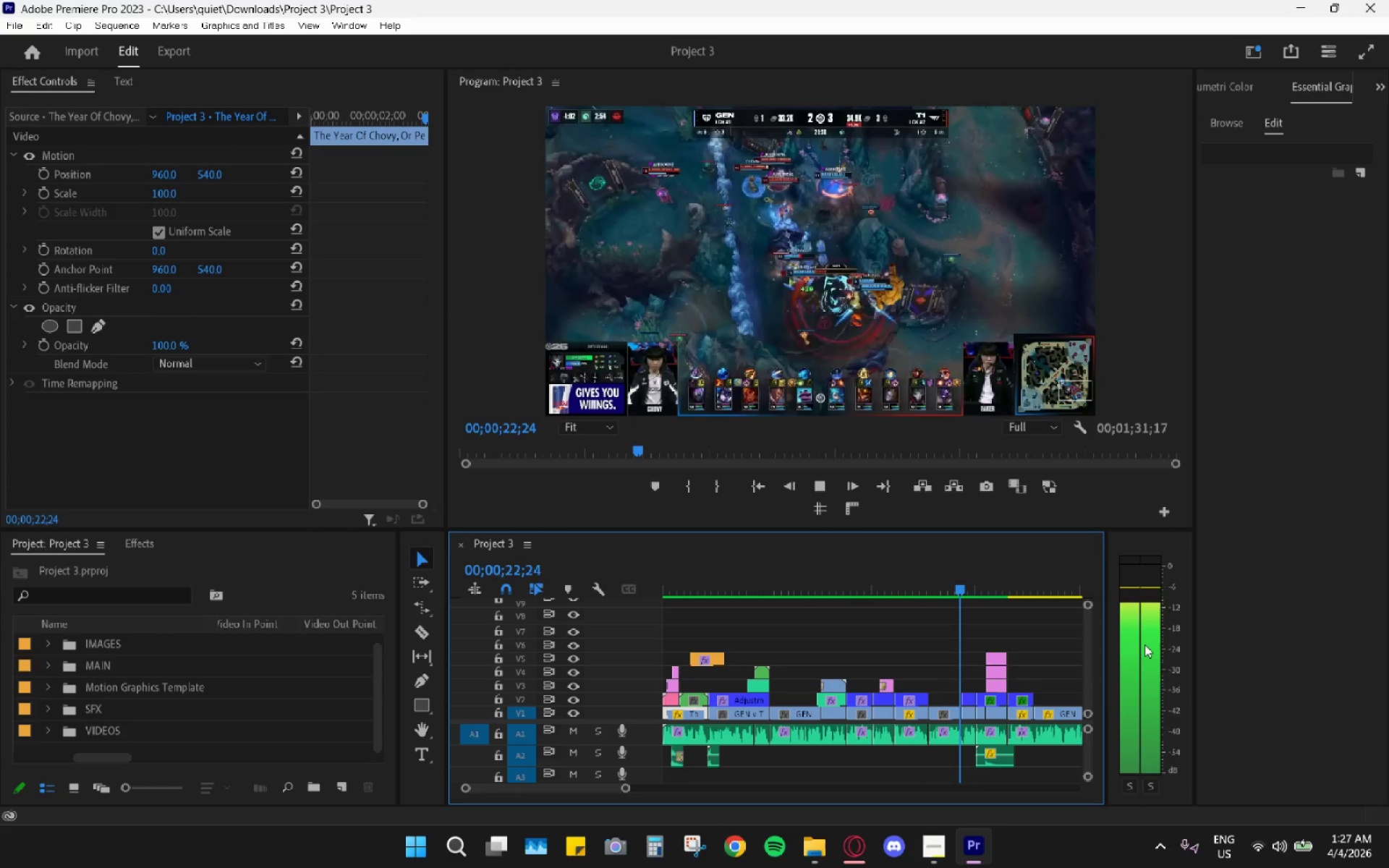 
key(Space)
 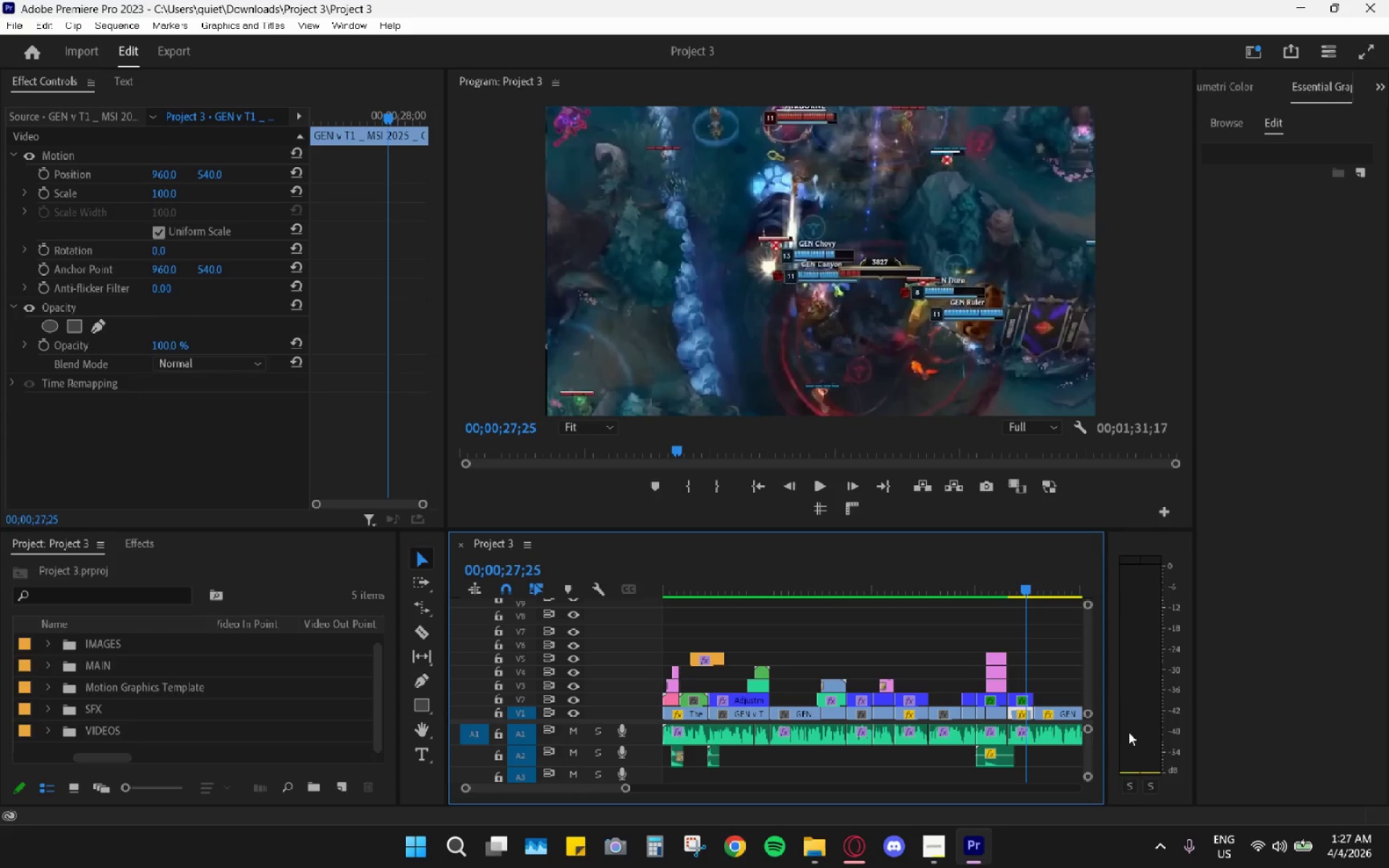 
hold_key(key=AltLeft, duration=0.41)
 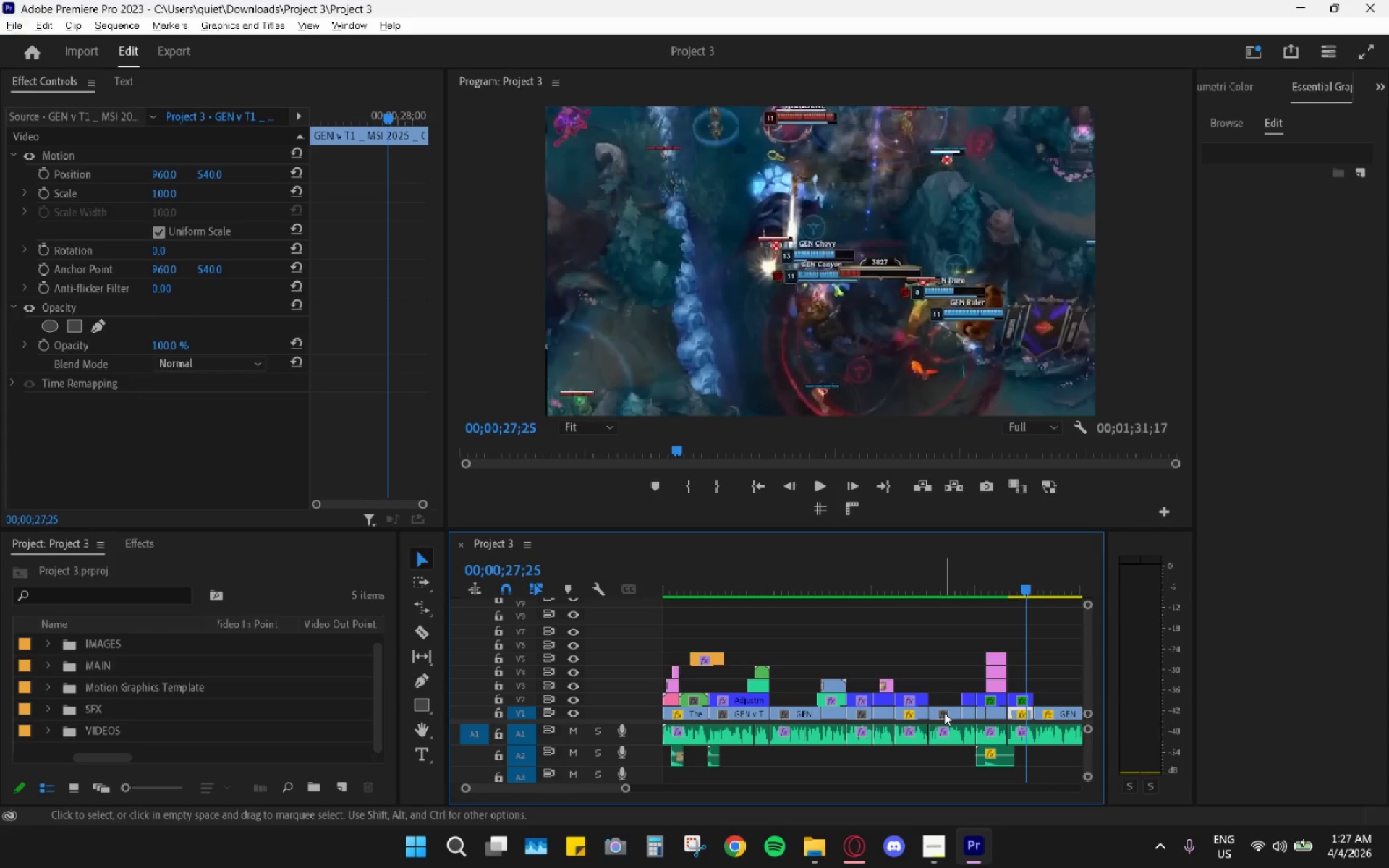 
hold_key(key=AltLeft, duration=0.39)
hold_key(key=AltLeft, duration=1.0)
scroll: coordinate [906, 653], scroll_direction: up, amount: 13.0
 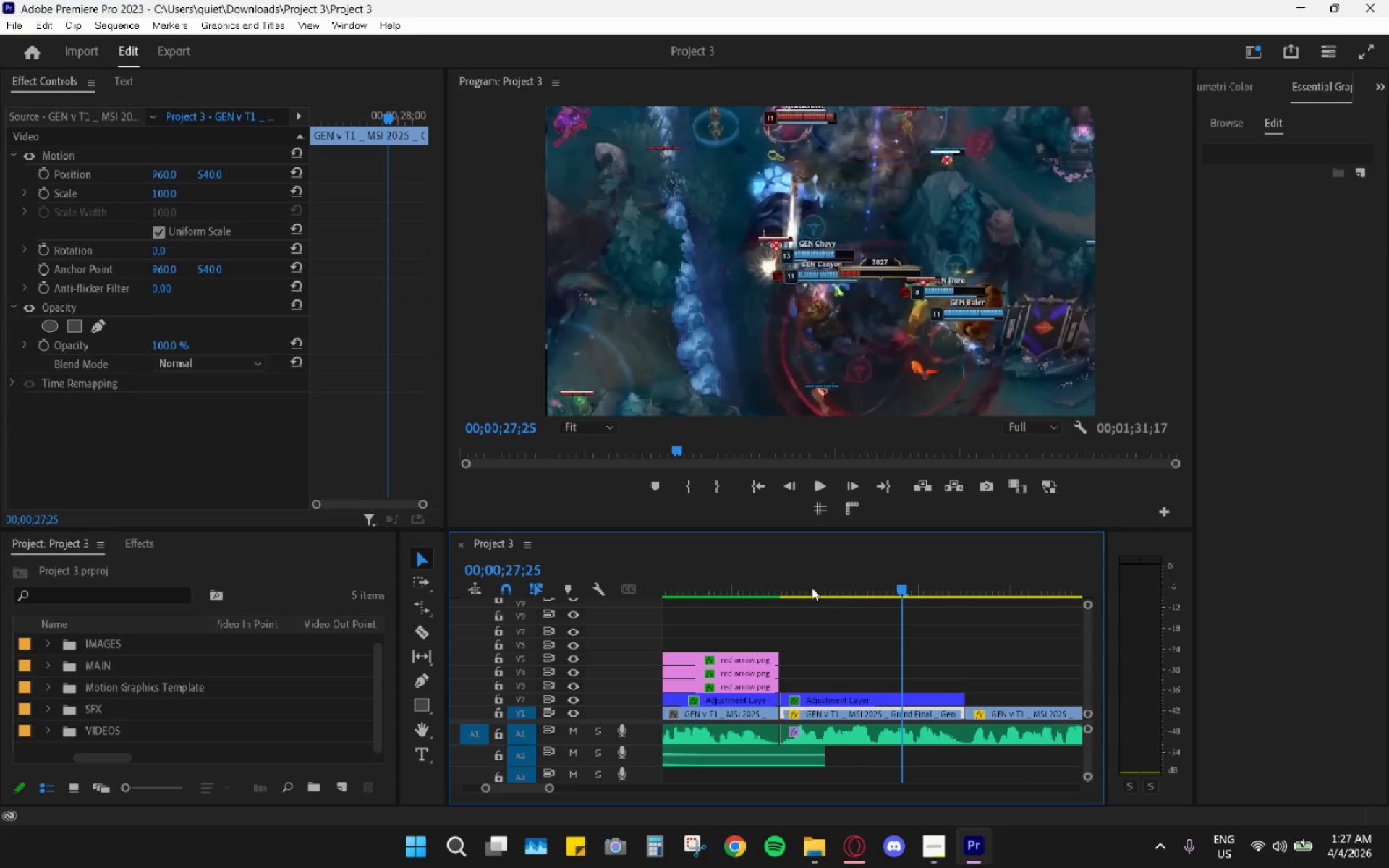 
left_click_drag(start_coordinate=[811, 587], to_coordinate=[781, 582])
 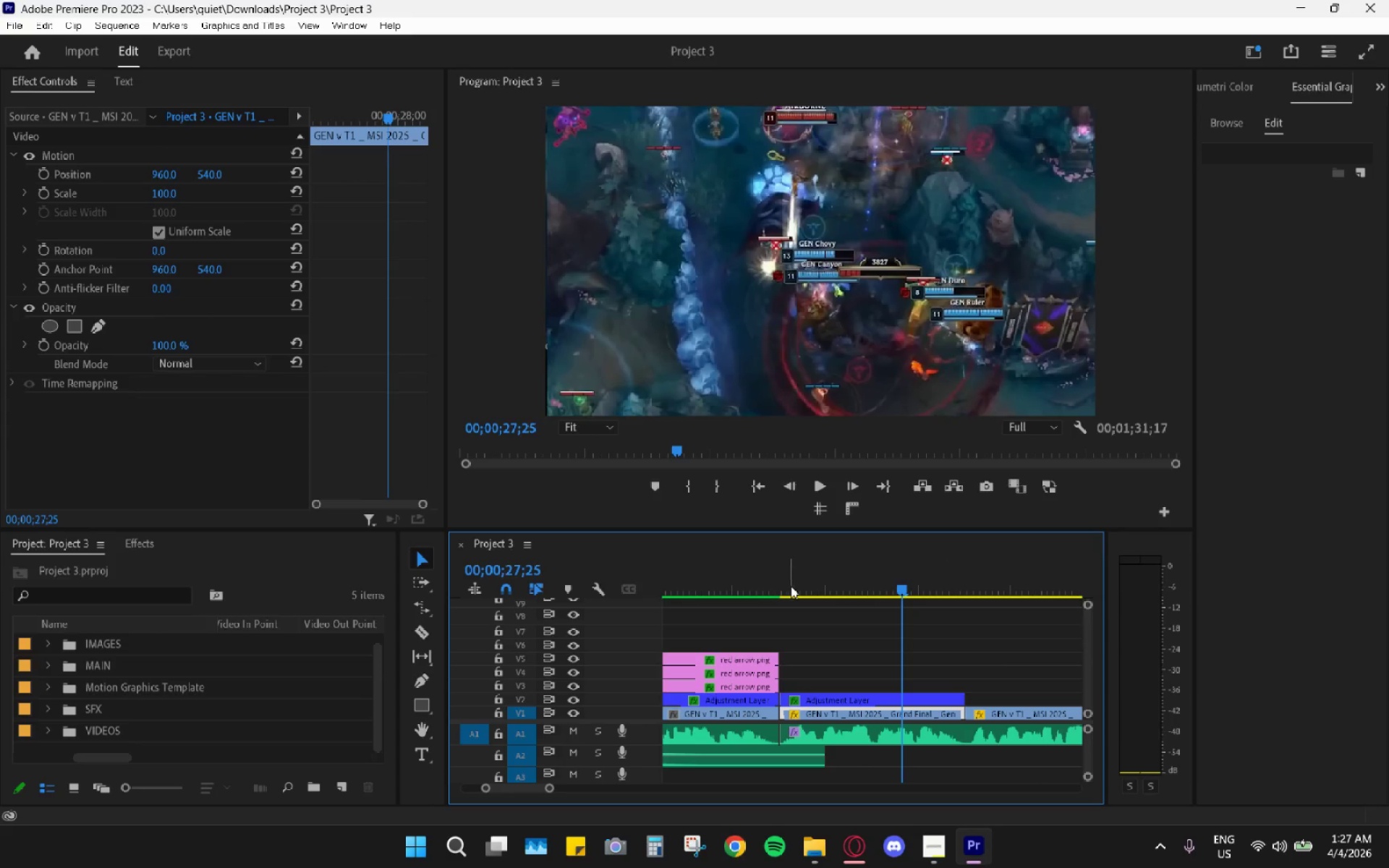 
left_click_drag(start_coordinate=[791, 586], to_coordinate=[785, 586])
 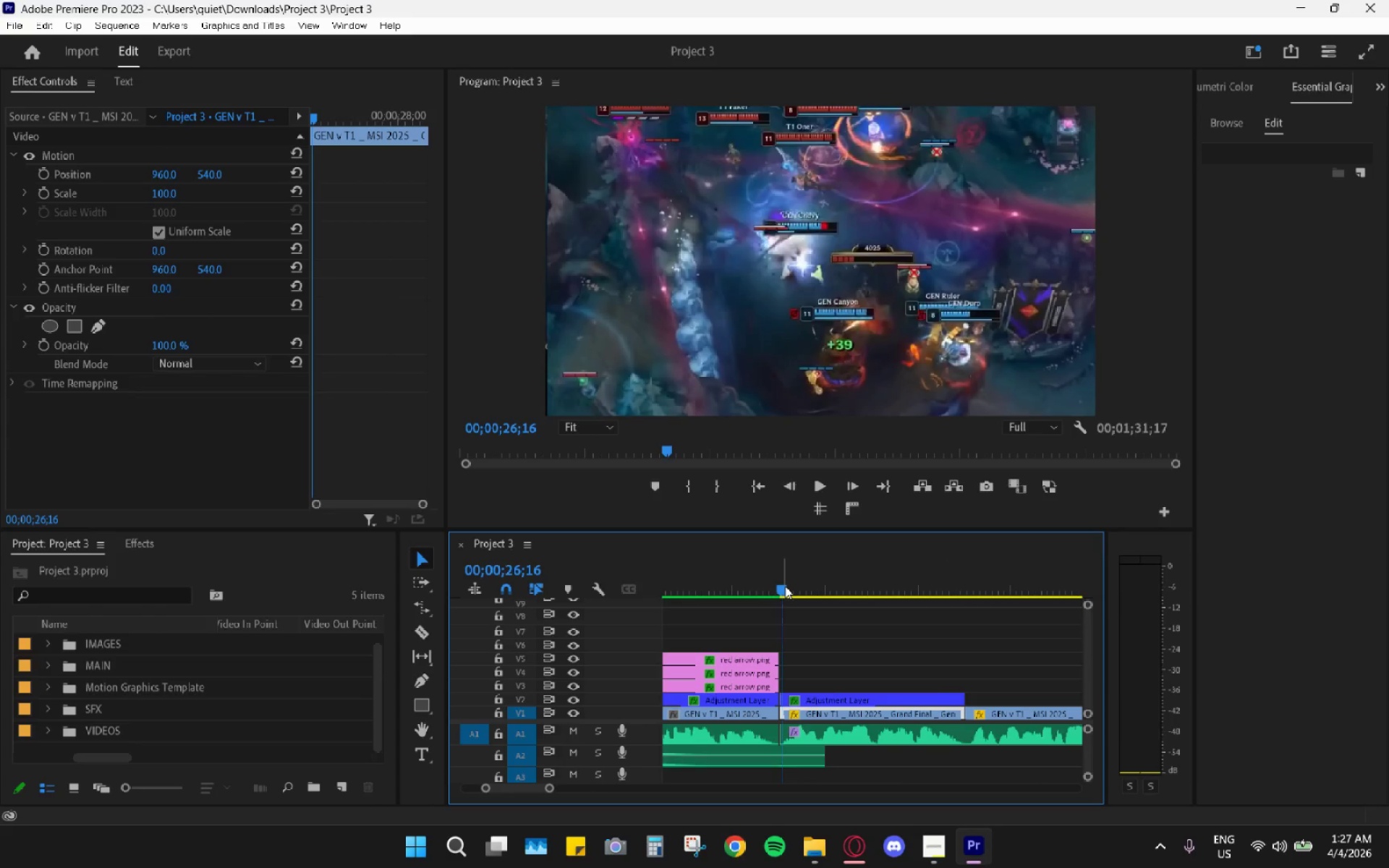 
key(Space)
 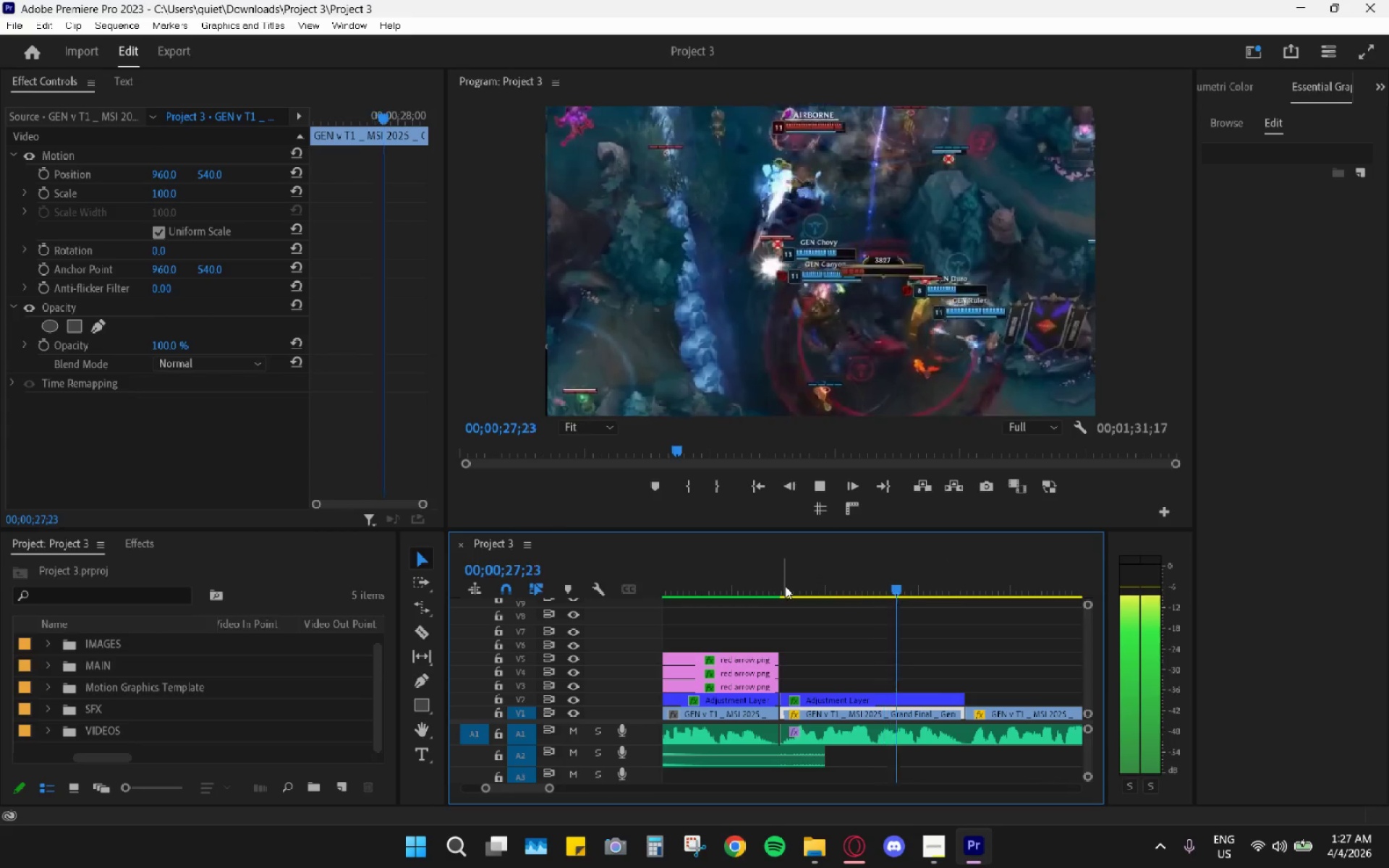 
key(Space)
 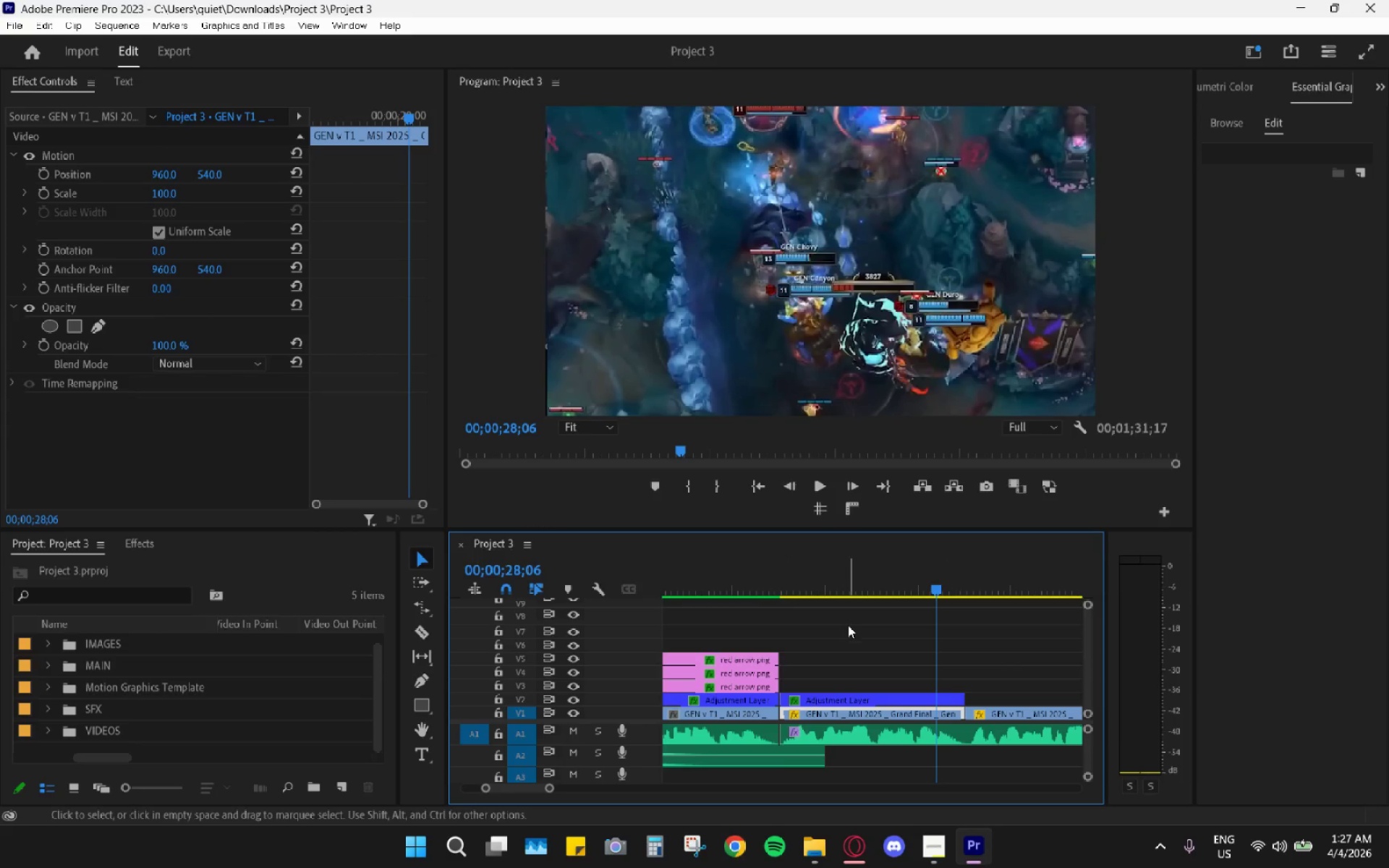 
scroll: coordinate [867, 651], scroll_direction: down, amount: 1.0
 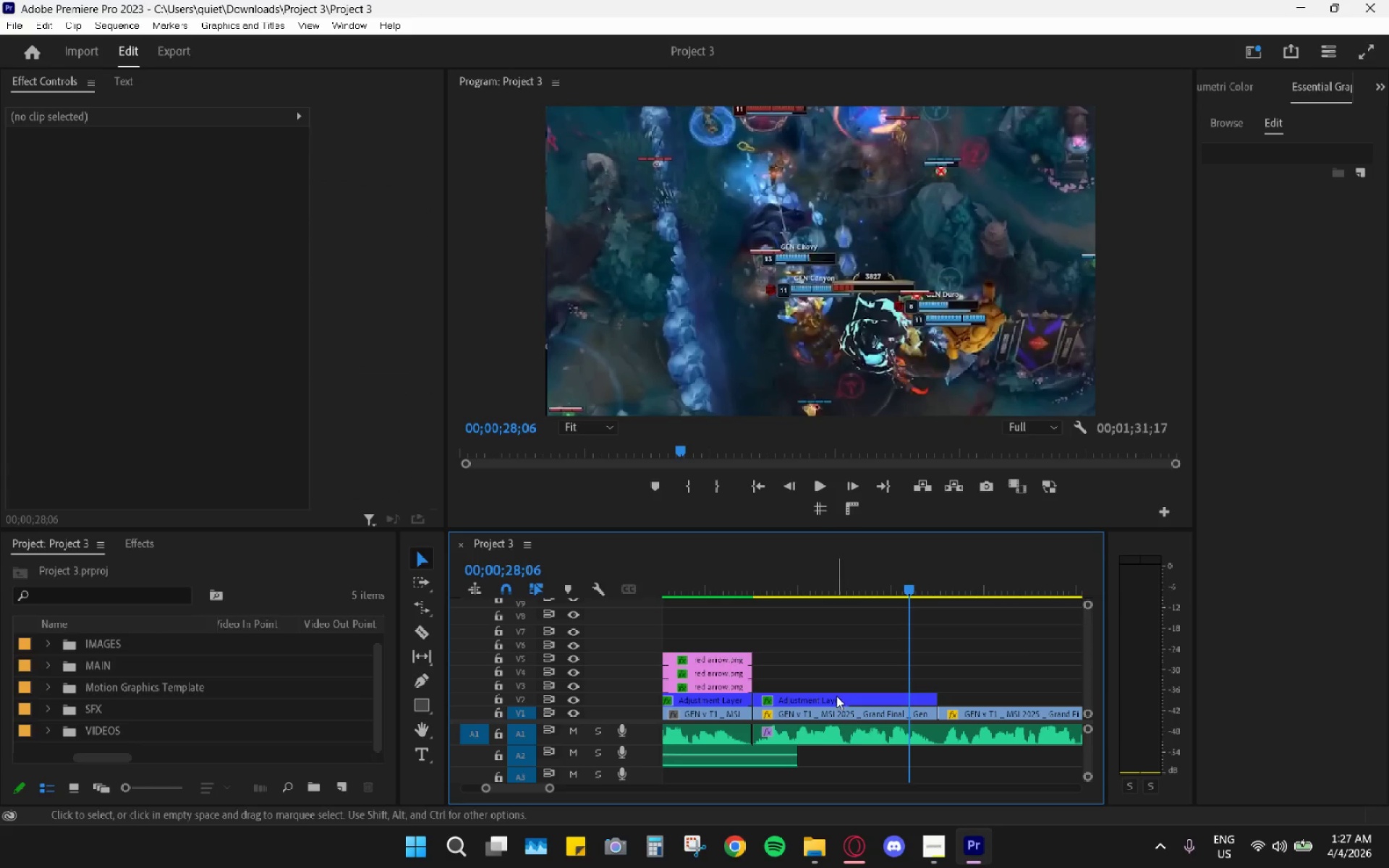 
left_click([840, 701])
 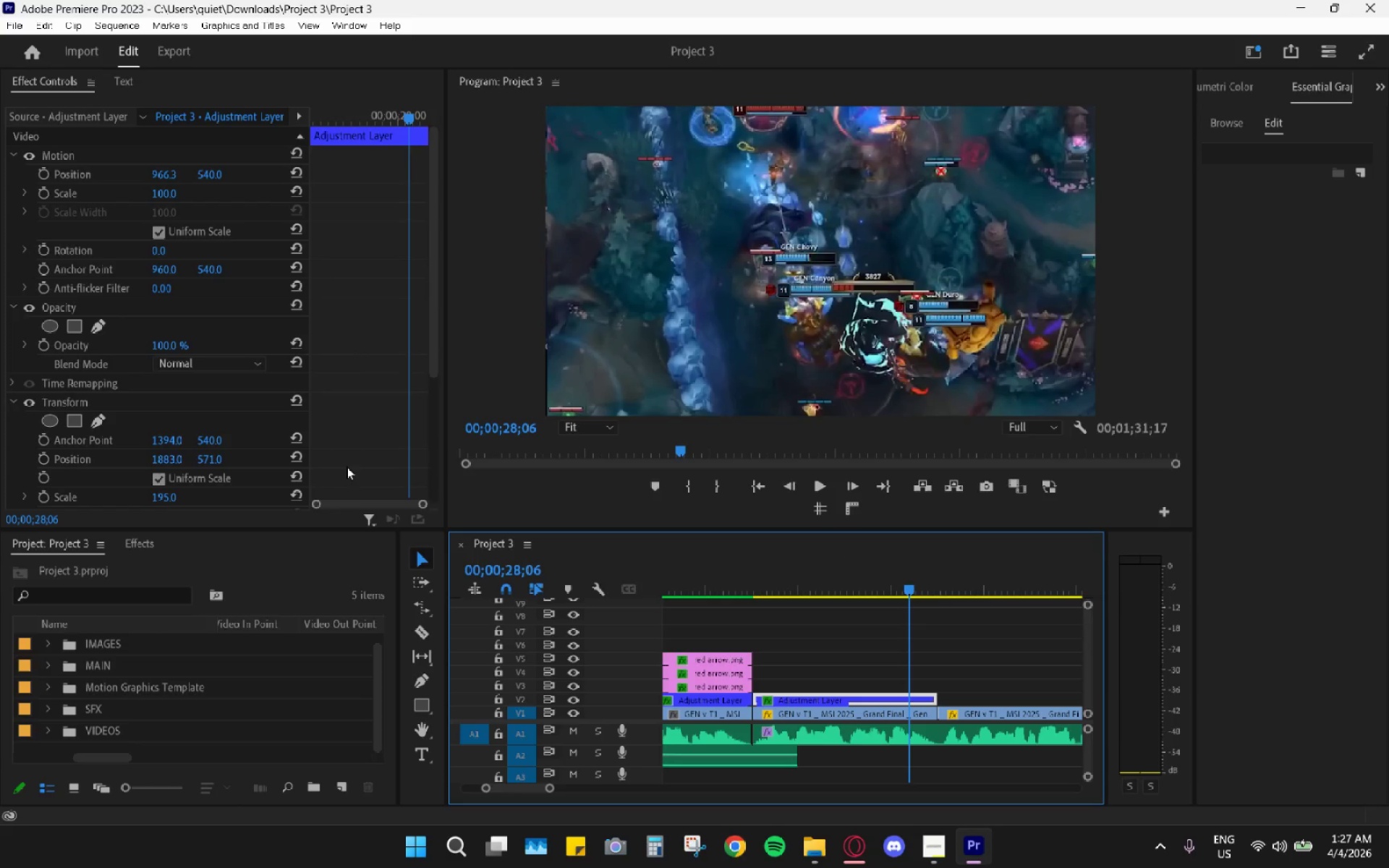 
scroll: coordinate [341, 458], scroll_direction: down, amount: 10.0
 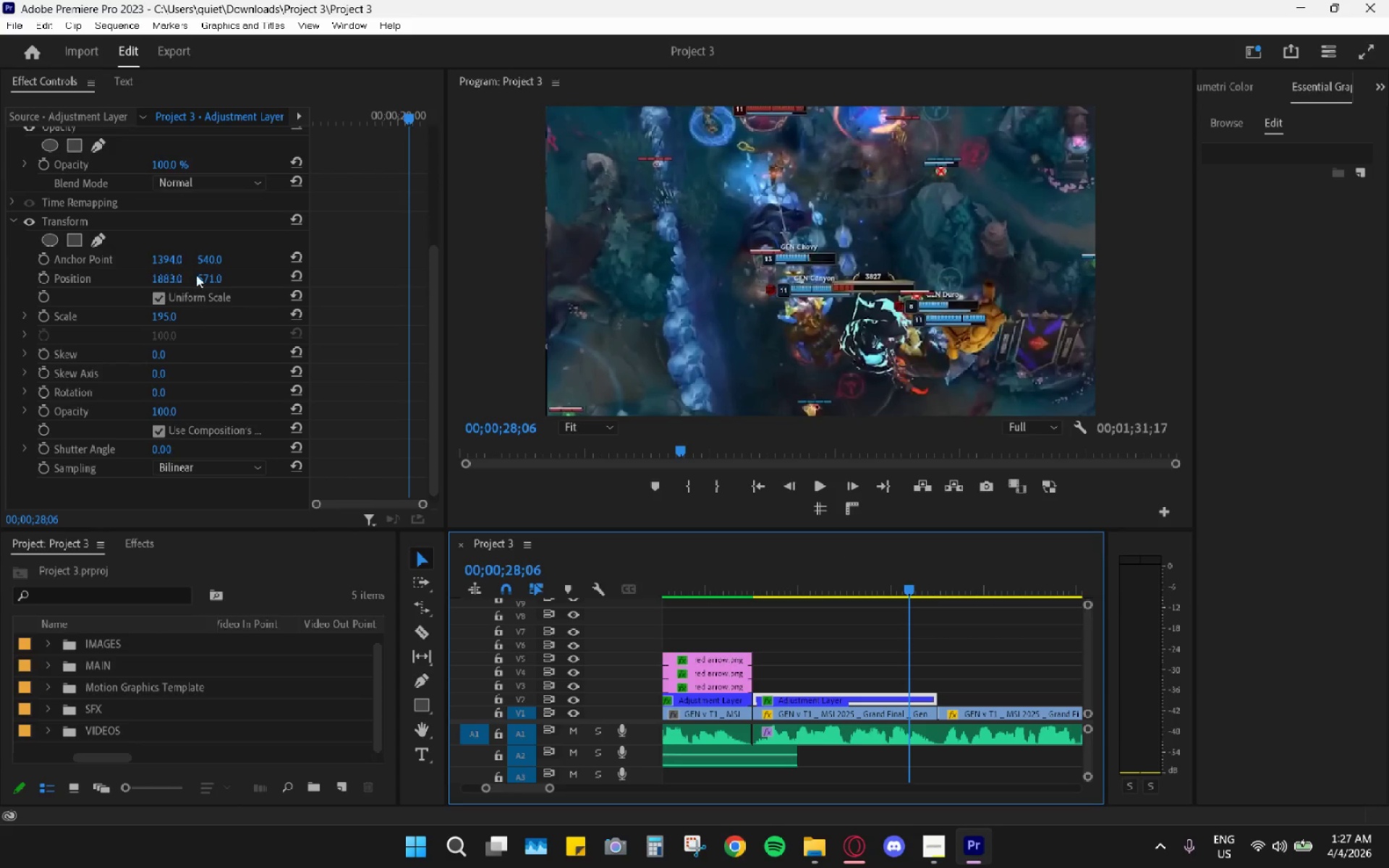 
left_click_drag(start_coordinate=[205, 278], to_coordinate=[397, 256])
 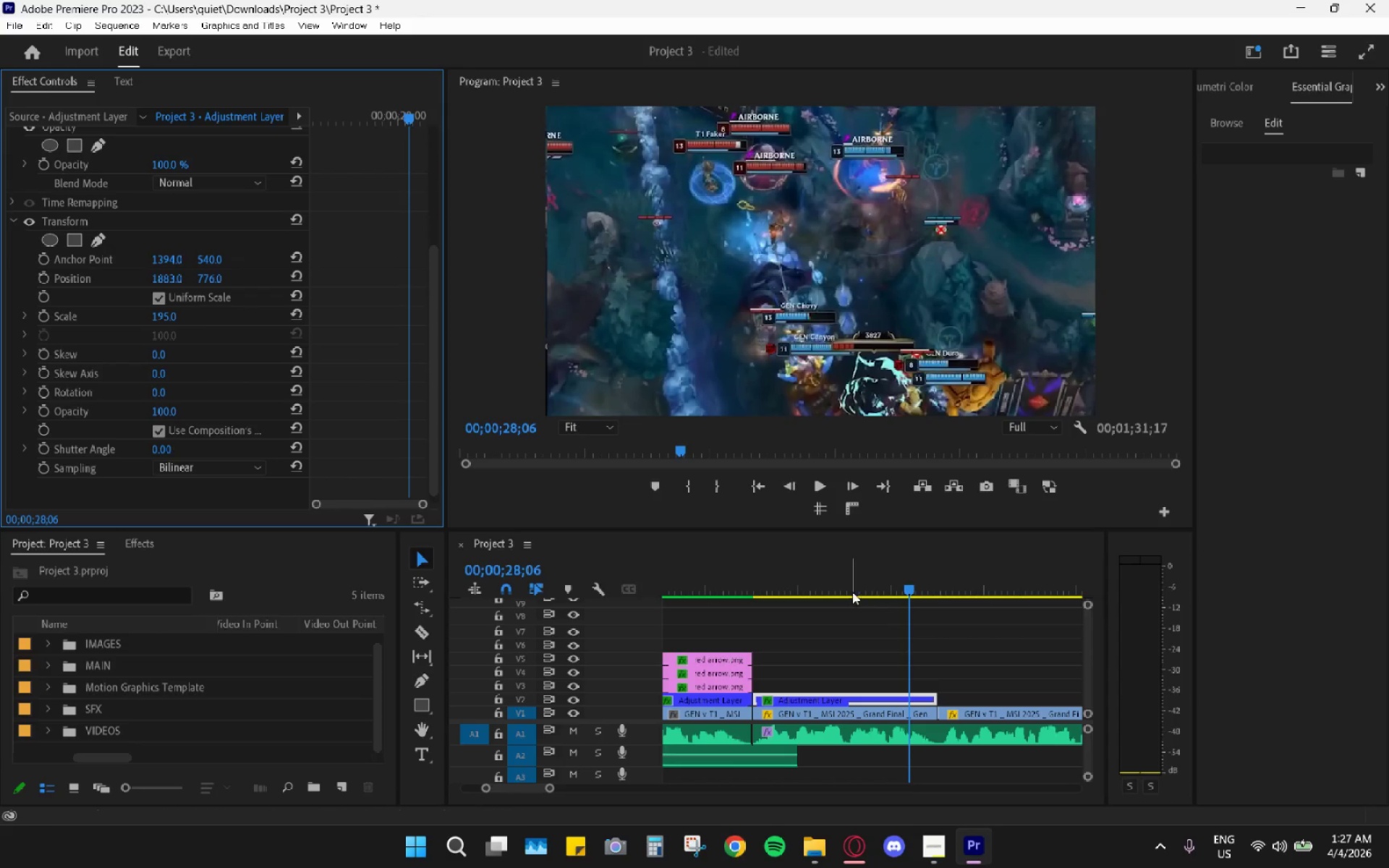 
left_click_drag(start_coordinate=[844, 588], to_coordinate=[749, 571])
 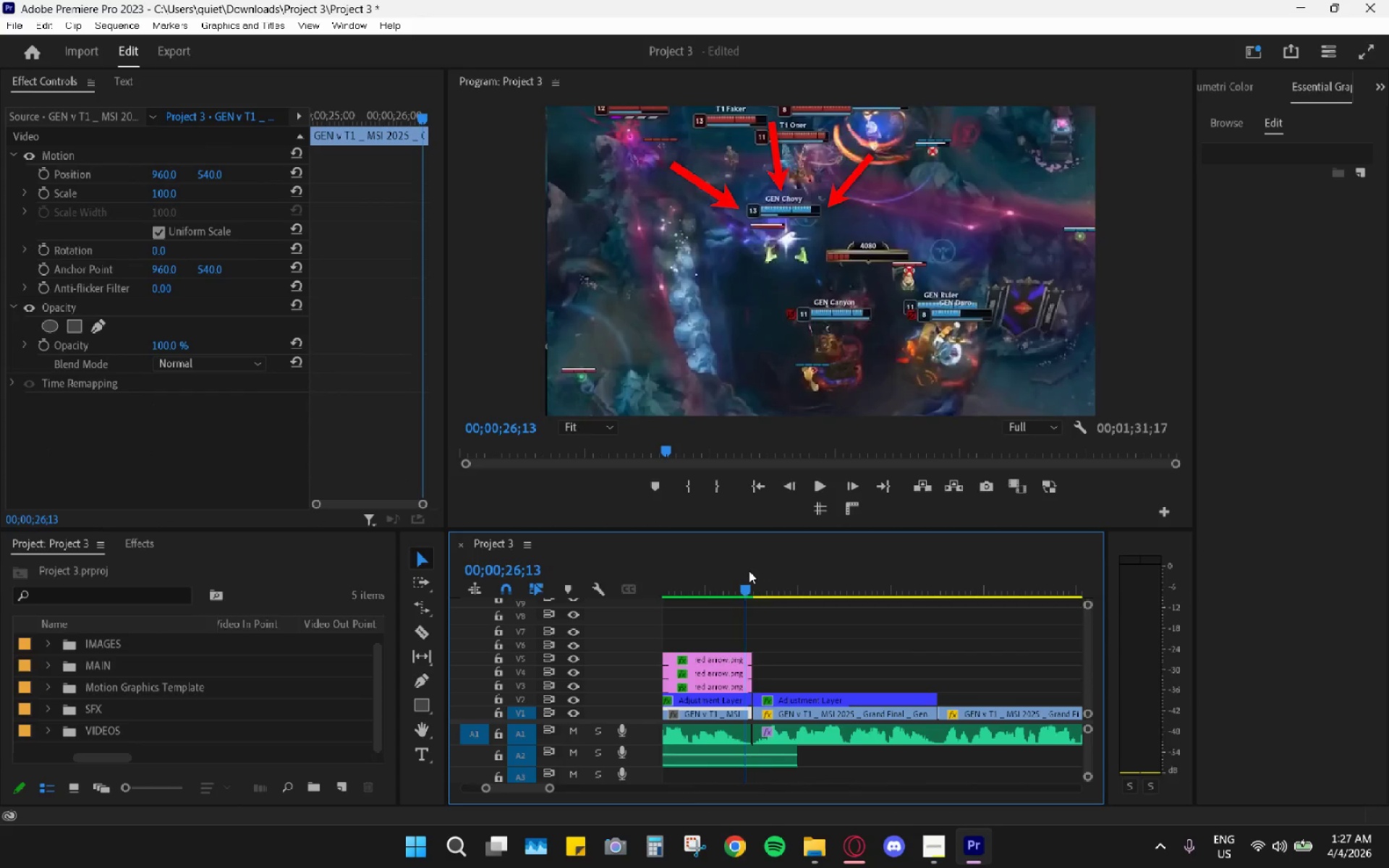 
key(Space)
 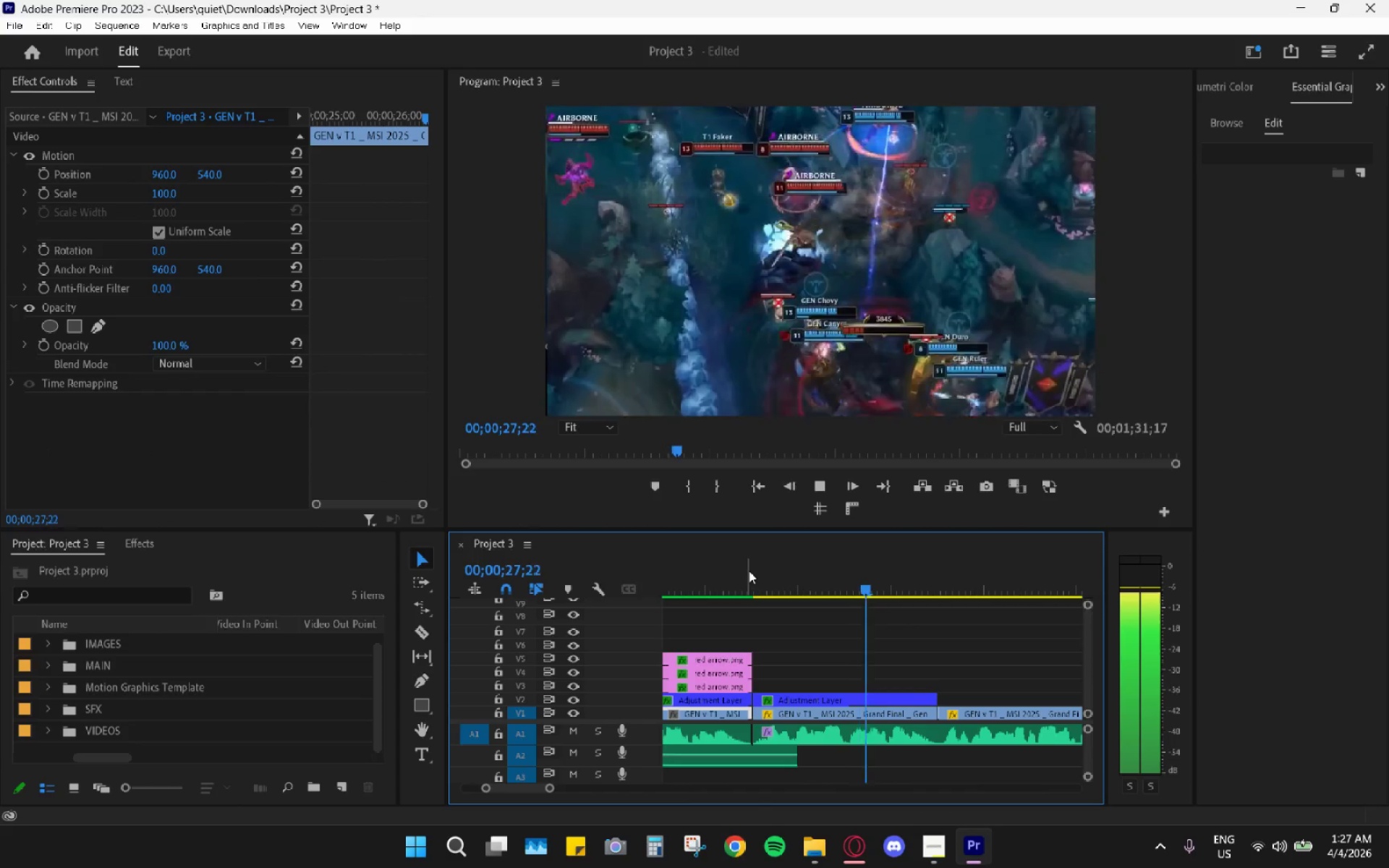 
key(Space)
 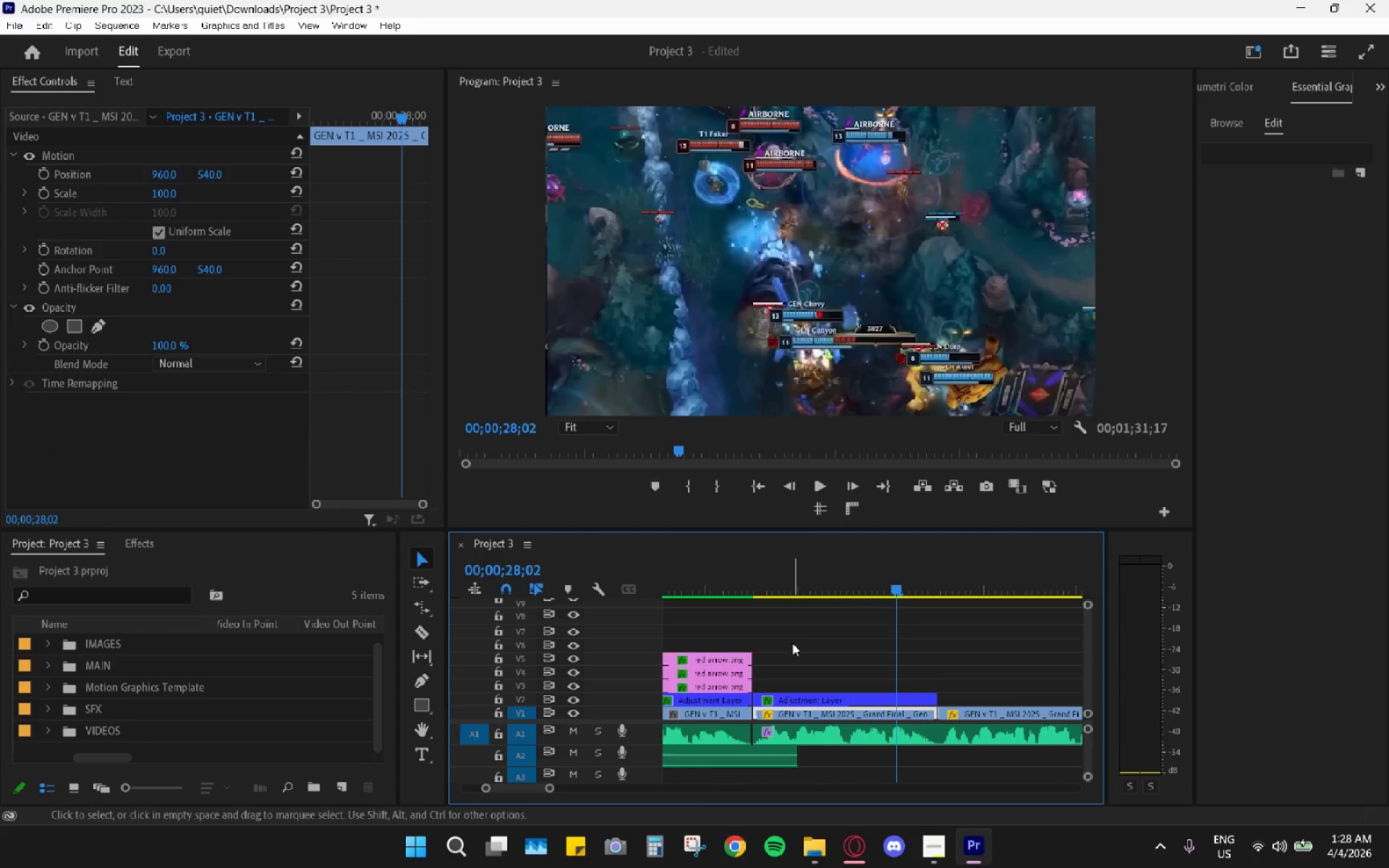 
left_click_drag(start_coordinate=[757, 578], to_coordinate=[842, 608])
 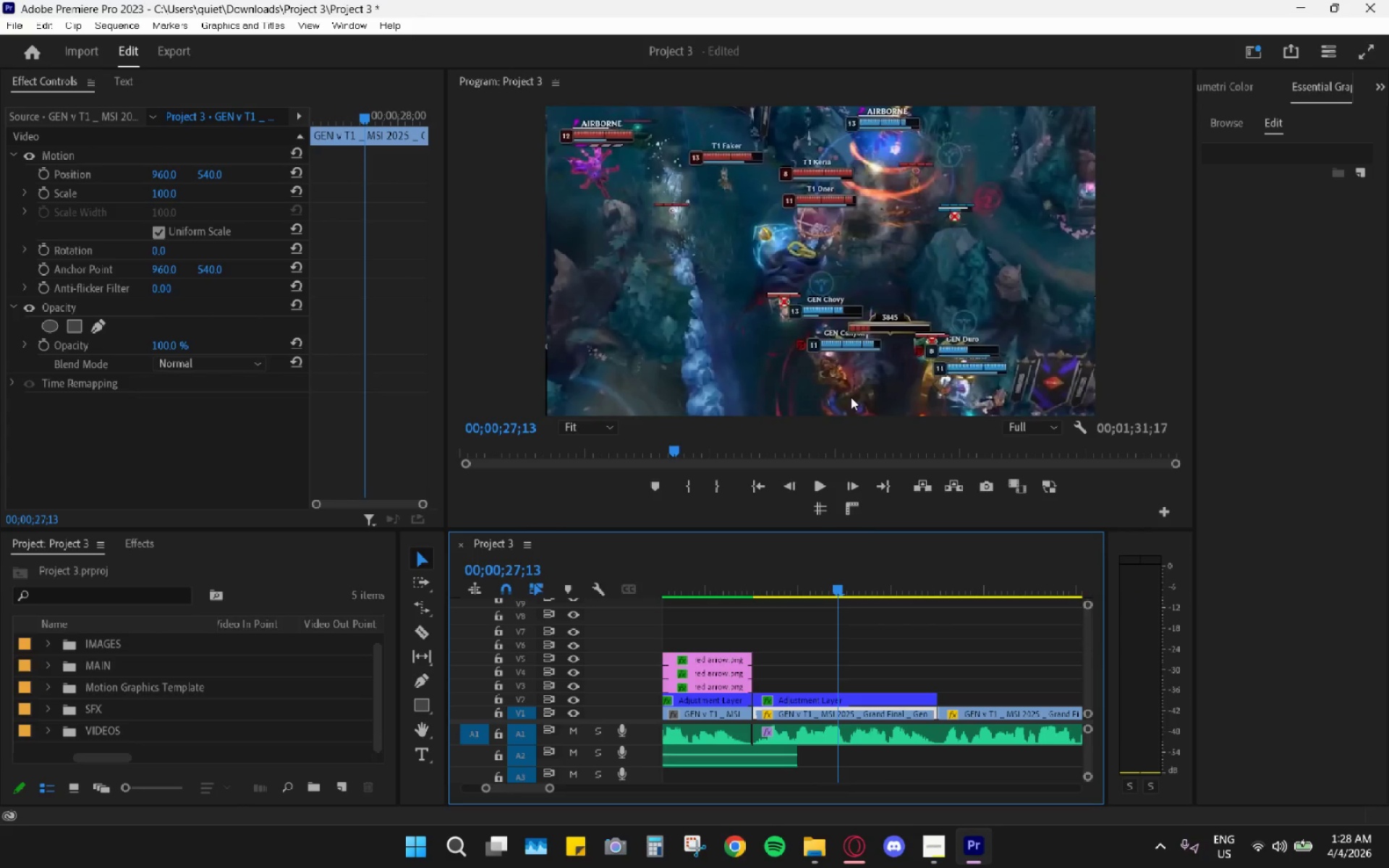 
left_click_drag(start_coordinate=[846, 587], to_coordinate=[892, 610])
 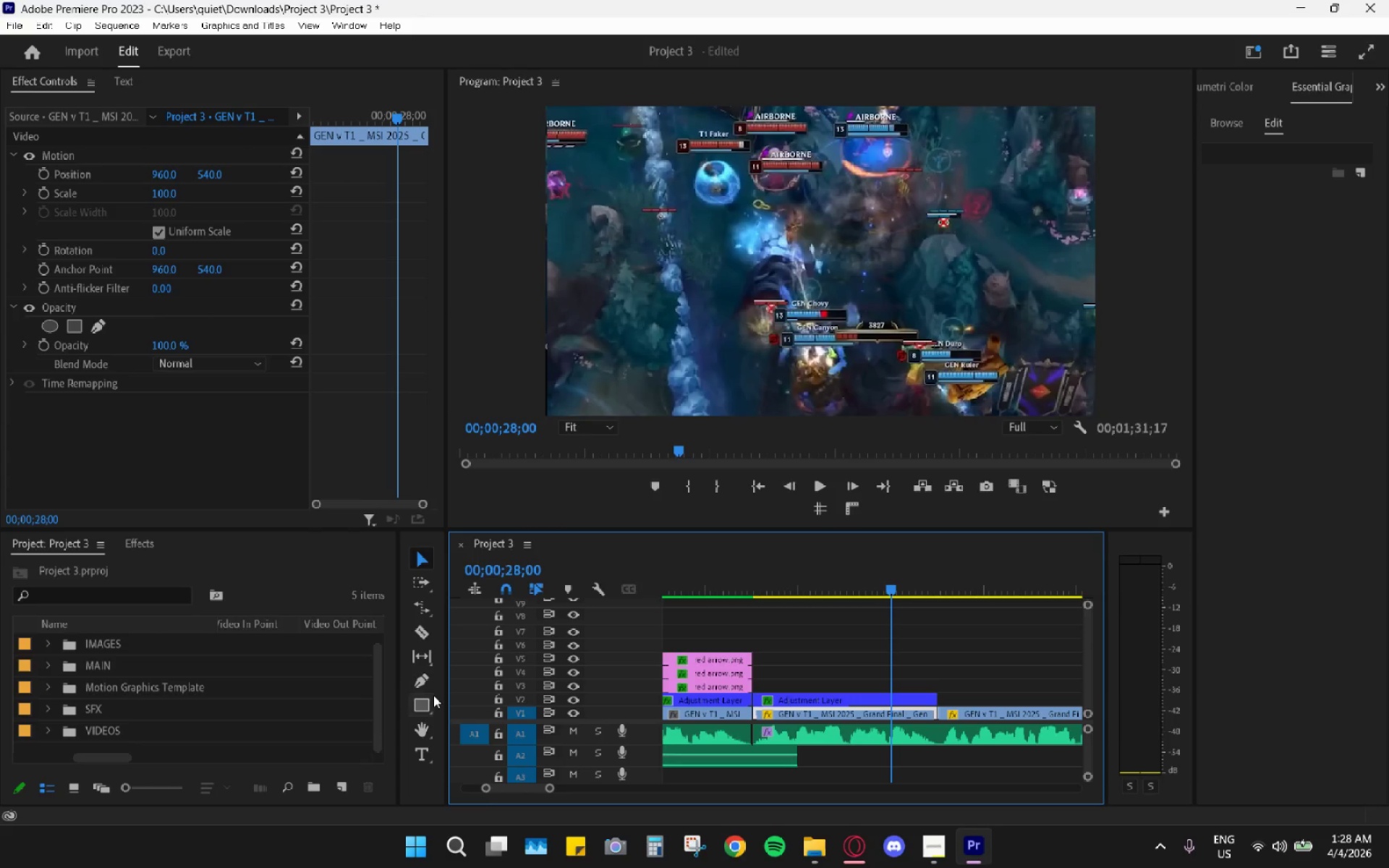 
left_click_drag(start_coordinate=[427, 709], to_coordinate=[475, 721])
 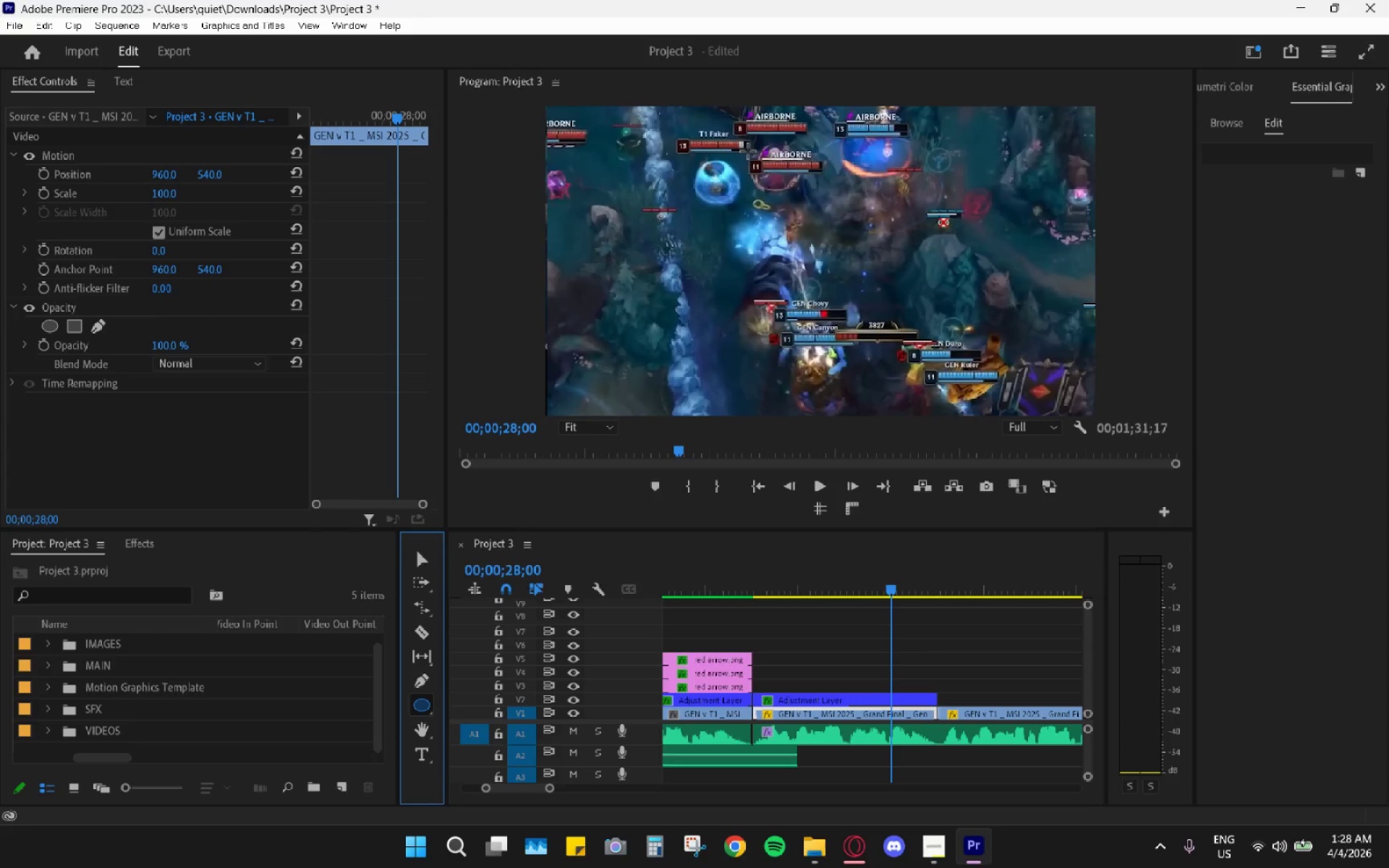 
left_click_drag(start_coordinate=[743, 145], to_coordinate=[857, 265])
 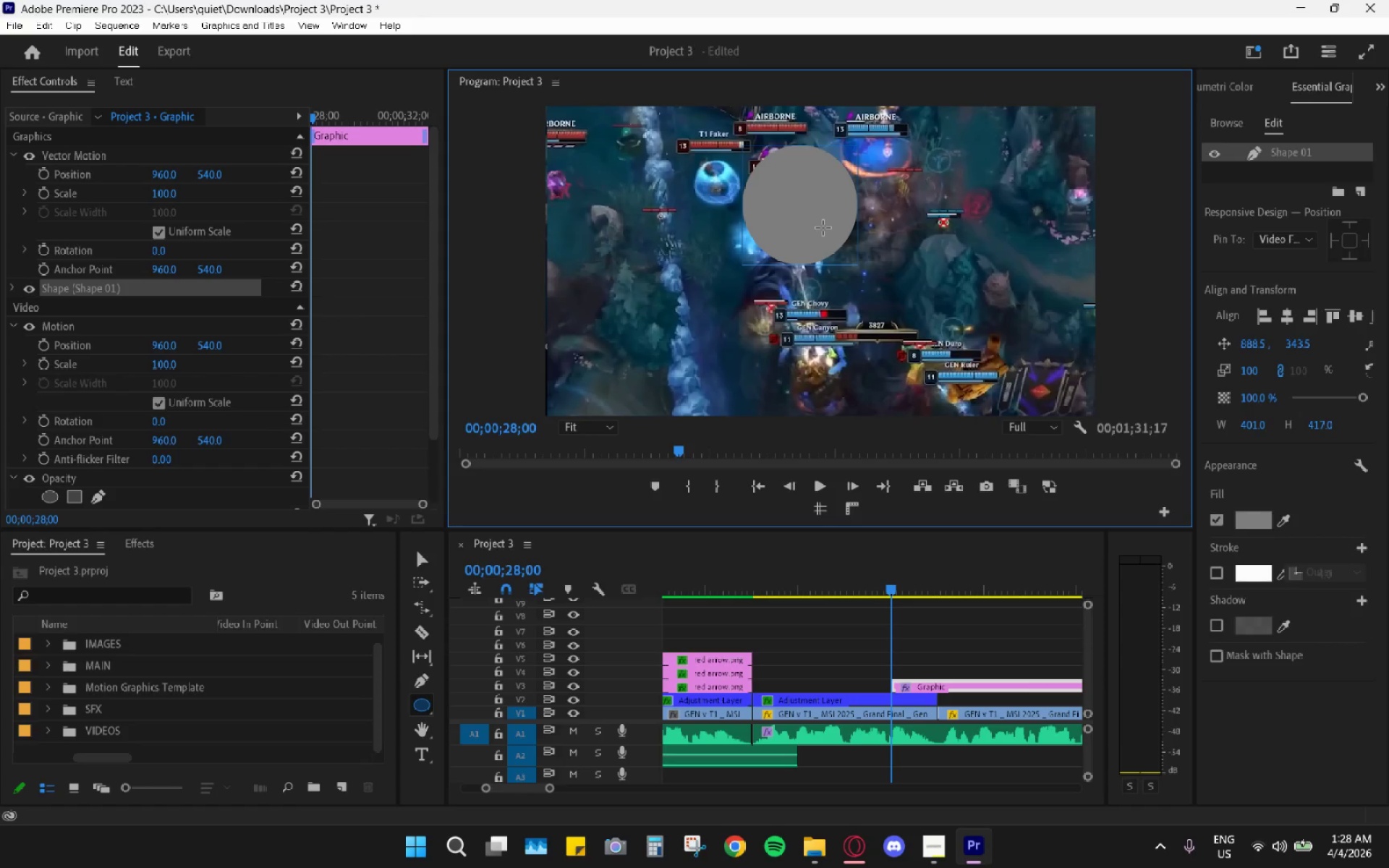 
left_click_drag(start_coordinate=[823, 226], to_coordinate=[813, 224])
 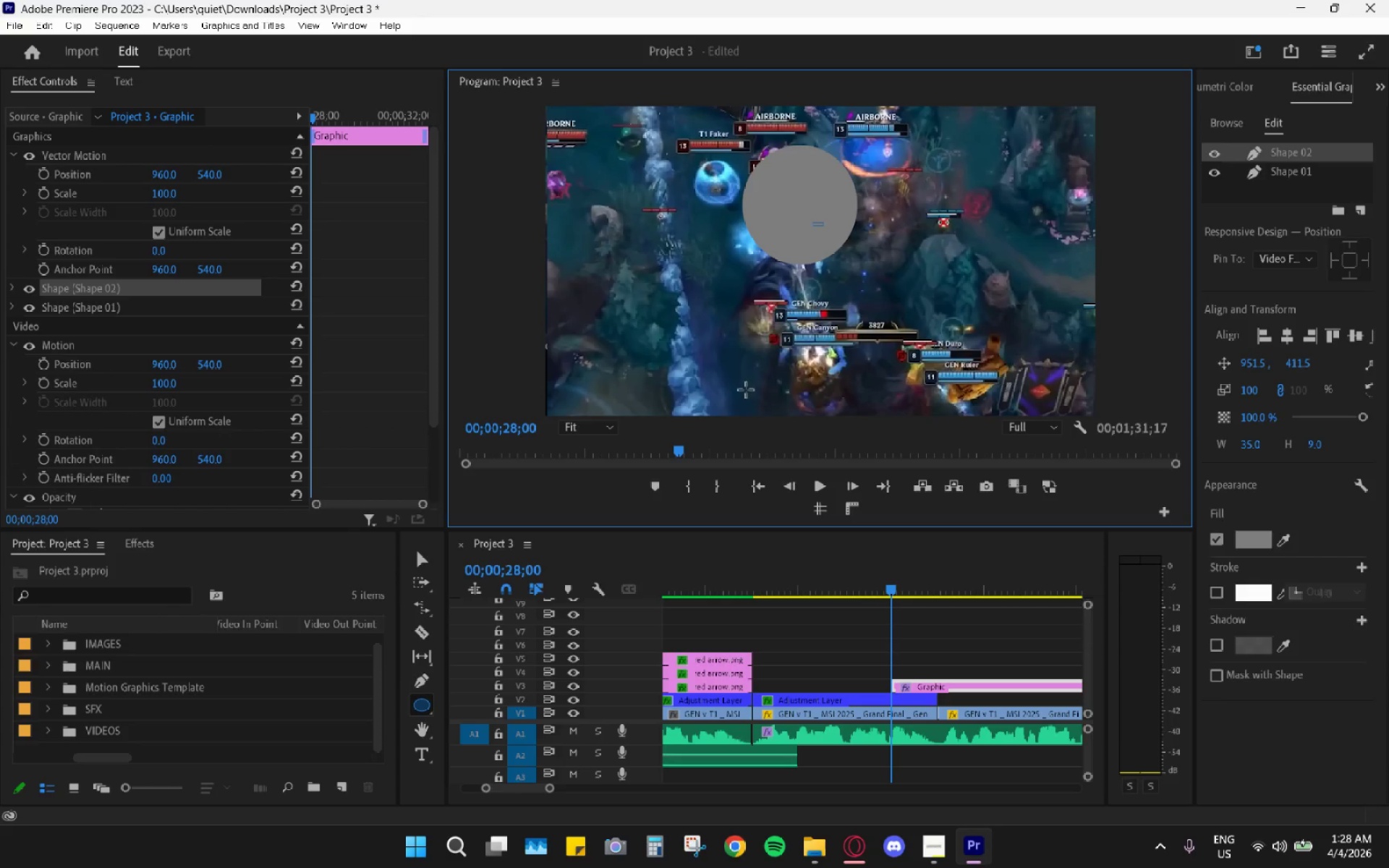 
key(Control+Z)
 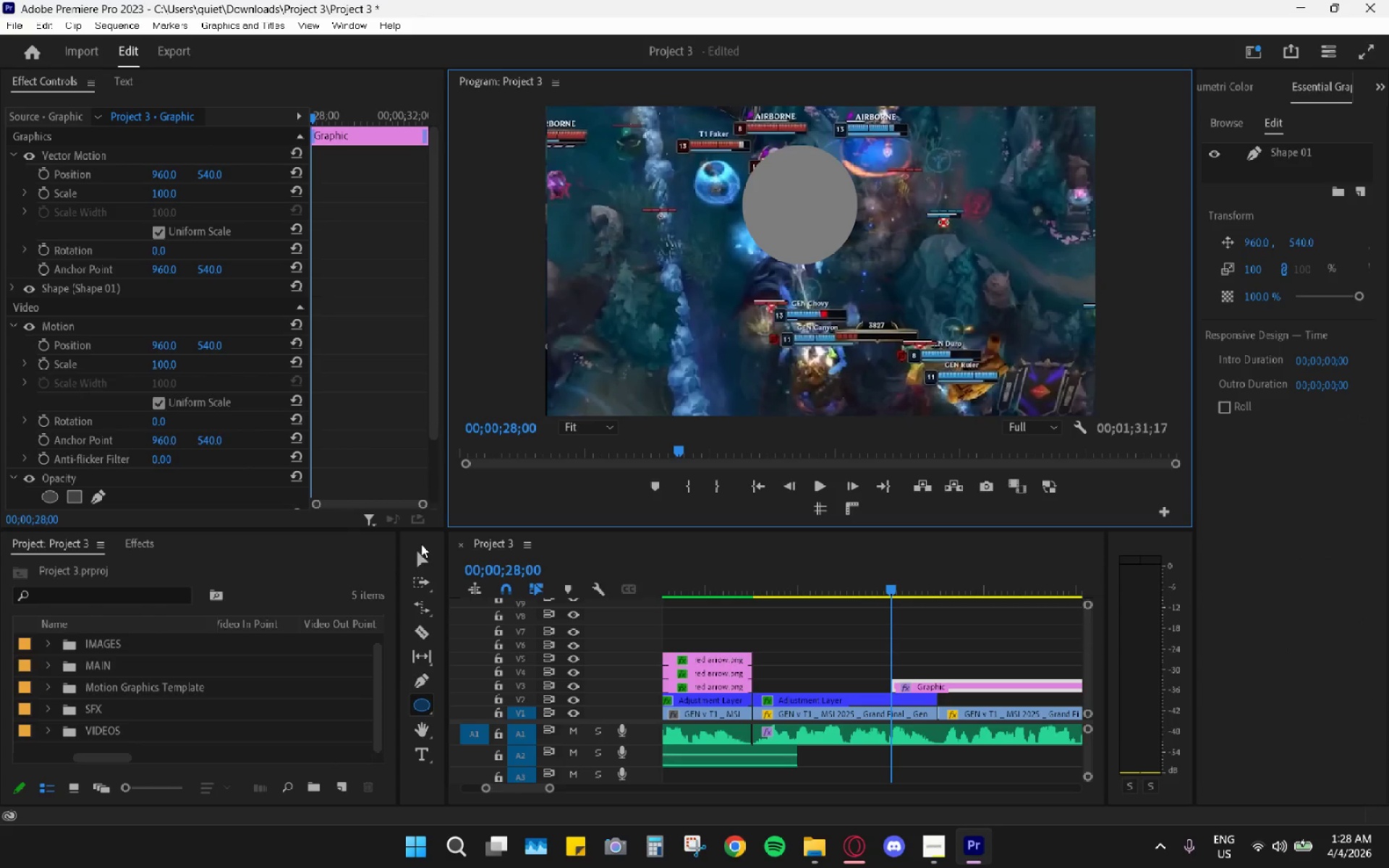 
left_click([421, 566])
 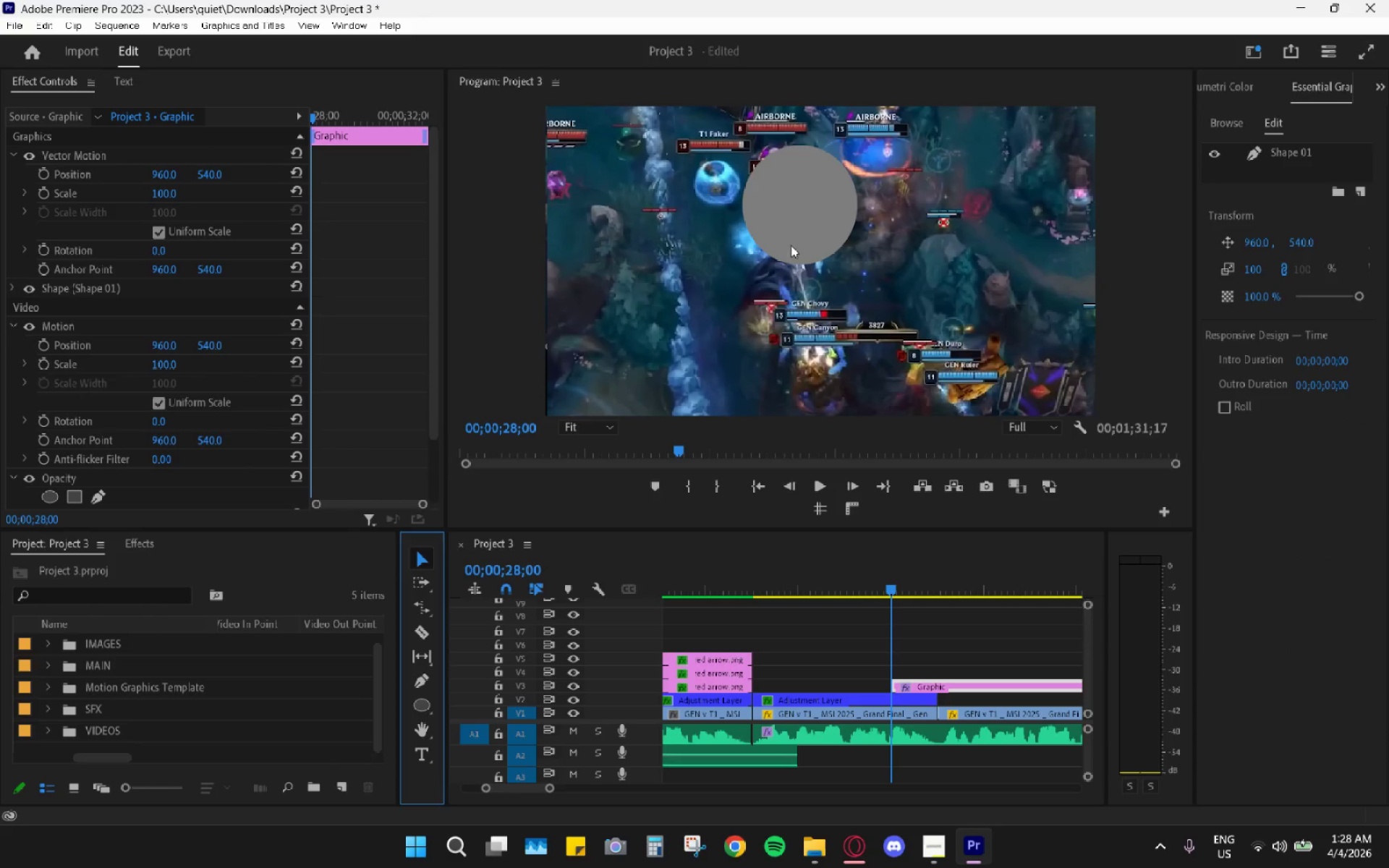 
left_click_drag(start_coordinate=[825, 208], to_coordinate=[807, 206])
 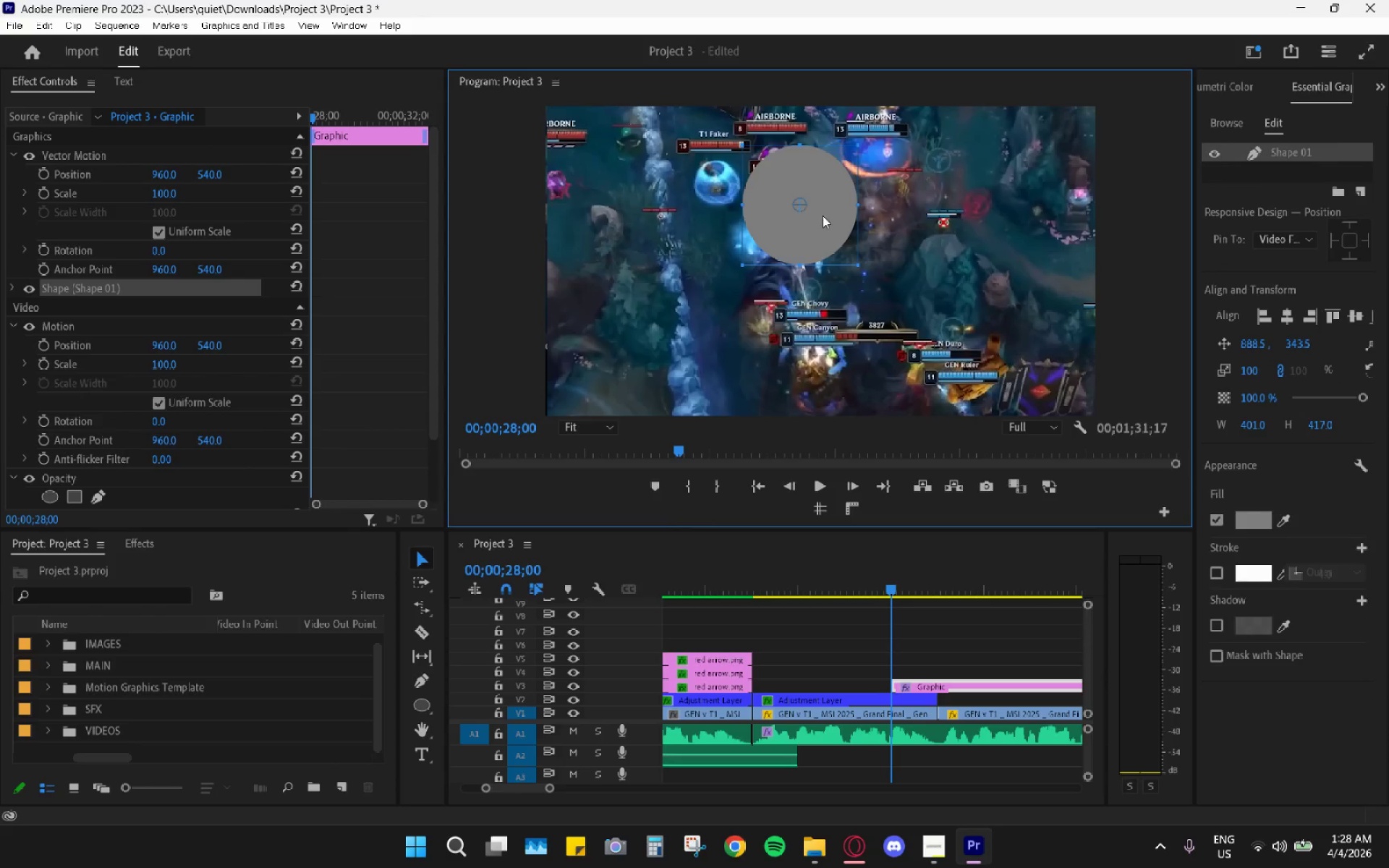 
left_click_drag(start_coordinate=[823, 216], to_coordinate=[812, 215])
 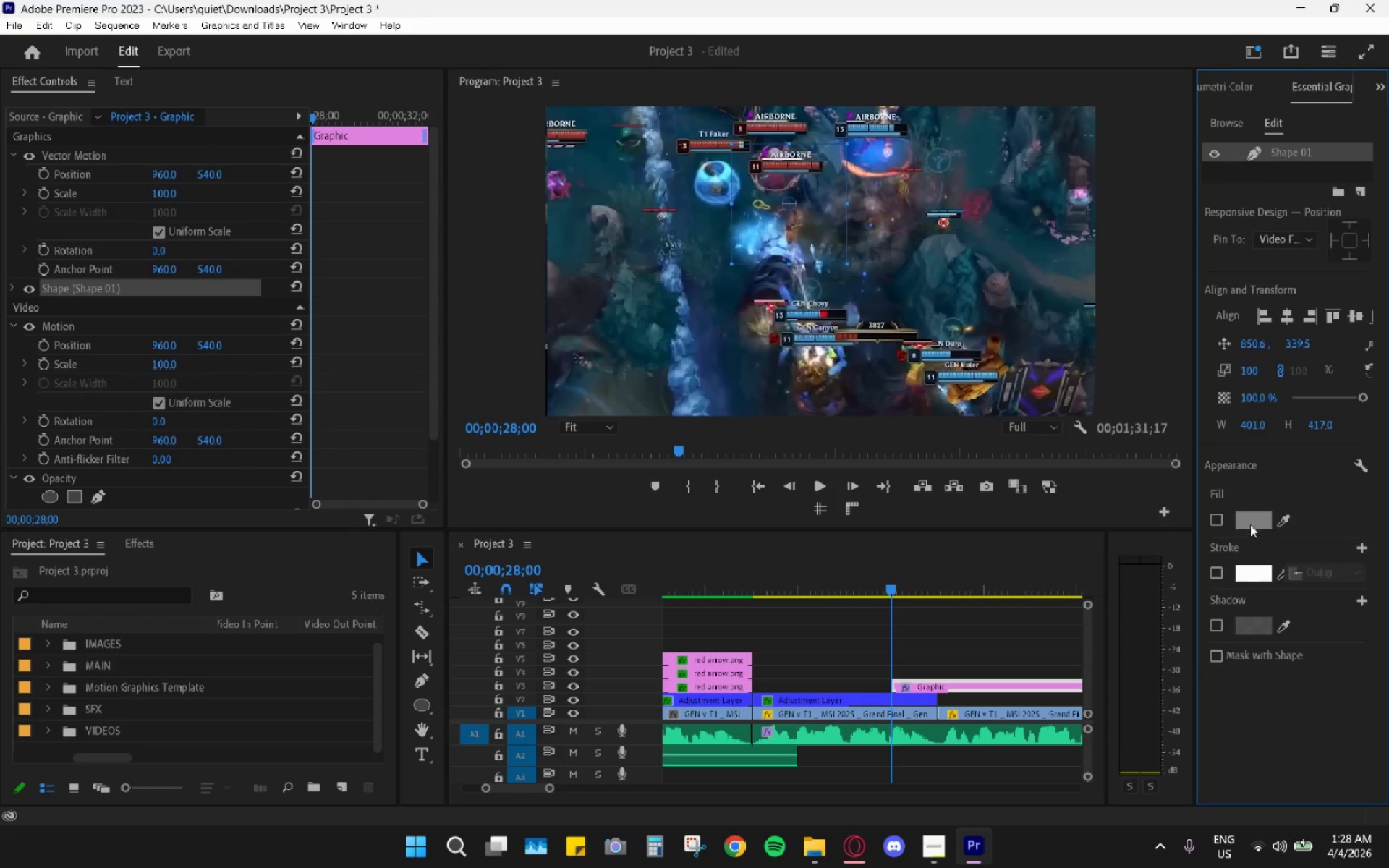 
left_click_drag(start_coordinate=[1220, 576], to_coordinate=[1225, 578])
 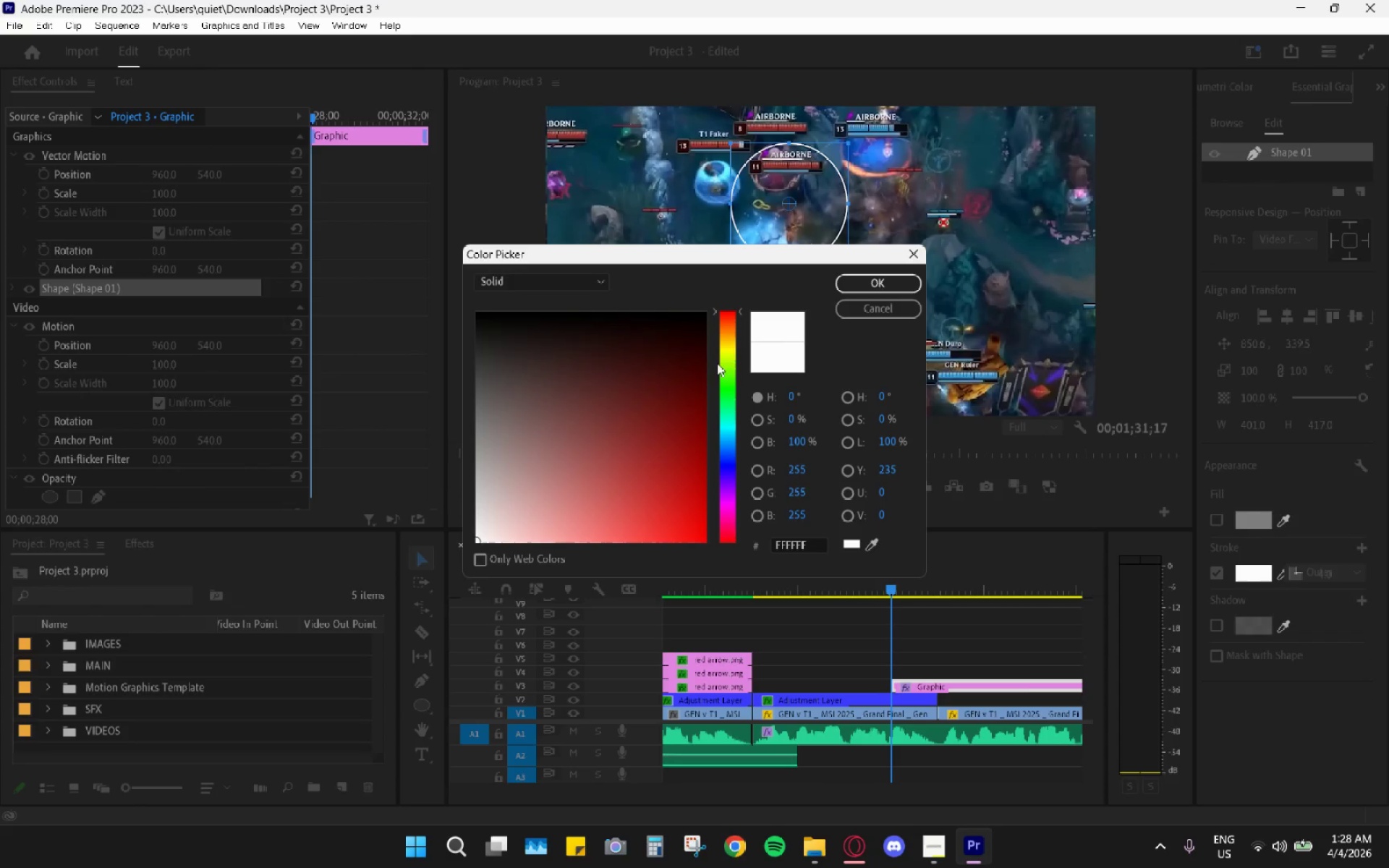 
left_click_drag(start_coordinate=[658, 389], to_coordinate=[720, 553])
 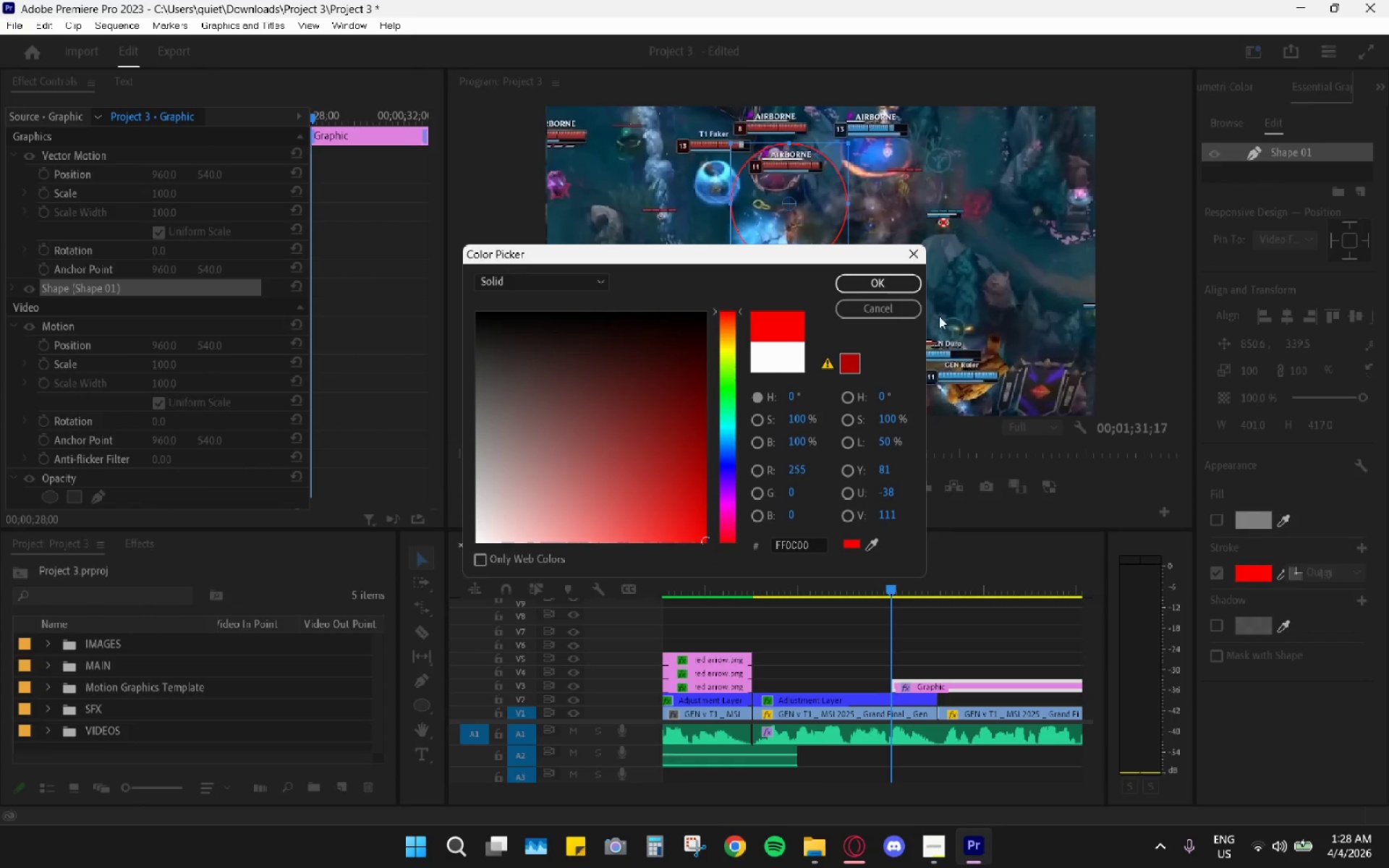 
left_click_drag(start_coordinate=[905, 286], to_coordinate=[912, 291])
 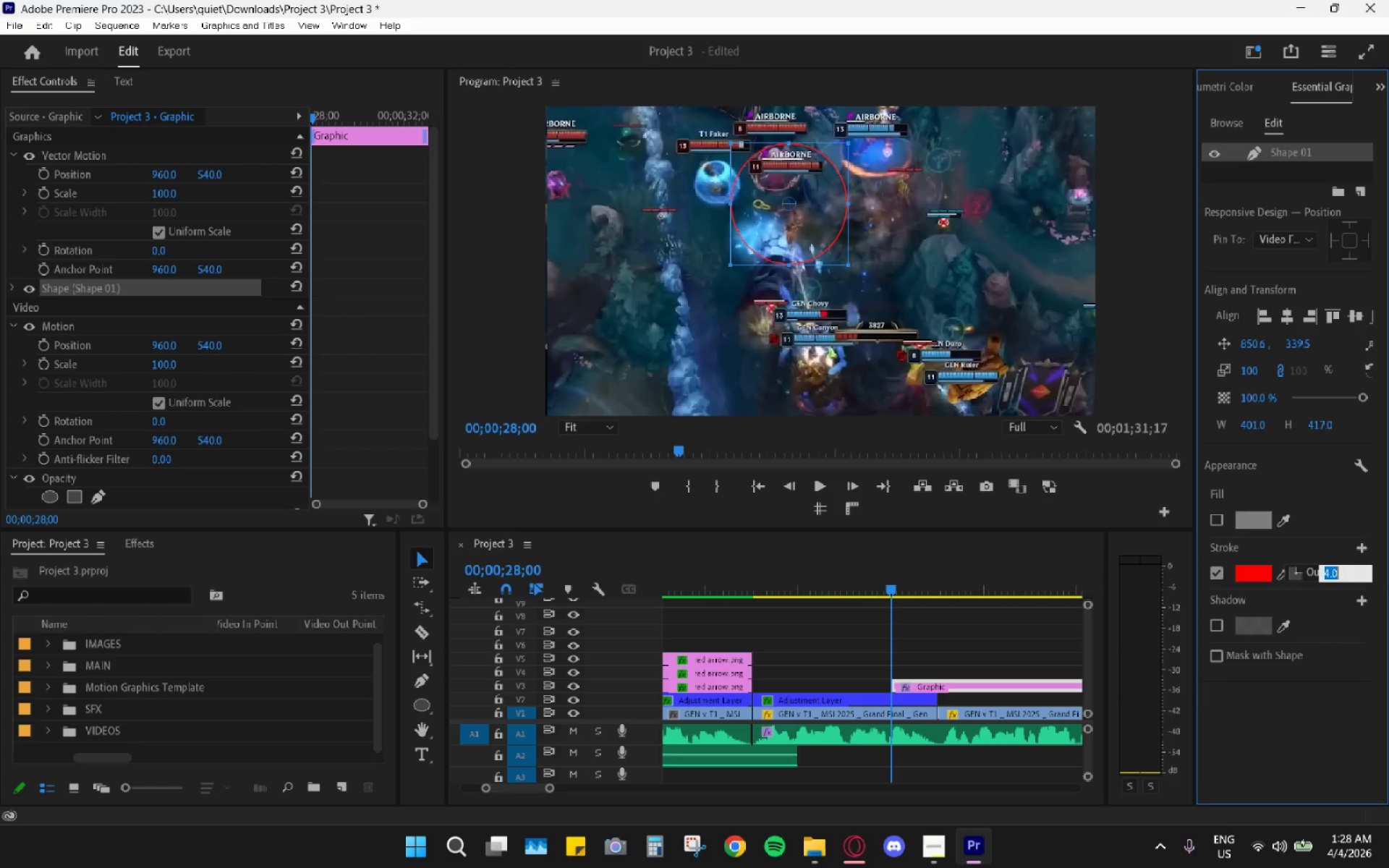 
key(Numpad1)
 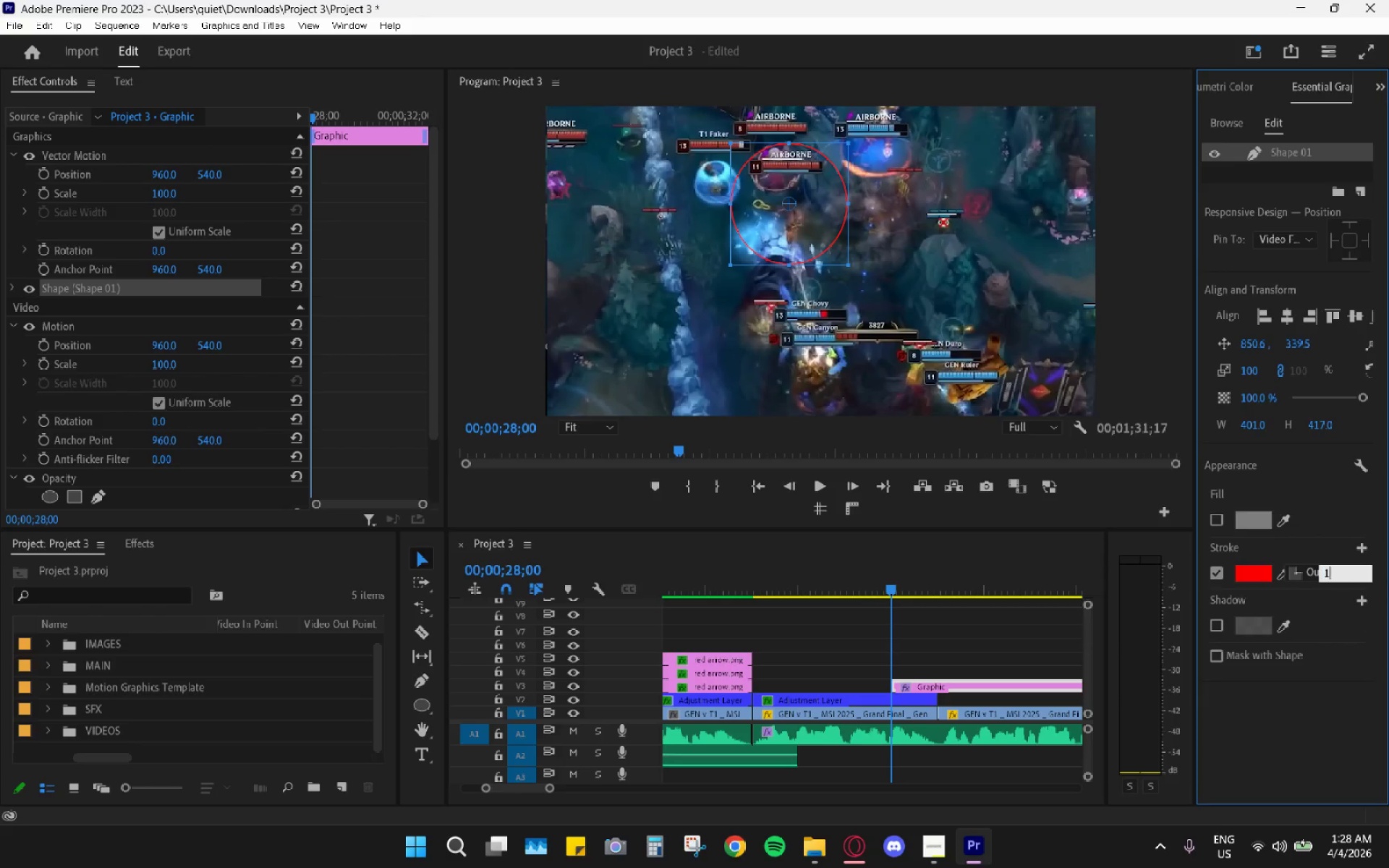 
key(Numpad0)
 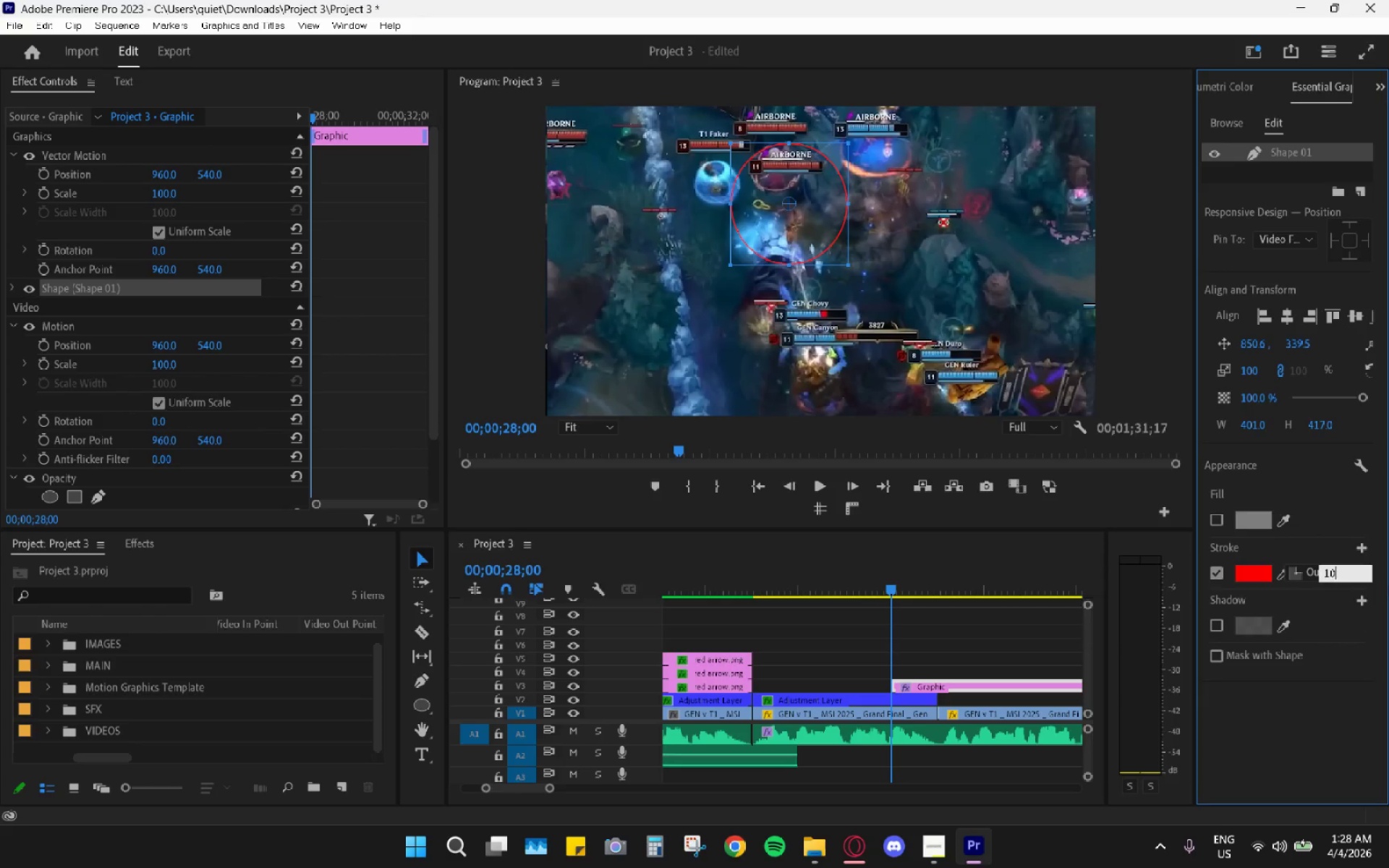 
key(Enter)
 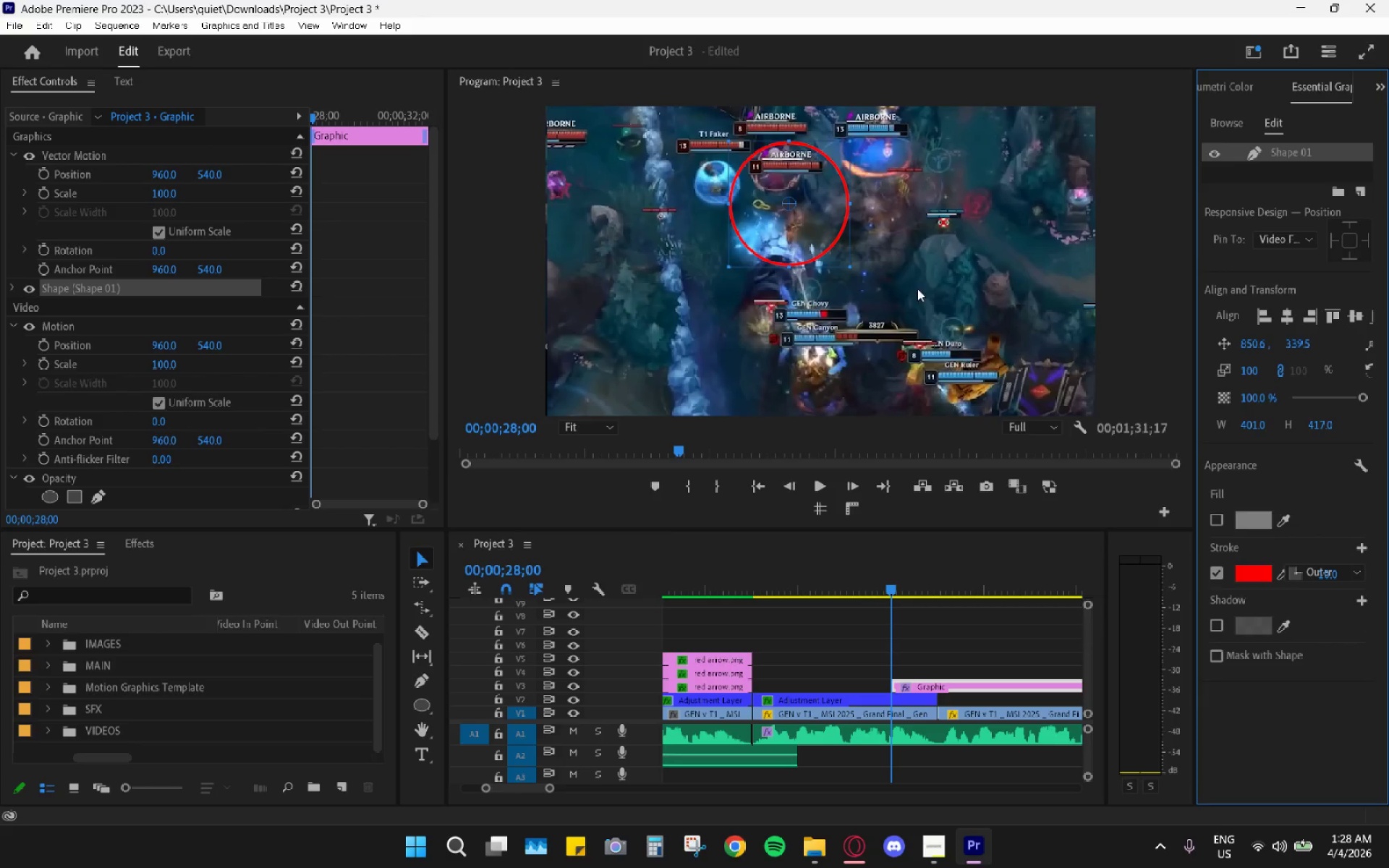 
left_click_drag(start_coordinate=[851, 272], to_coordinate=[824, 248])
 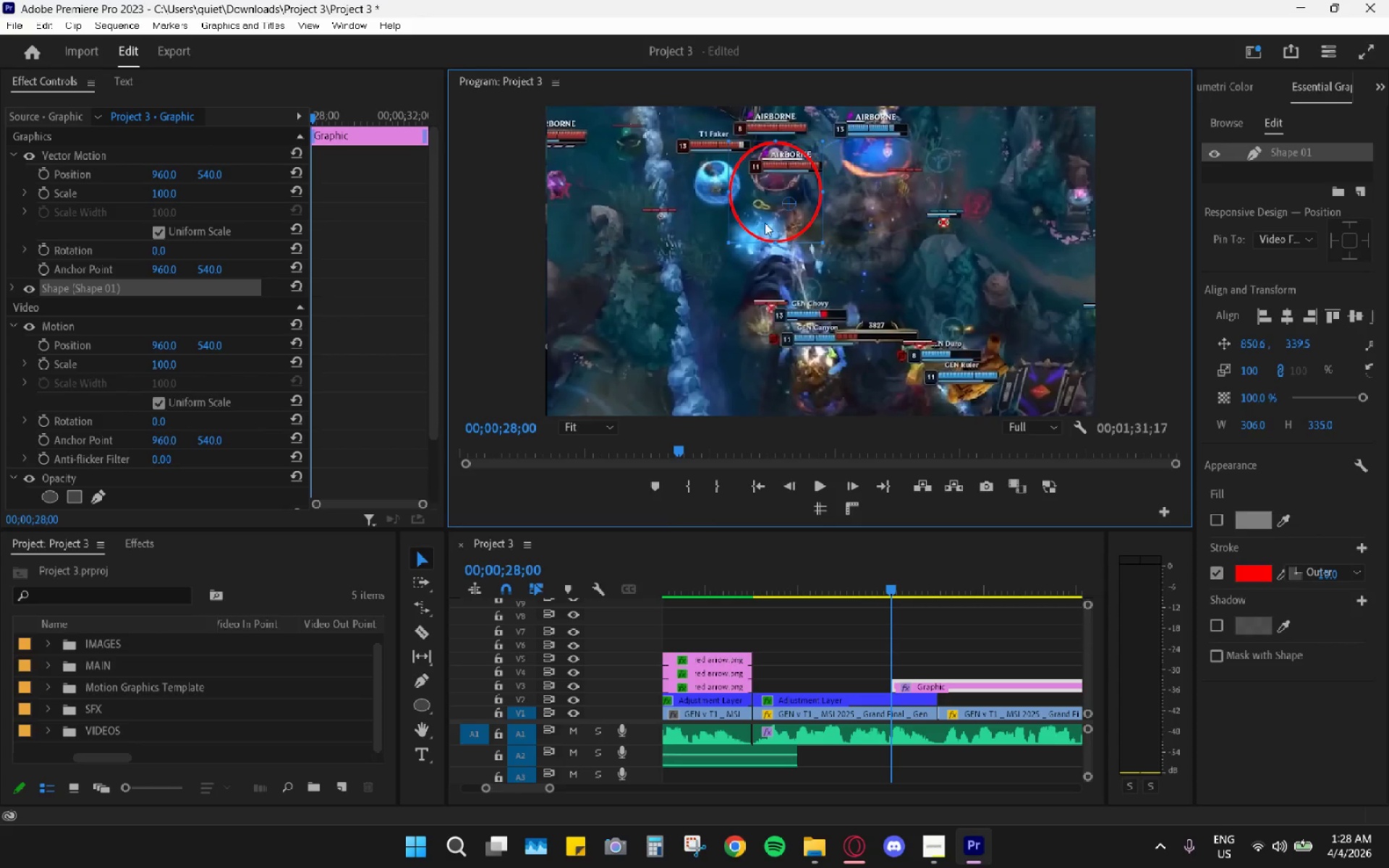 
left_click_drag(start_coordinate=[760, 229], to_coordinate=[768, 250])
 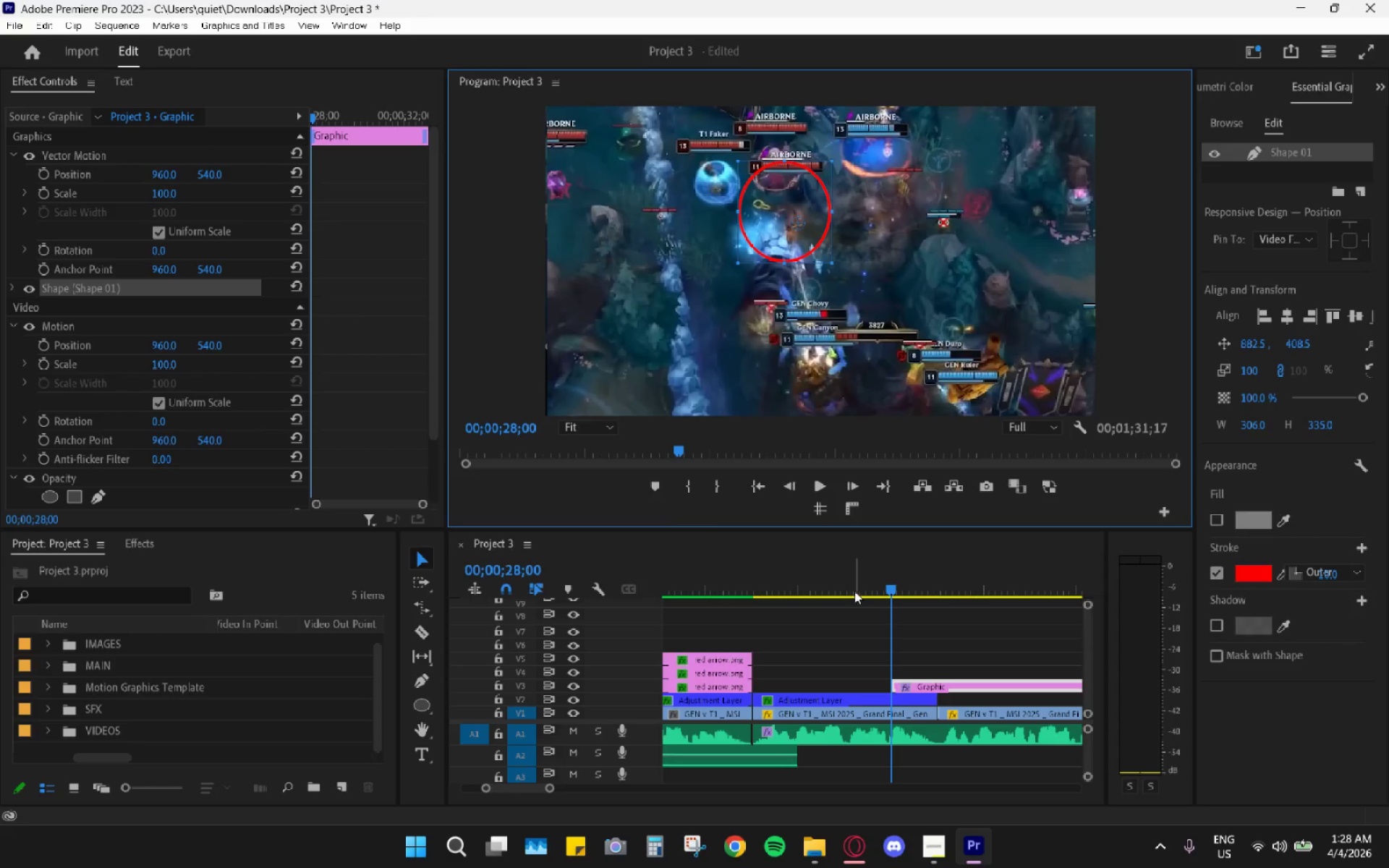 
left_click_drag(start_coordinate=[846, 566], to_coordinate=[750, 574])
 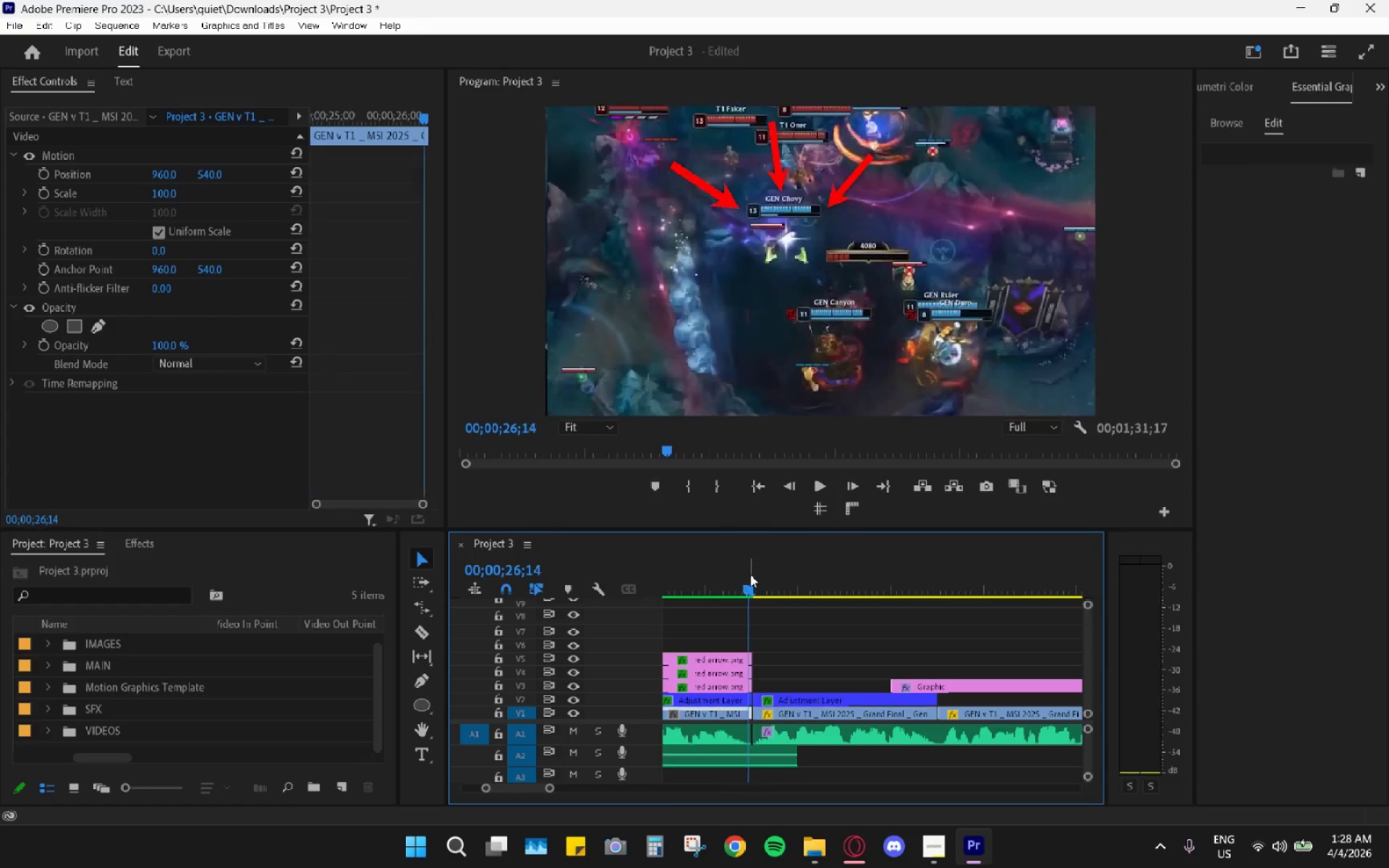 
key(Space)
 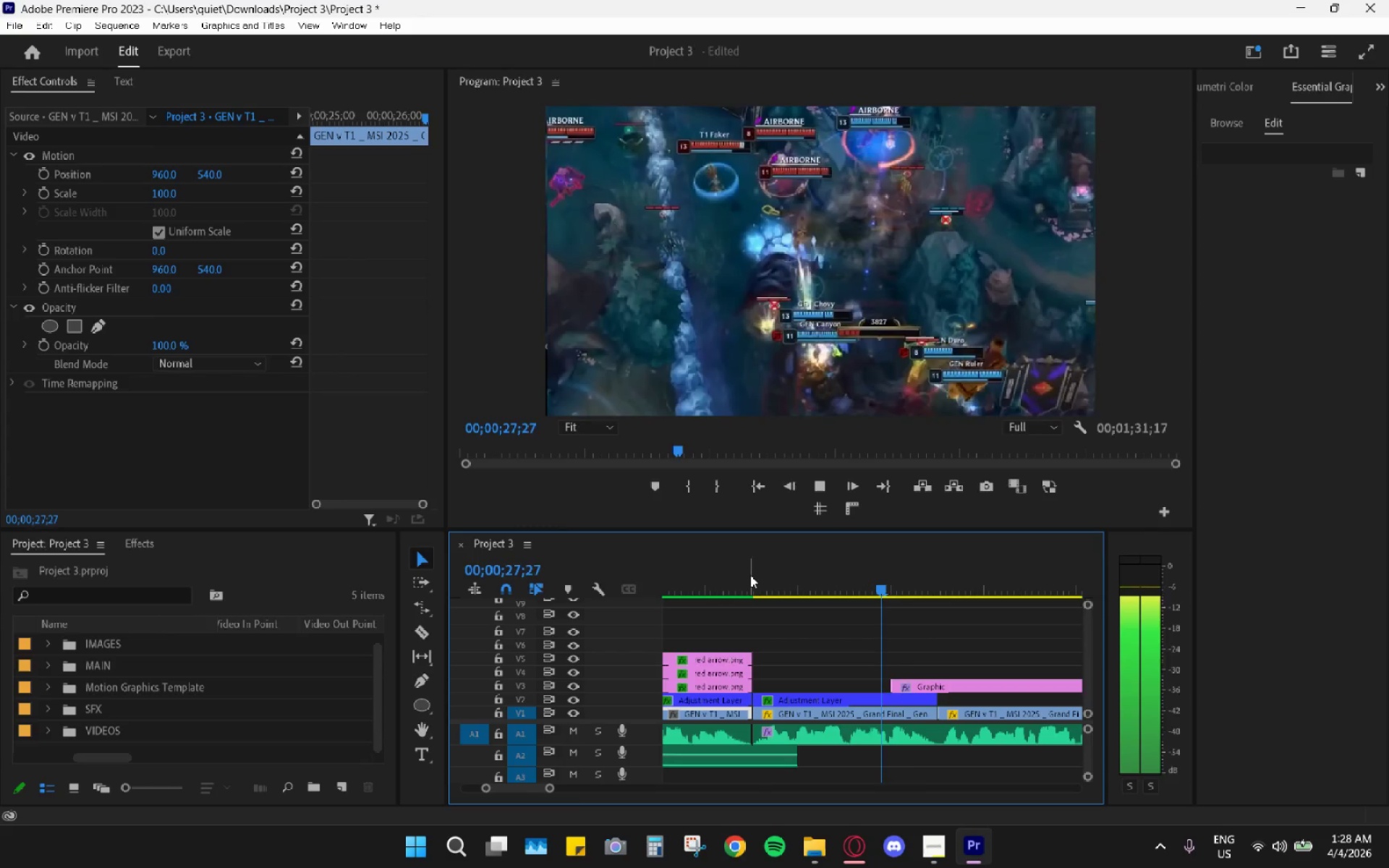 
key(Space)
 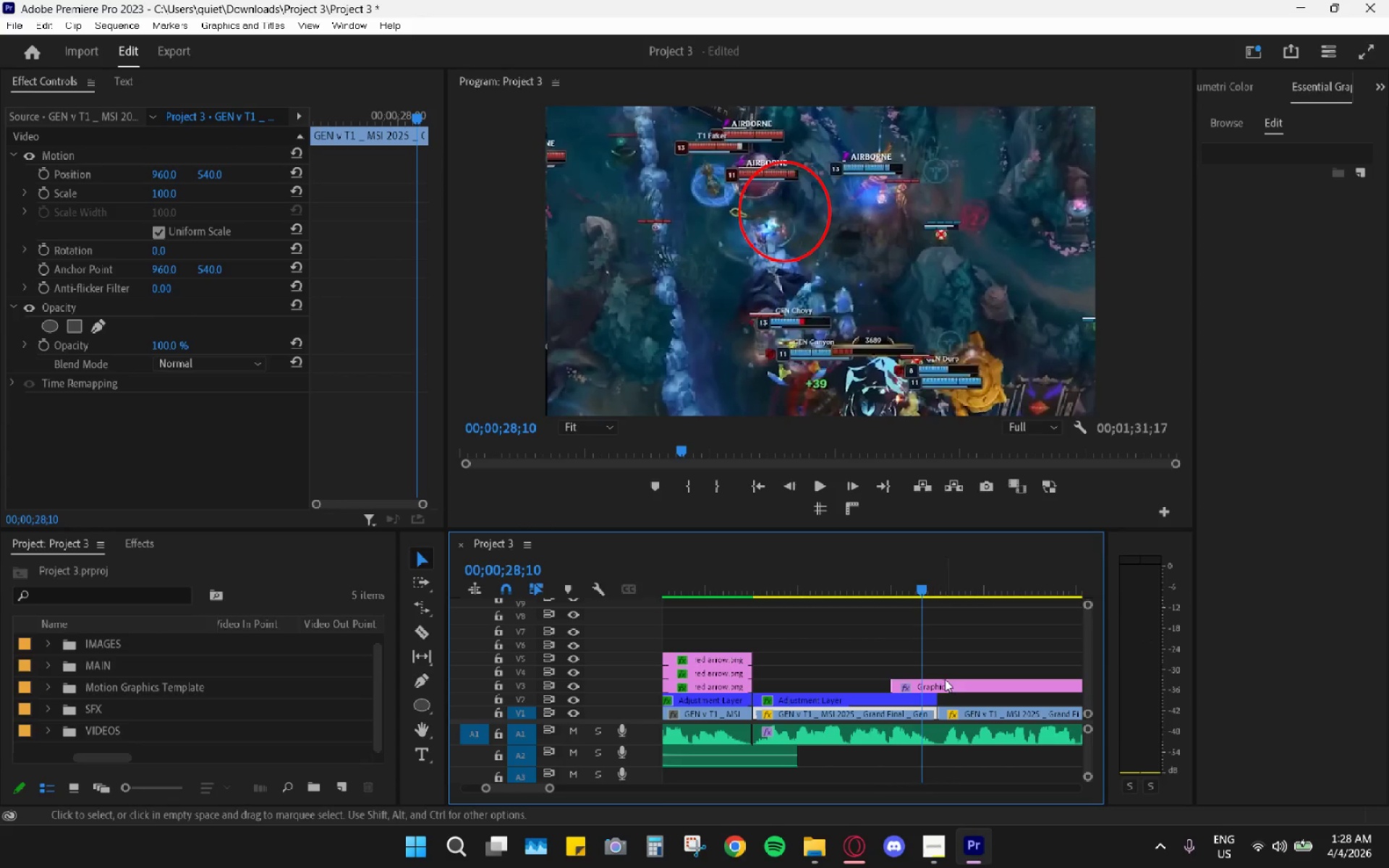 
left_click_drag(start_coordinate=[940, 691], to_coordinate=[888, 694])
 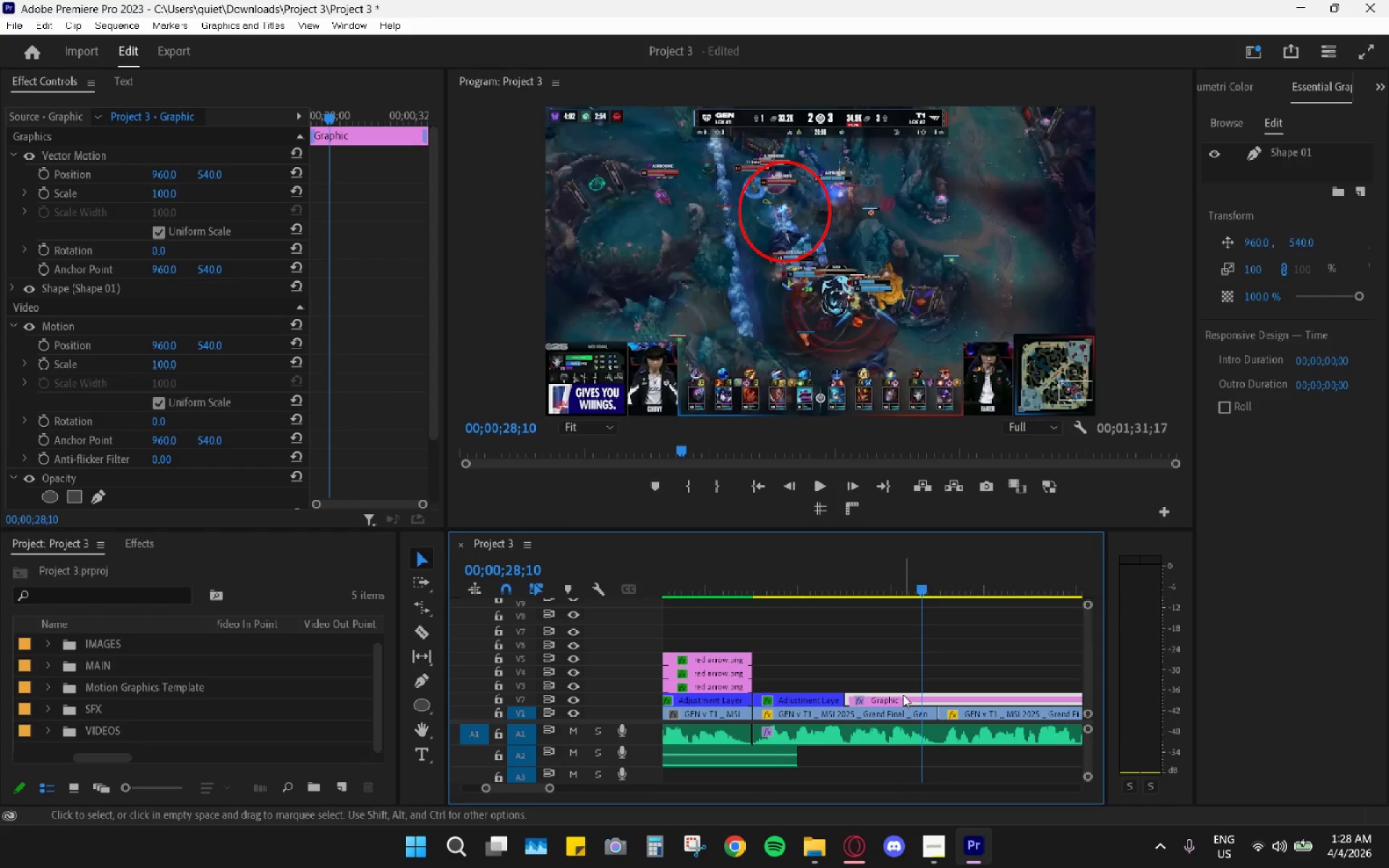 
key(Control+Z)
 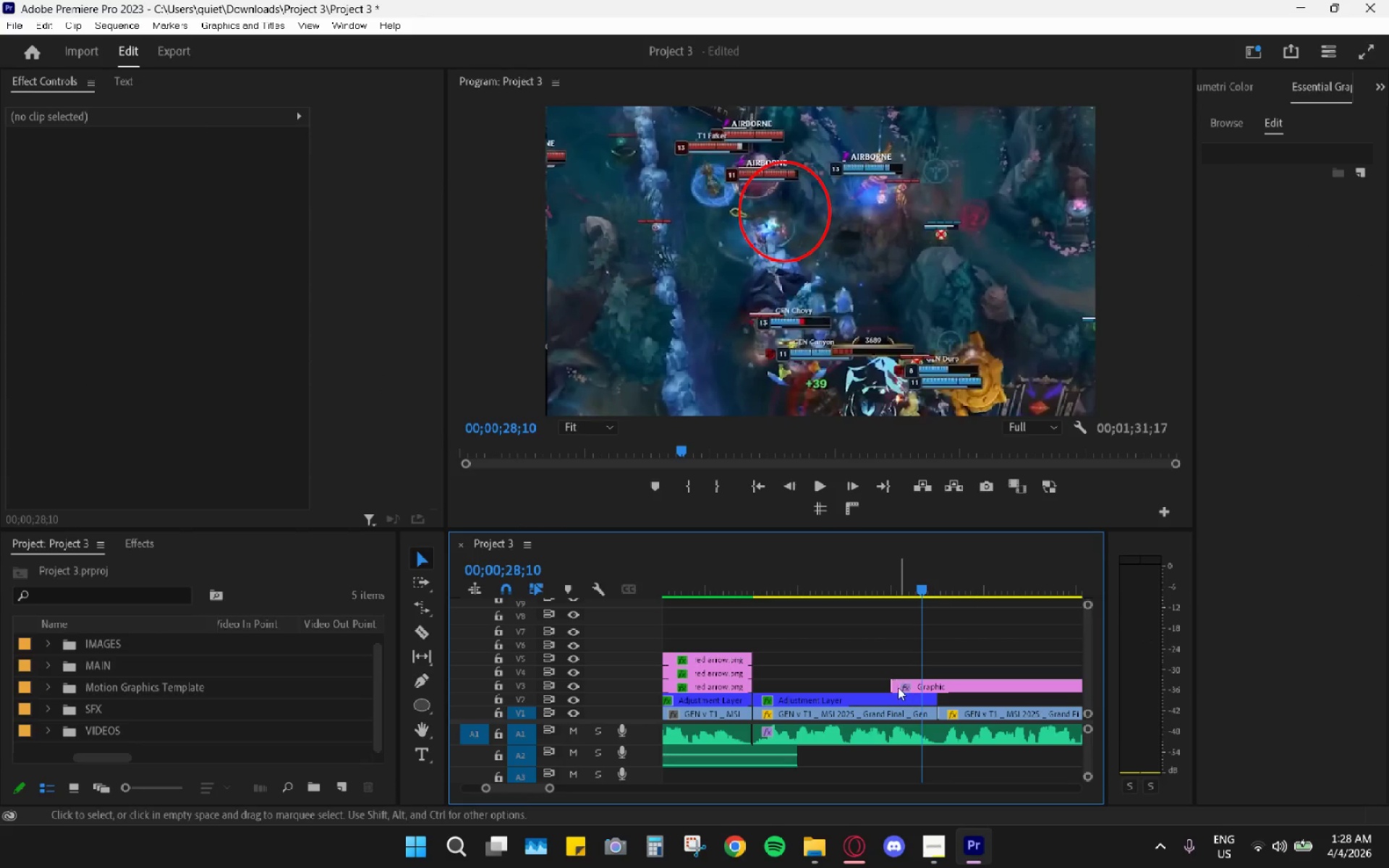 
left_click_drag(start_coordinate=[893, 685], to_coordinate=[1061, 676])
 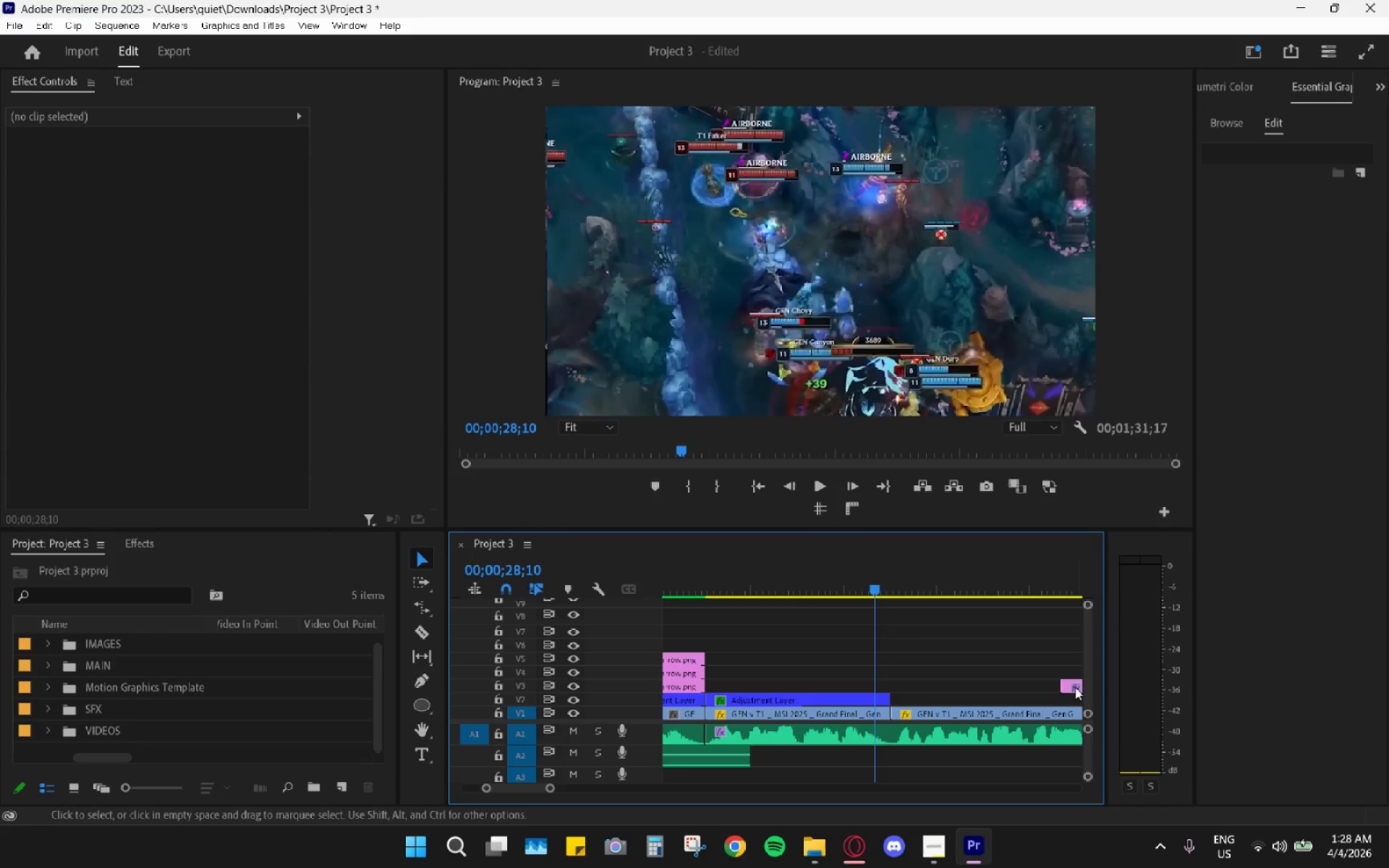 
left_click_drag(start_coordinate=[1075, 686], to_coordinate=[780, 682])
 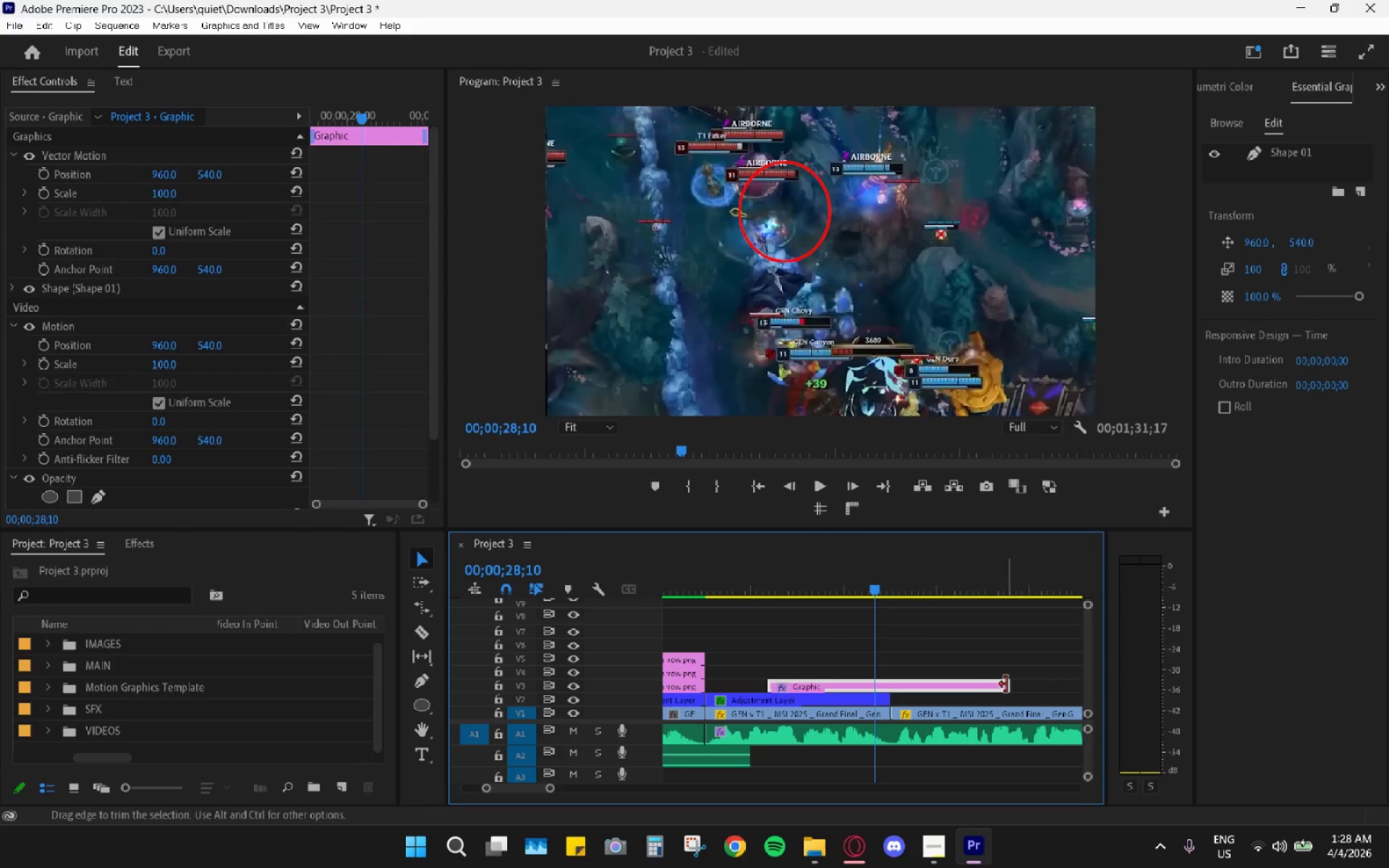 
left_click_drag(start_coordinate=[1006, 684], to_coordinate=[879, 685])
 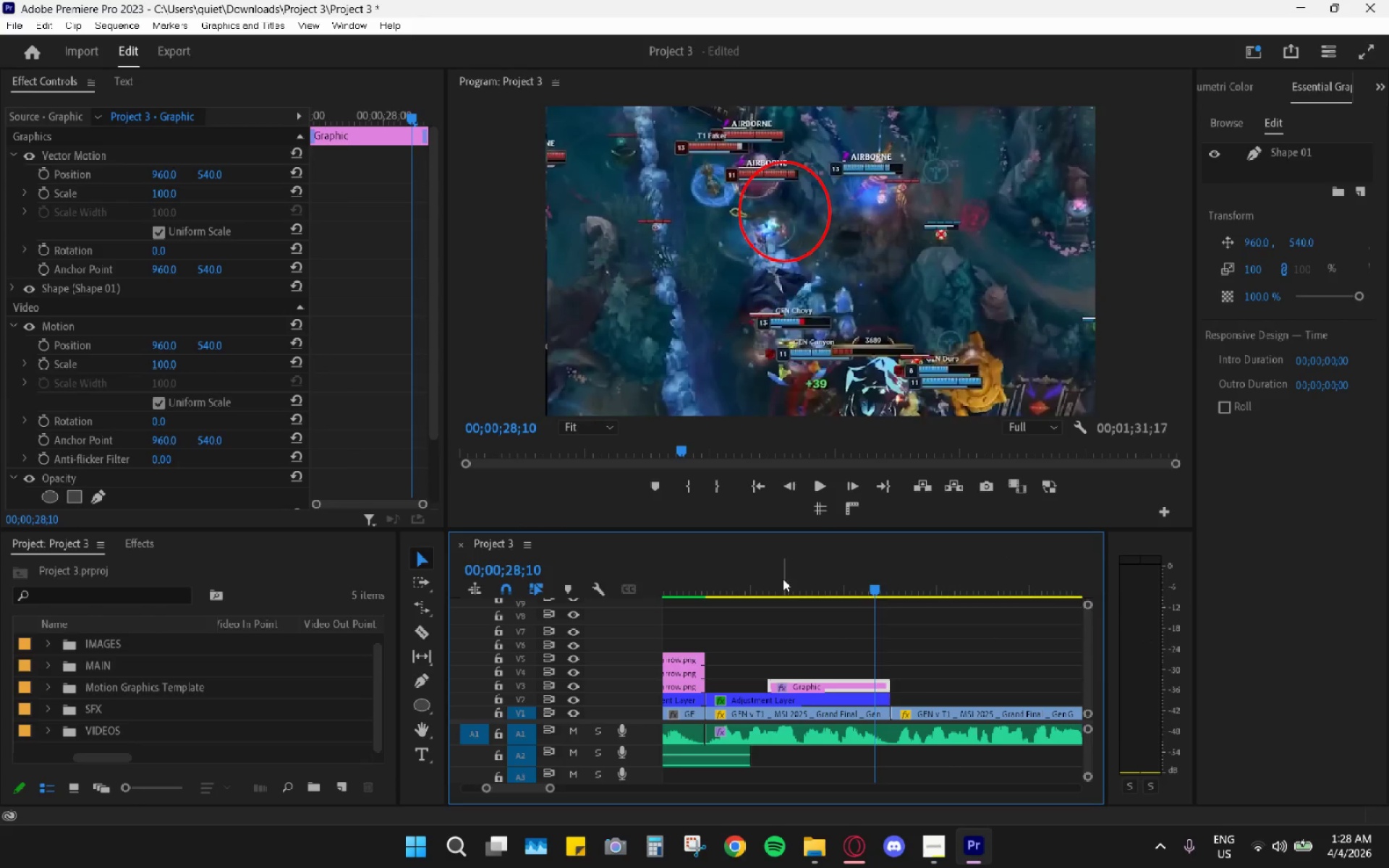 
left_click_drag(start_coordinate=[779, 576], to_coordinate=[755, 570])
 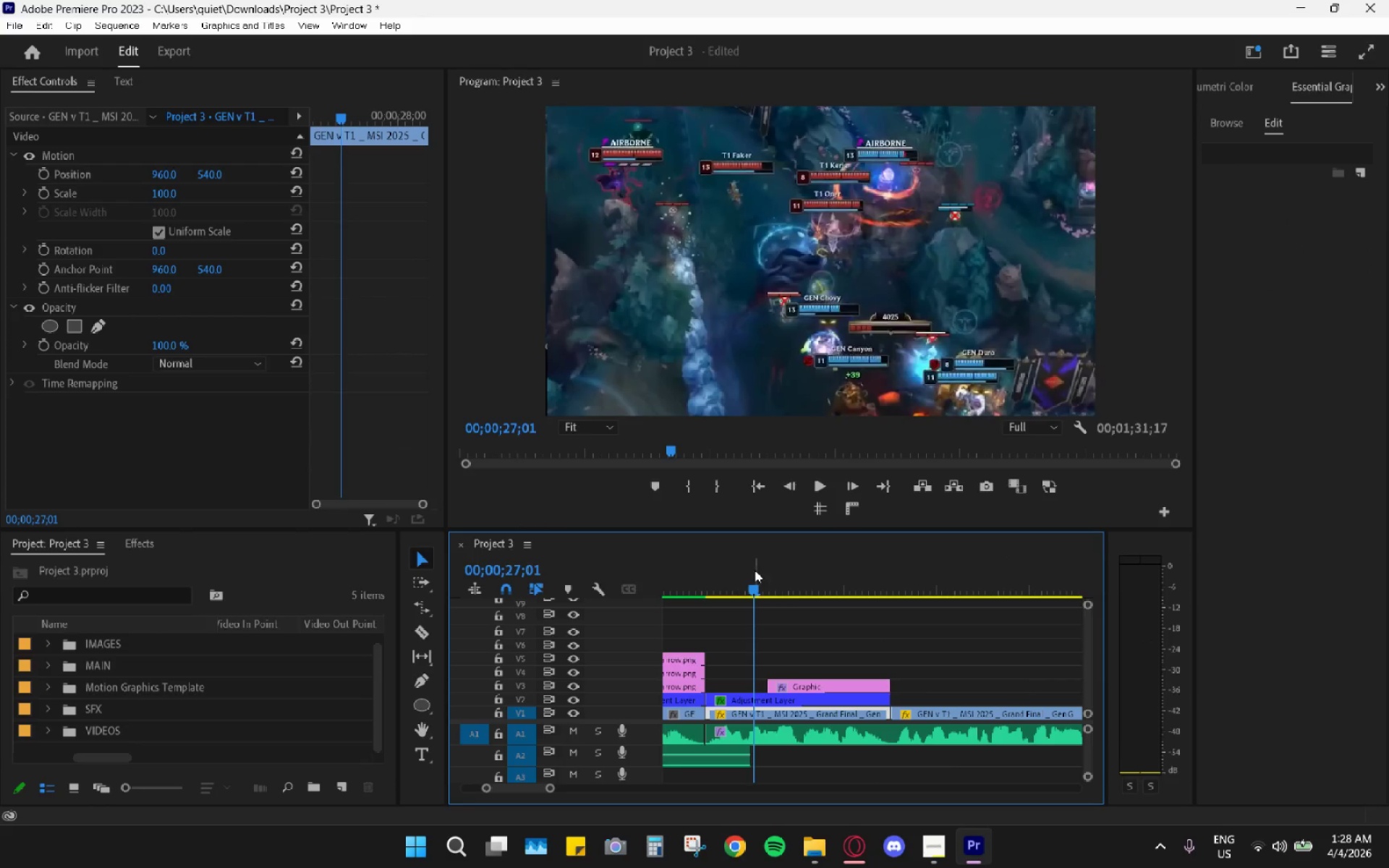 
key(Space)
 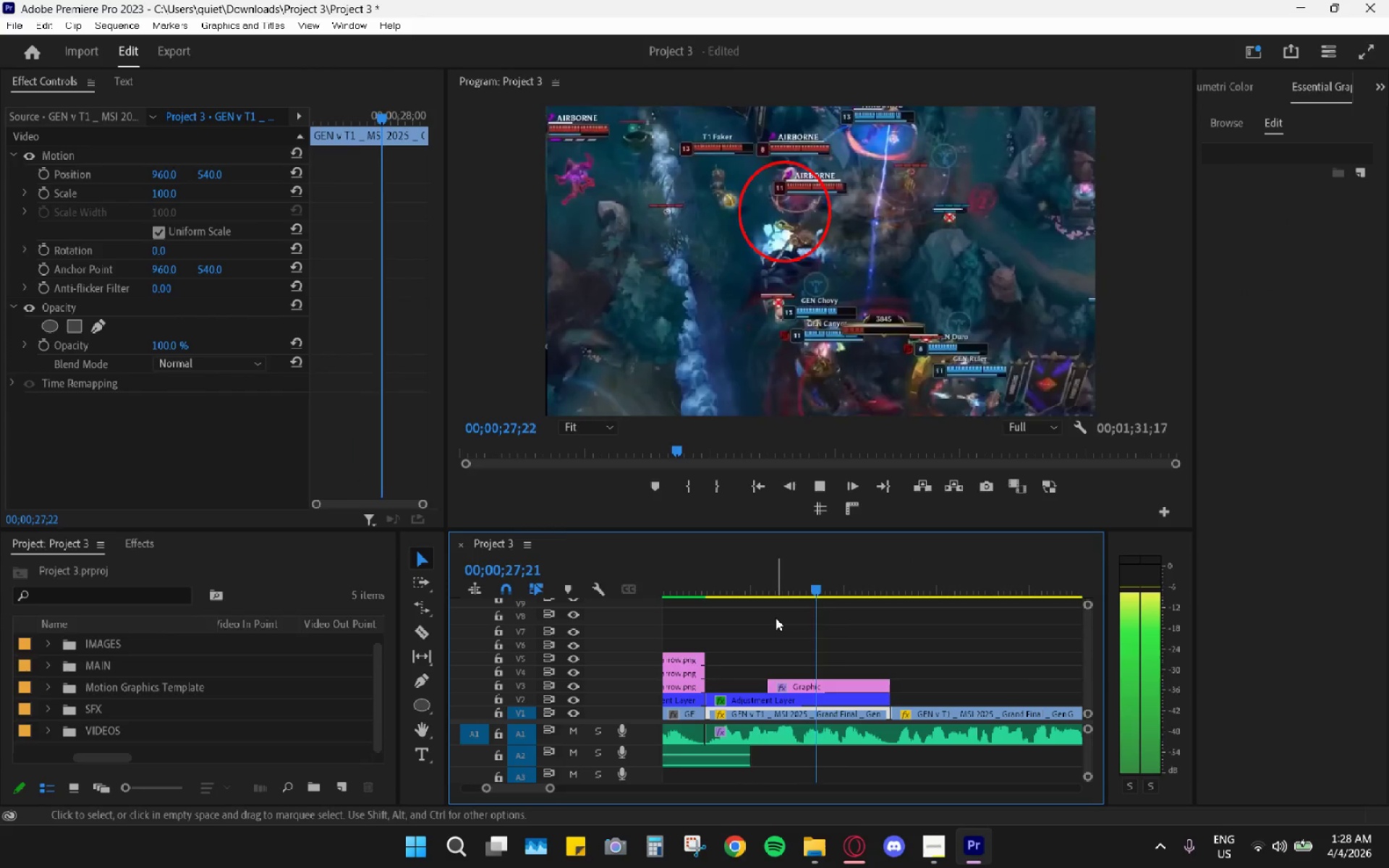 
key(Space)
 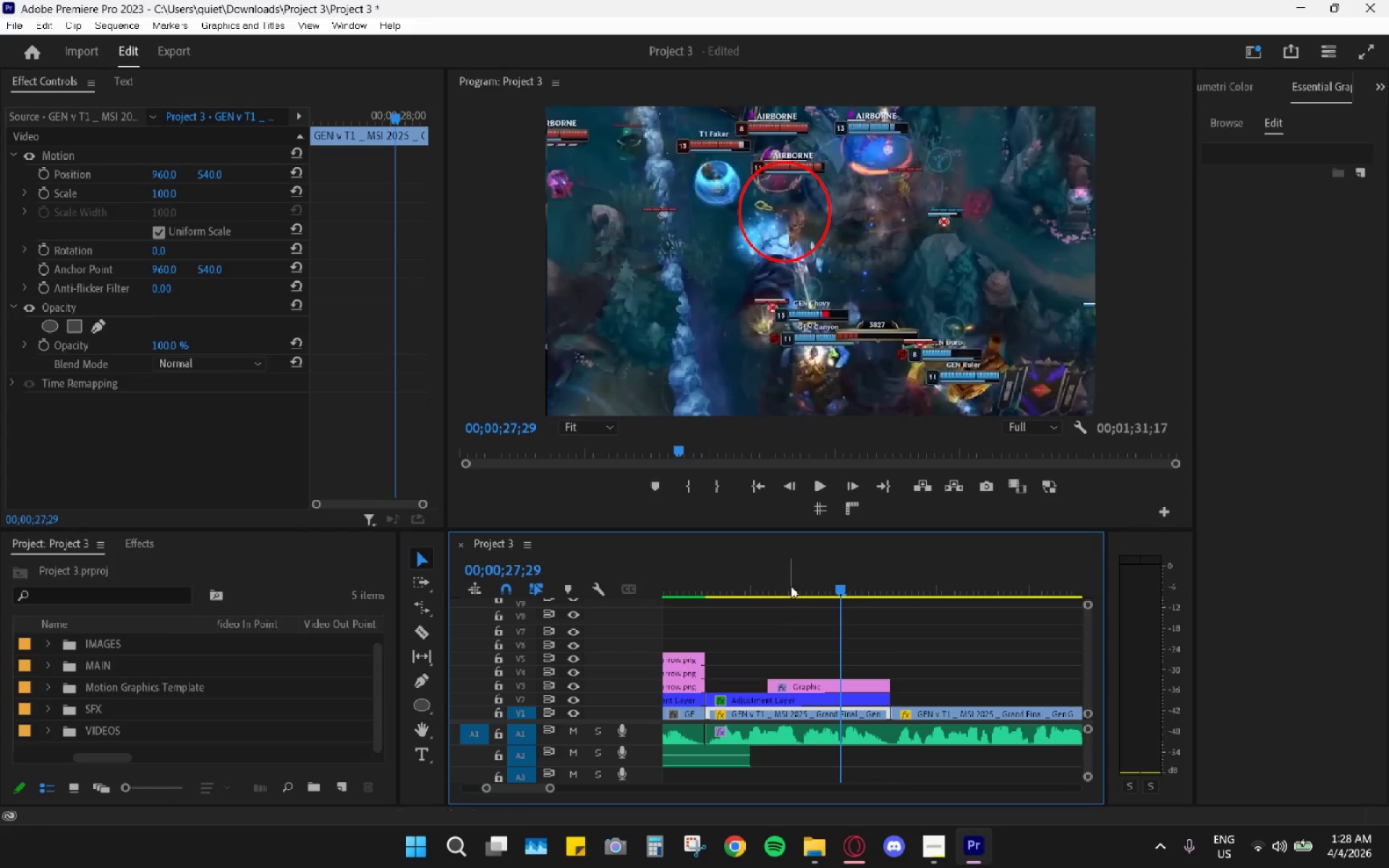 
left_click_drag(start_coordinate=[790, 579], to_coordinate=[825, 592])
 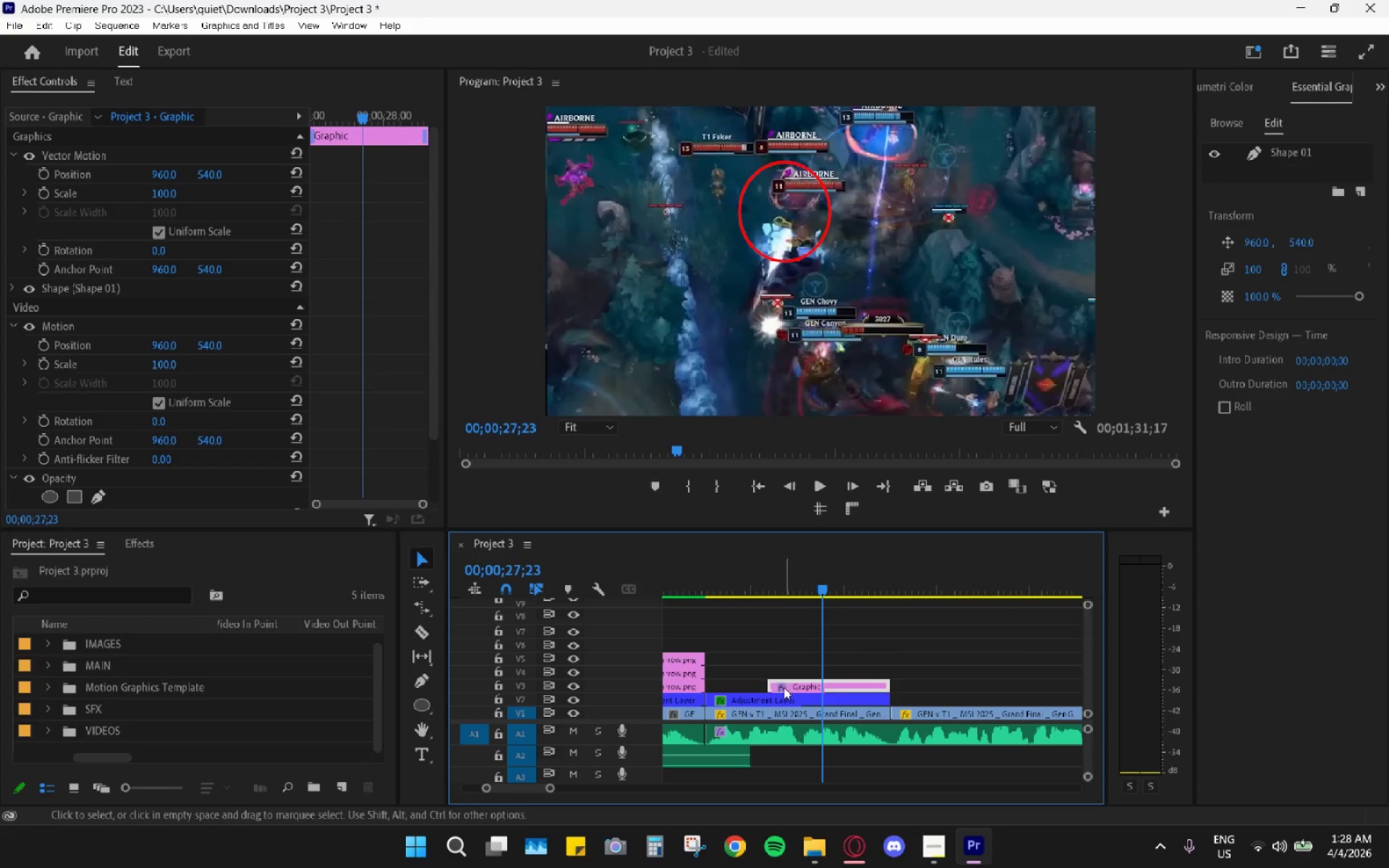 
left_click_drag(start_coordinate=[773, 685], to_coordinate=[822, 691])
 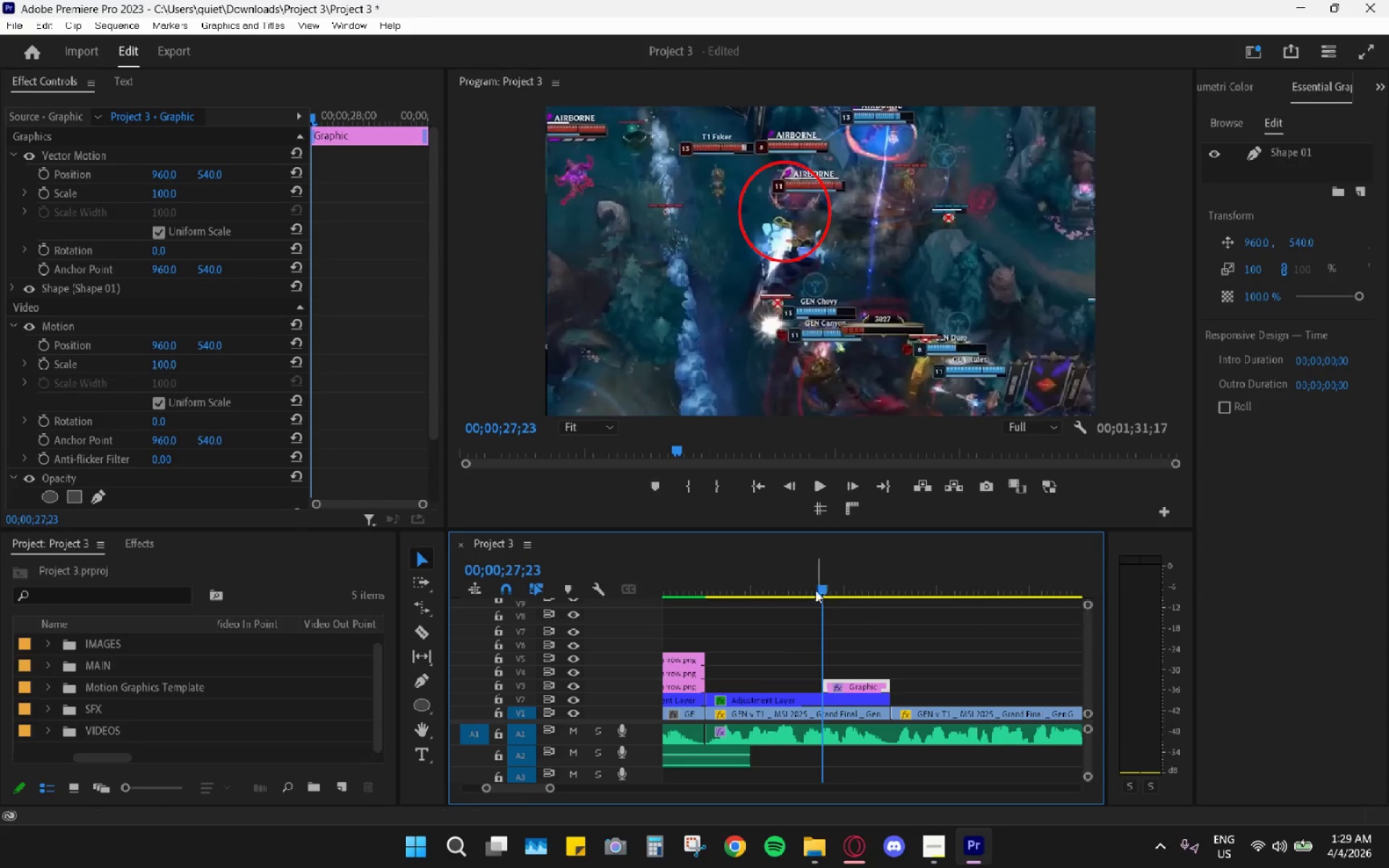 
left_click_drag(start_coordinate=[803, 578], to_coordinate=[795, 574])
 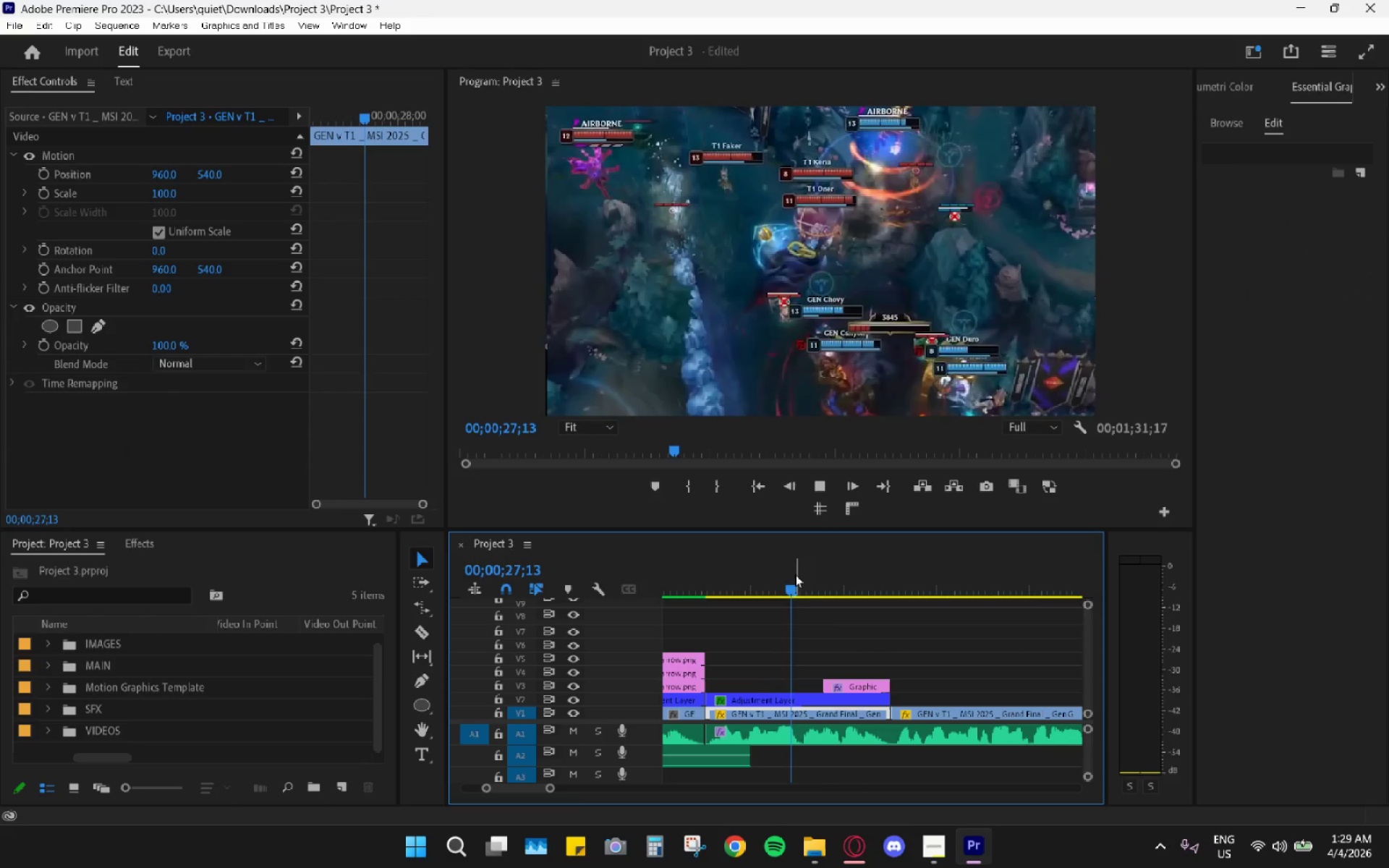 
key(Space)
 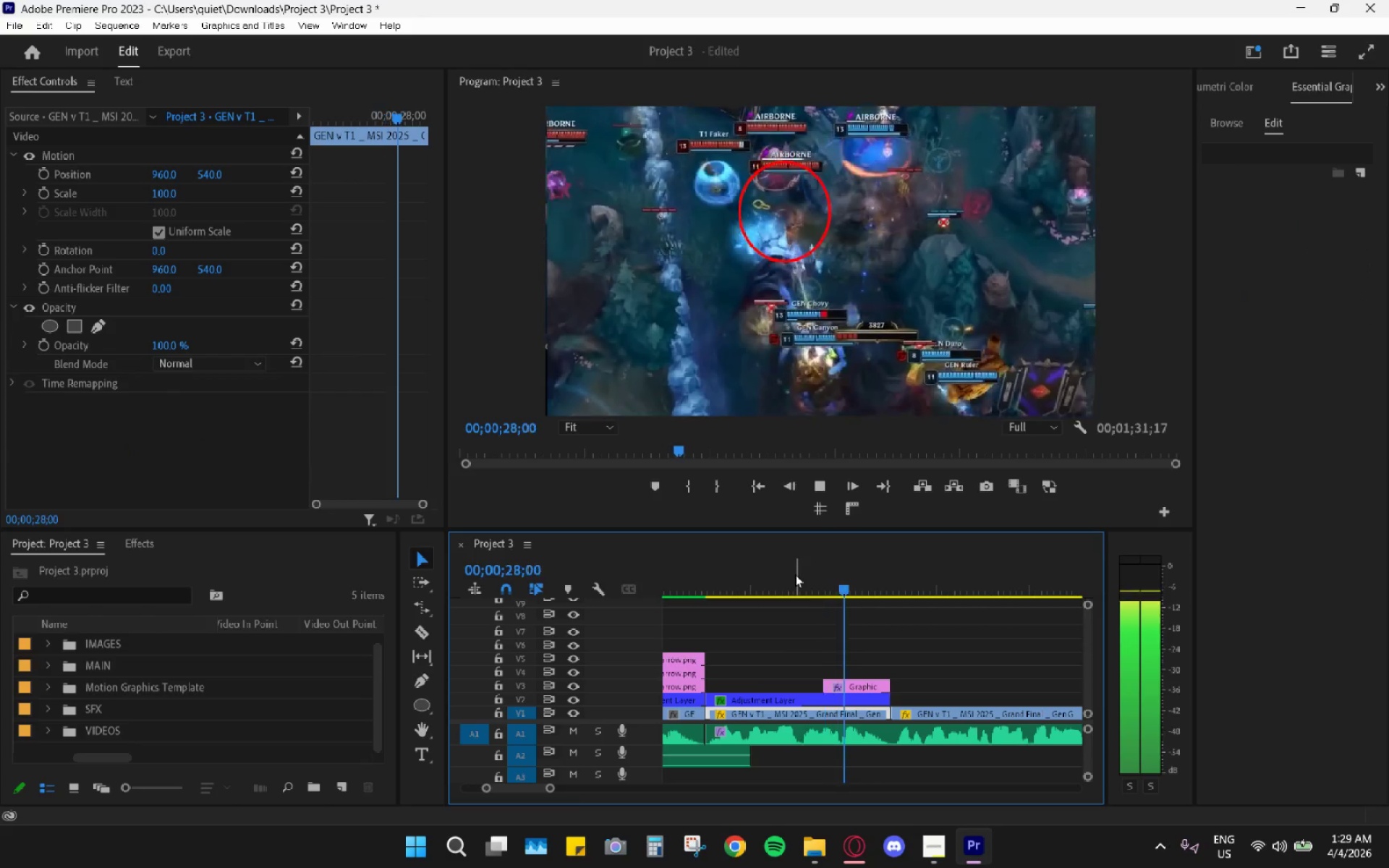 
key(Space)
 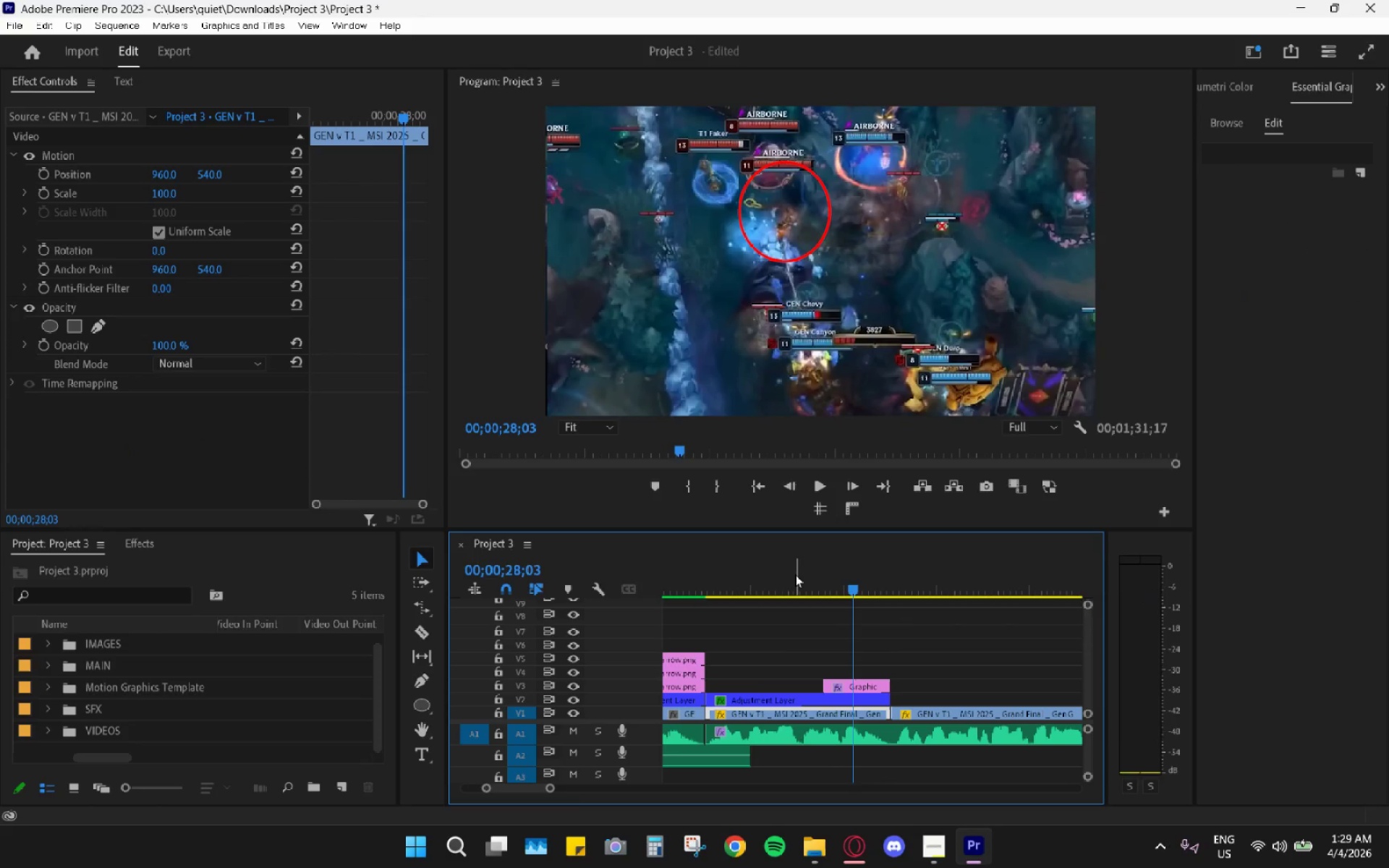 
key(Space)
 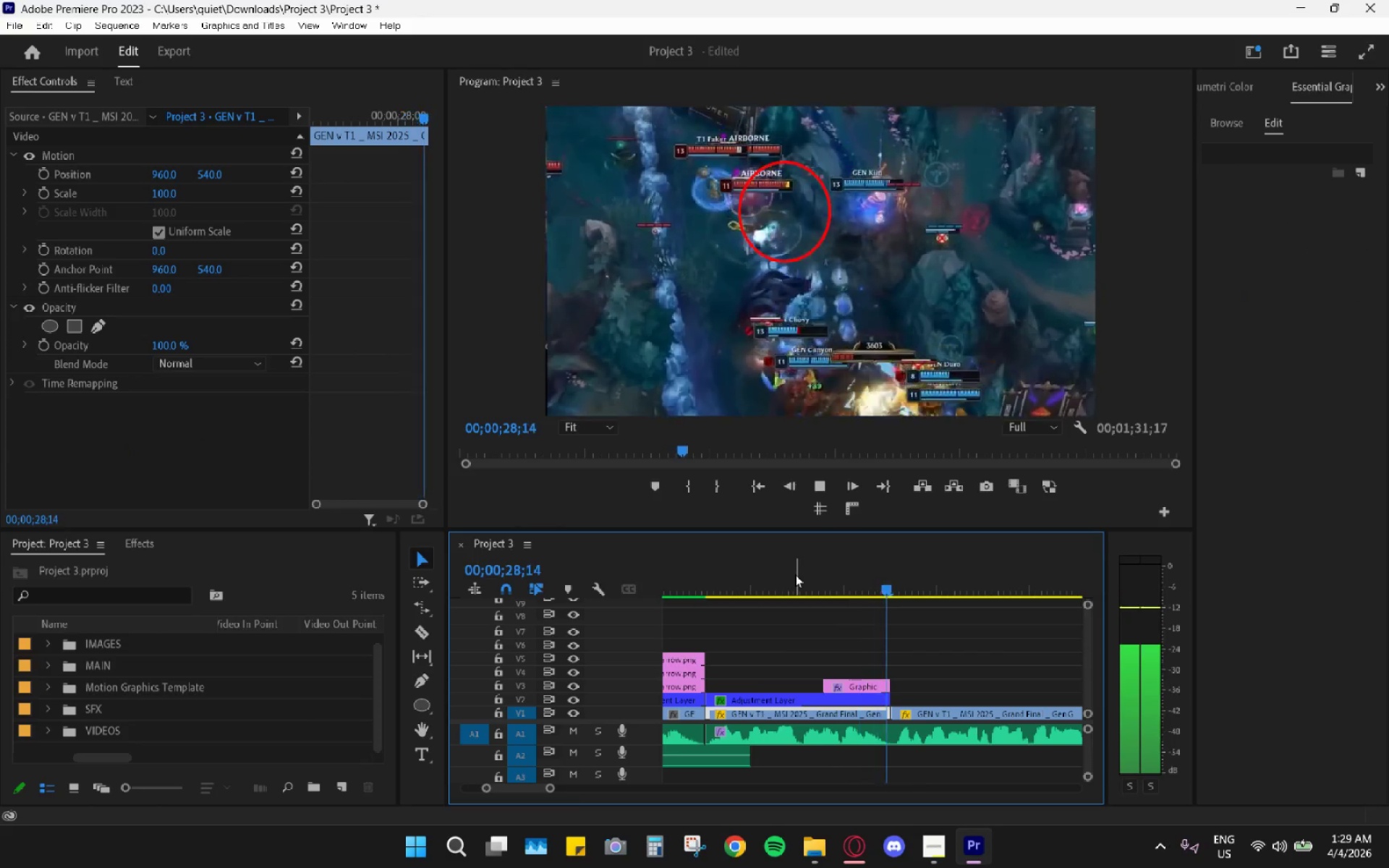 
key(Space)
 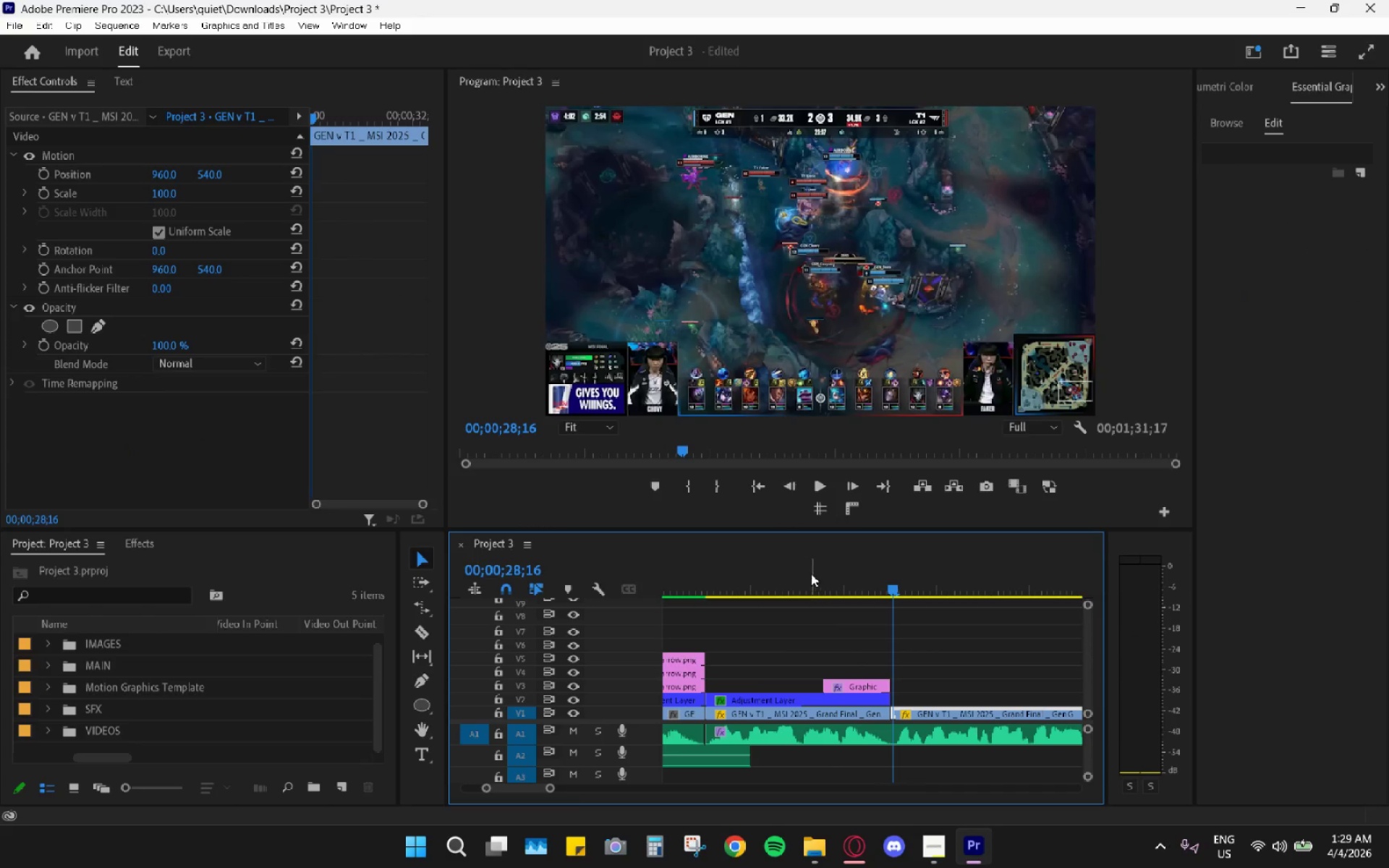 
left_click_drag(start_coordinate=[806, 574], to_coordinate=[755, 589])
 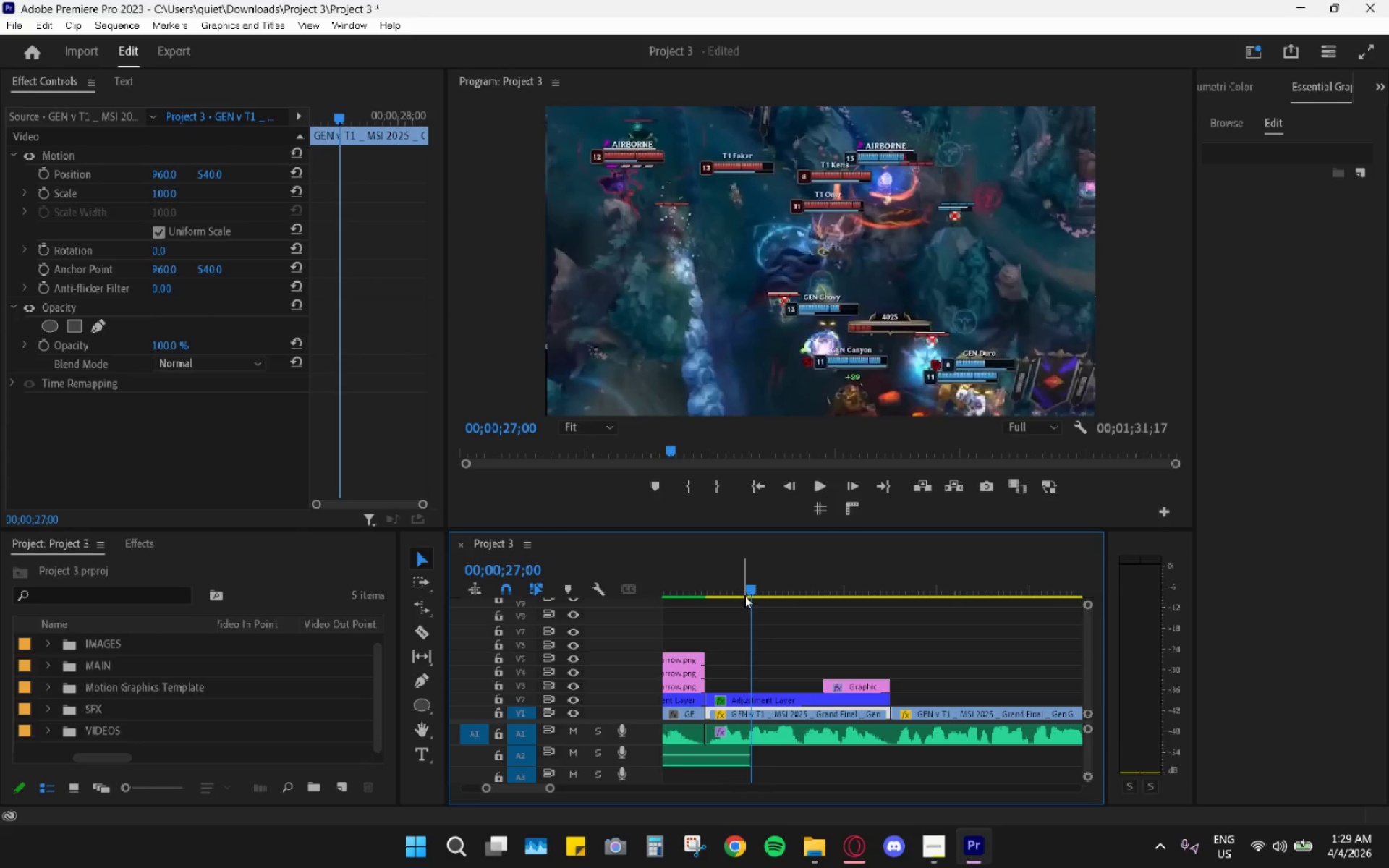 
key(Space)
 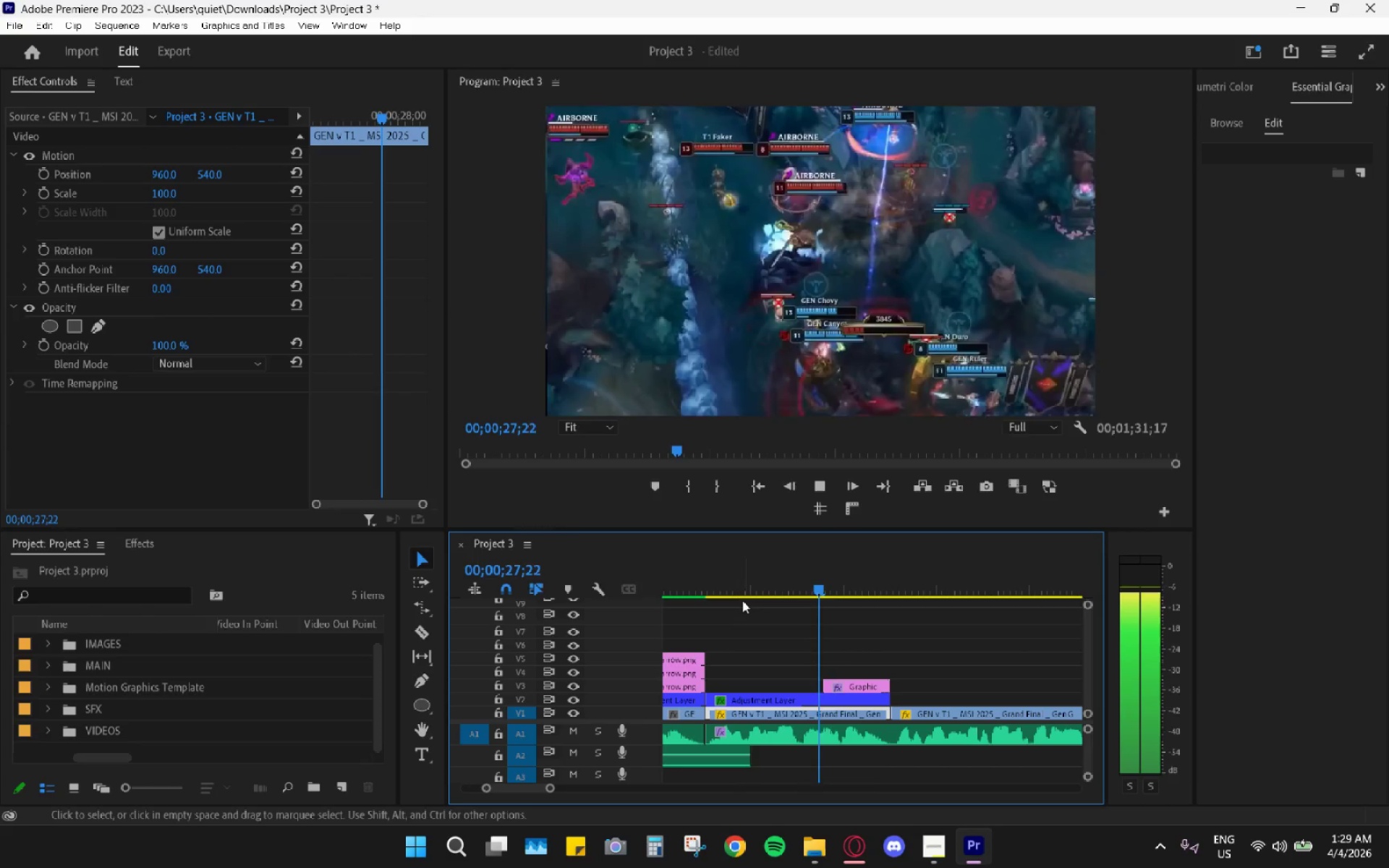 
key(Space)
 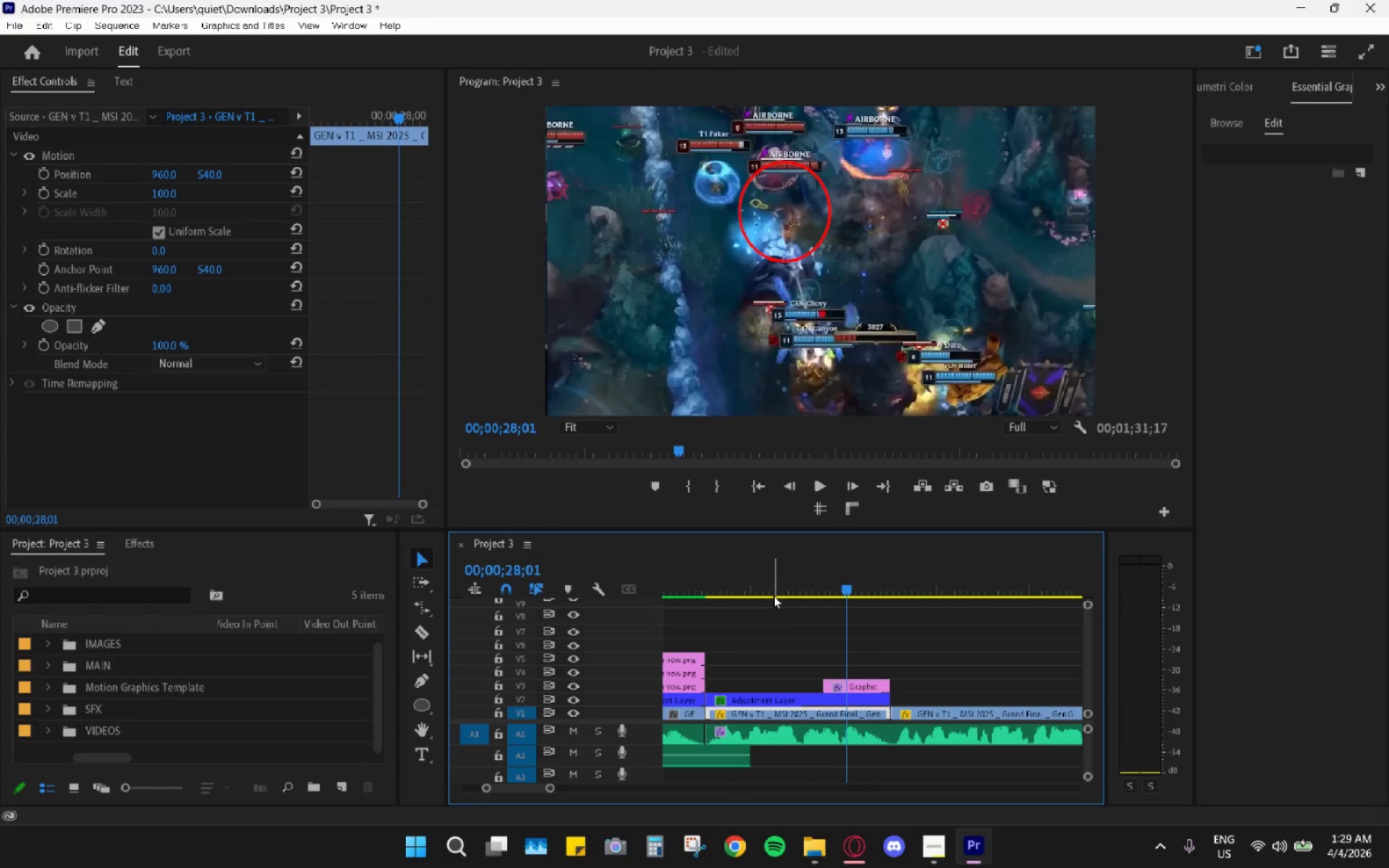 
left_click_drag(start_coordinate=[812, 579], to_coordinate=[729, 587])
 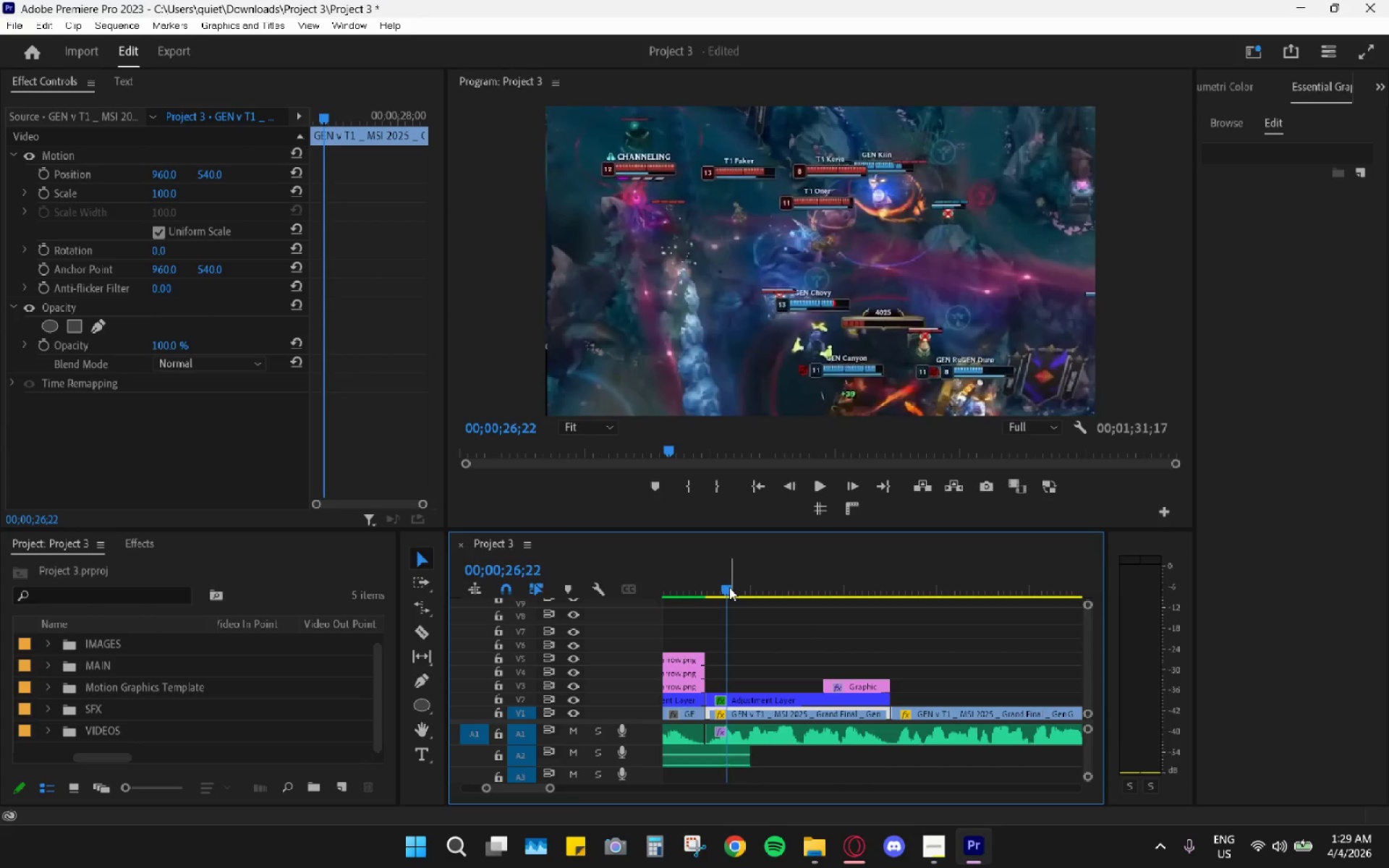 
key(Space)
 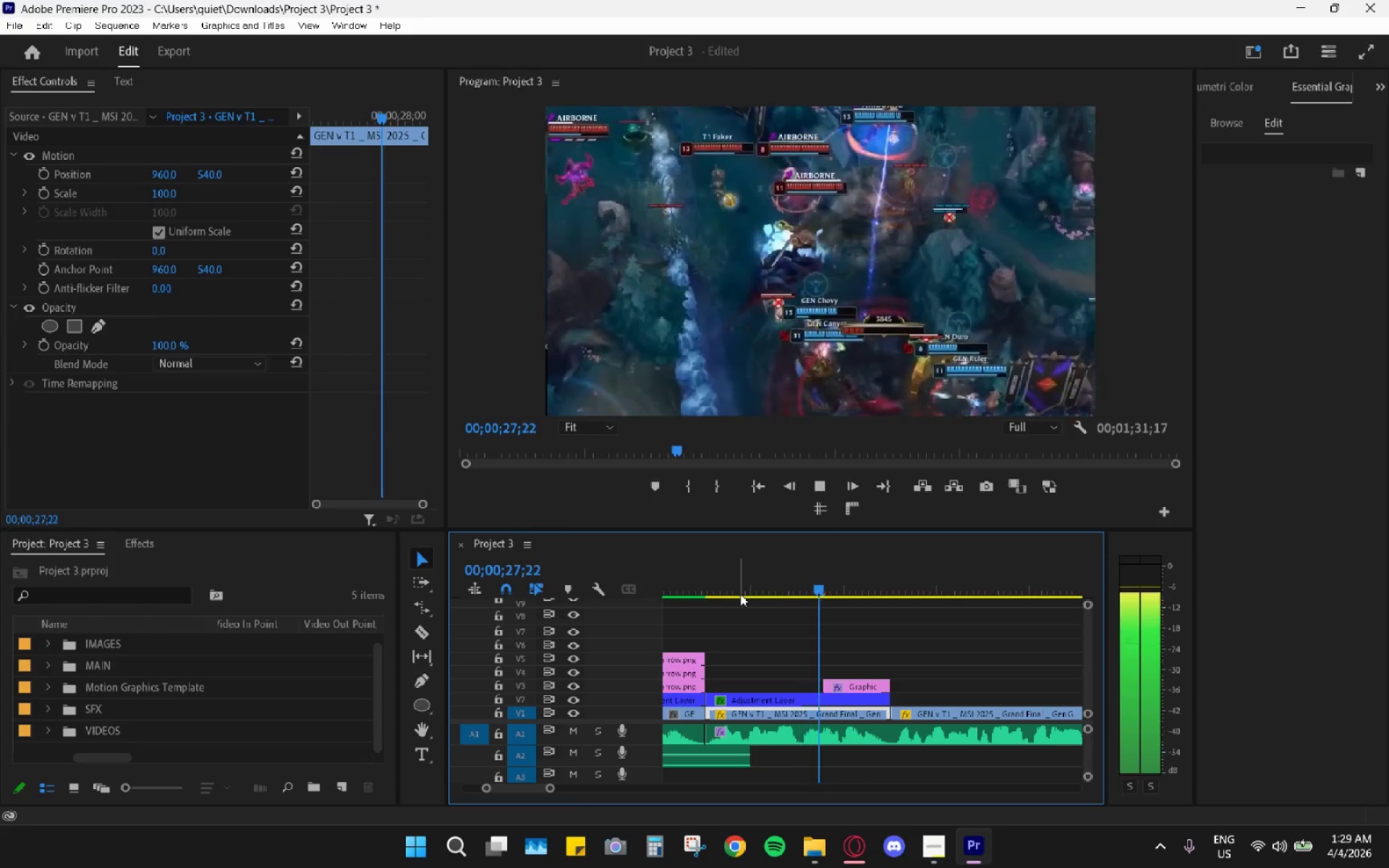 
key(Space)
 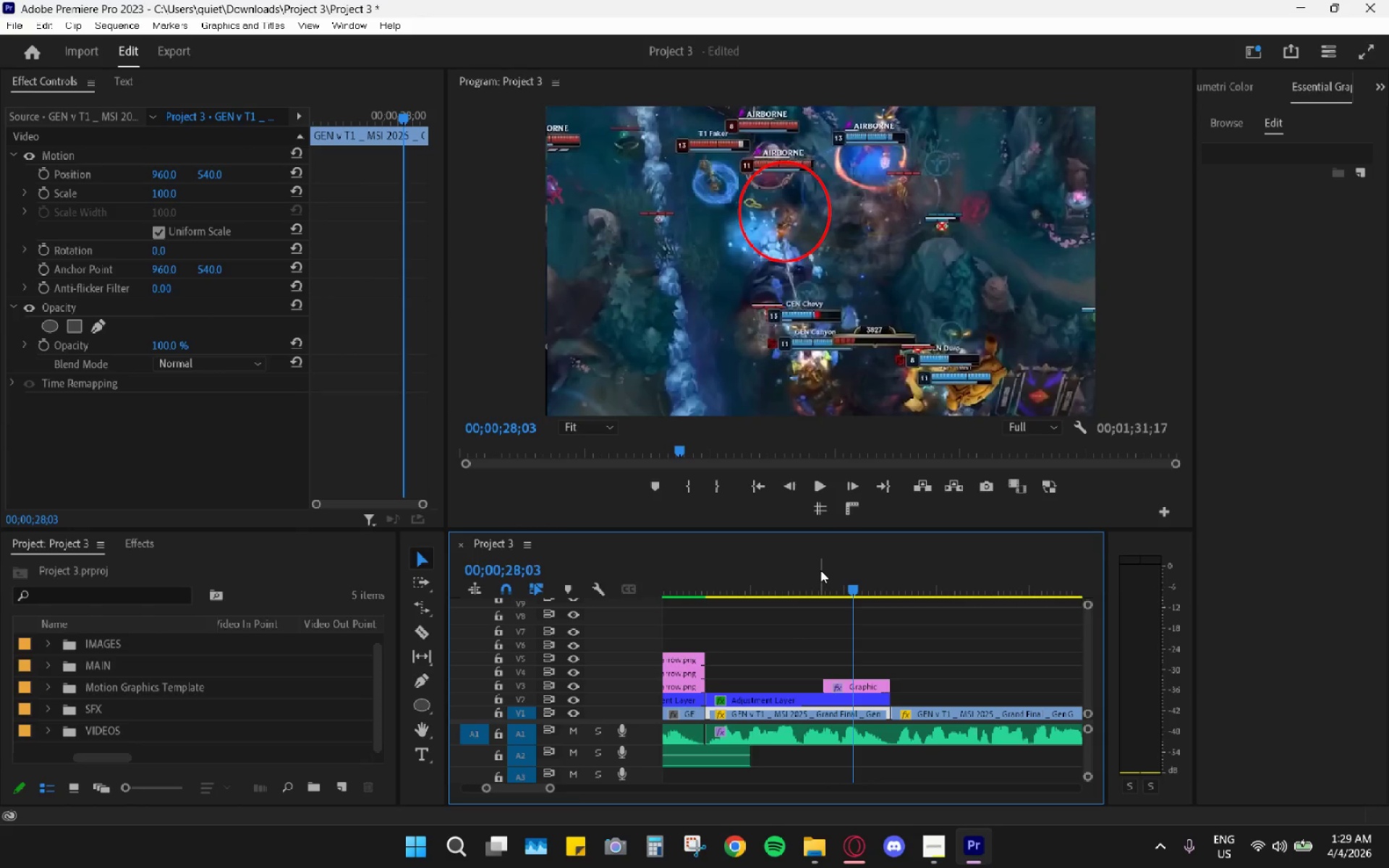 
left_click_drag(start_coordinate=[810, 573], to_coordinate=[680, 591])
 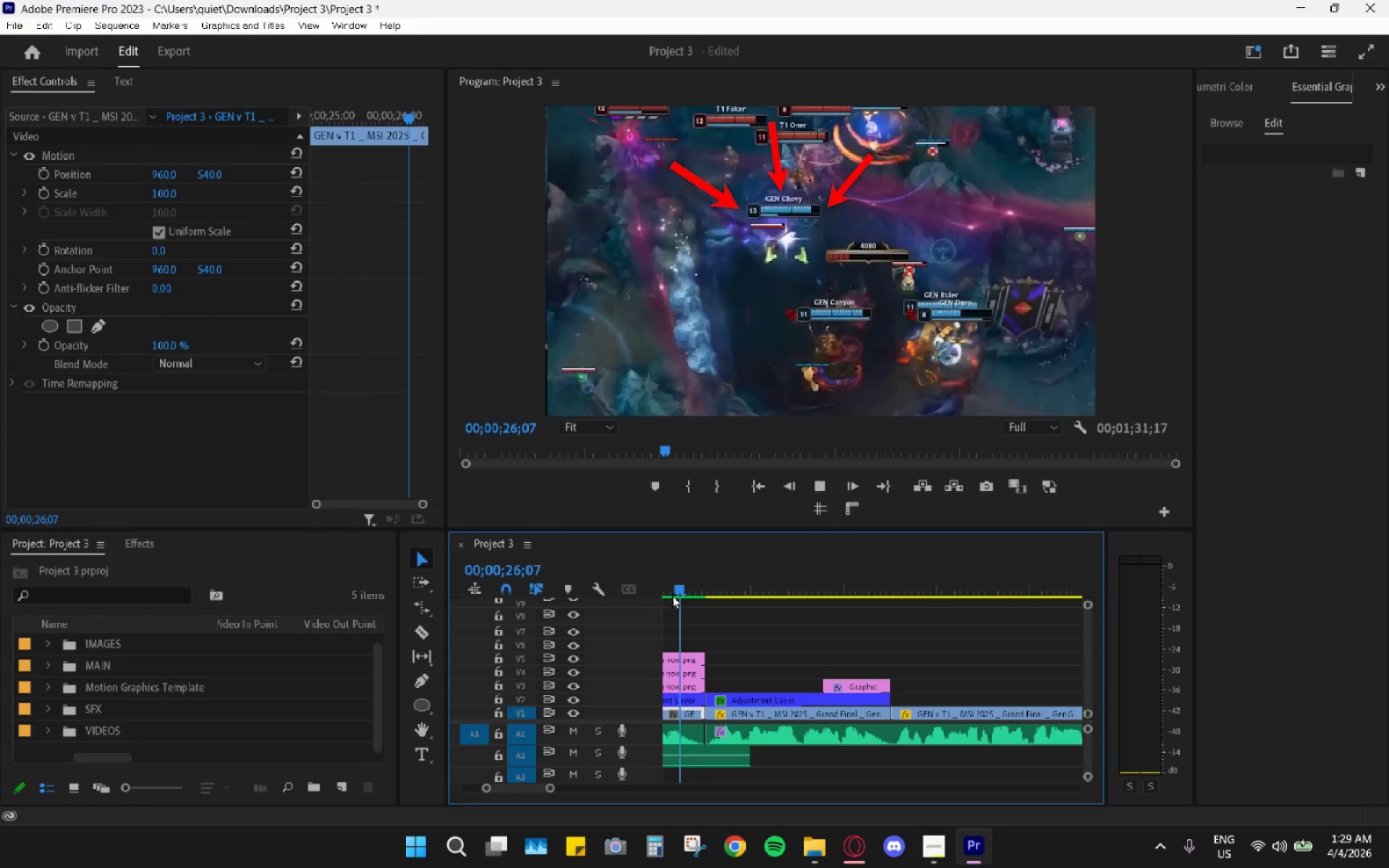 
key(Space)
 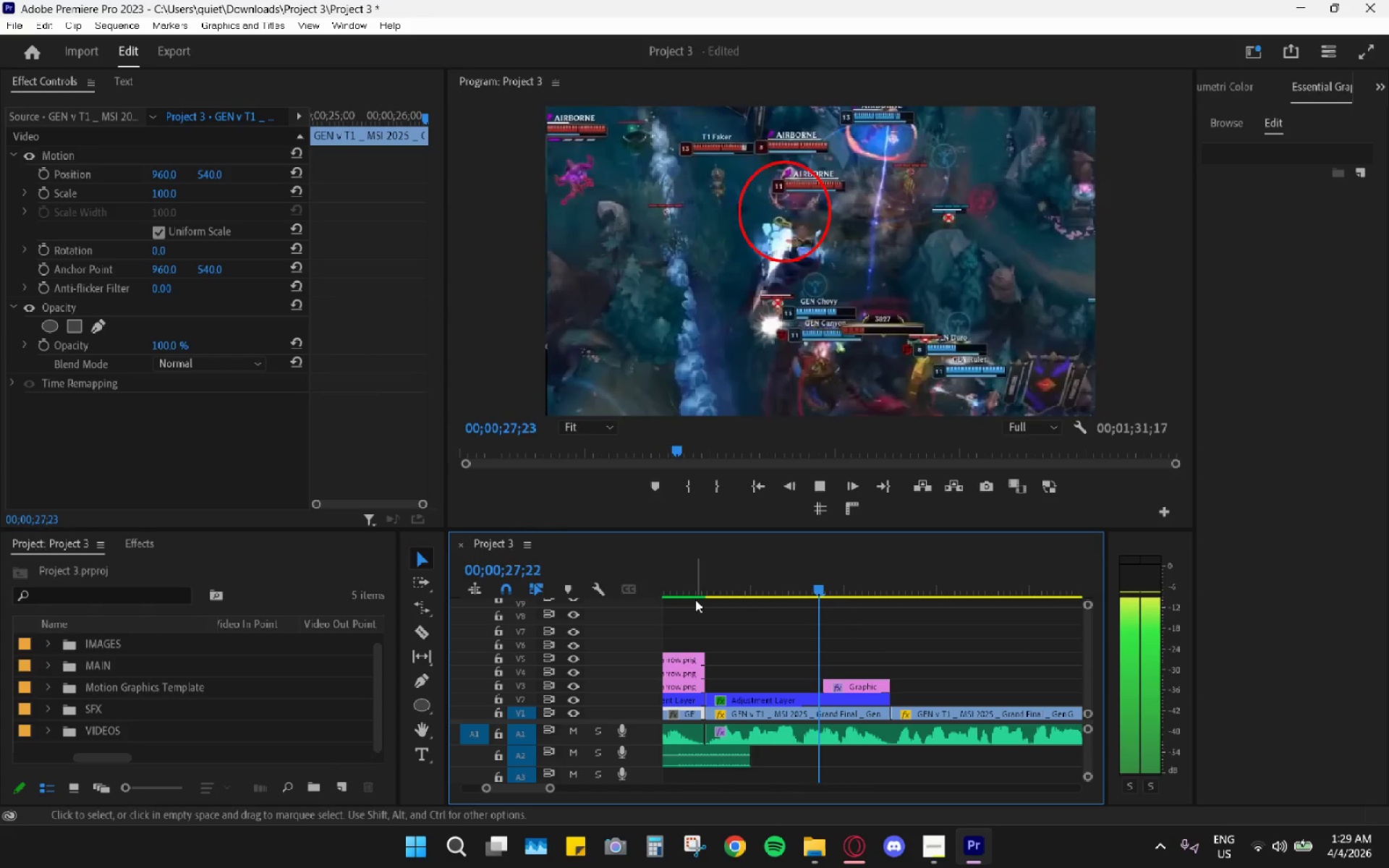 
key(Space)
 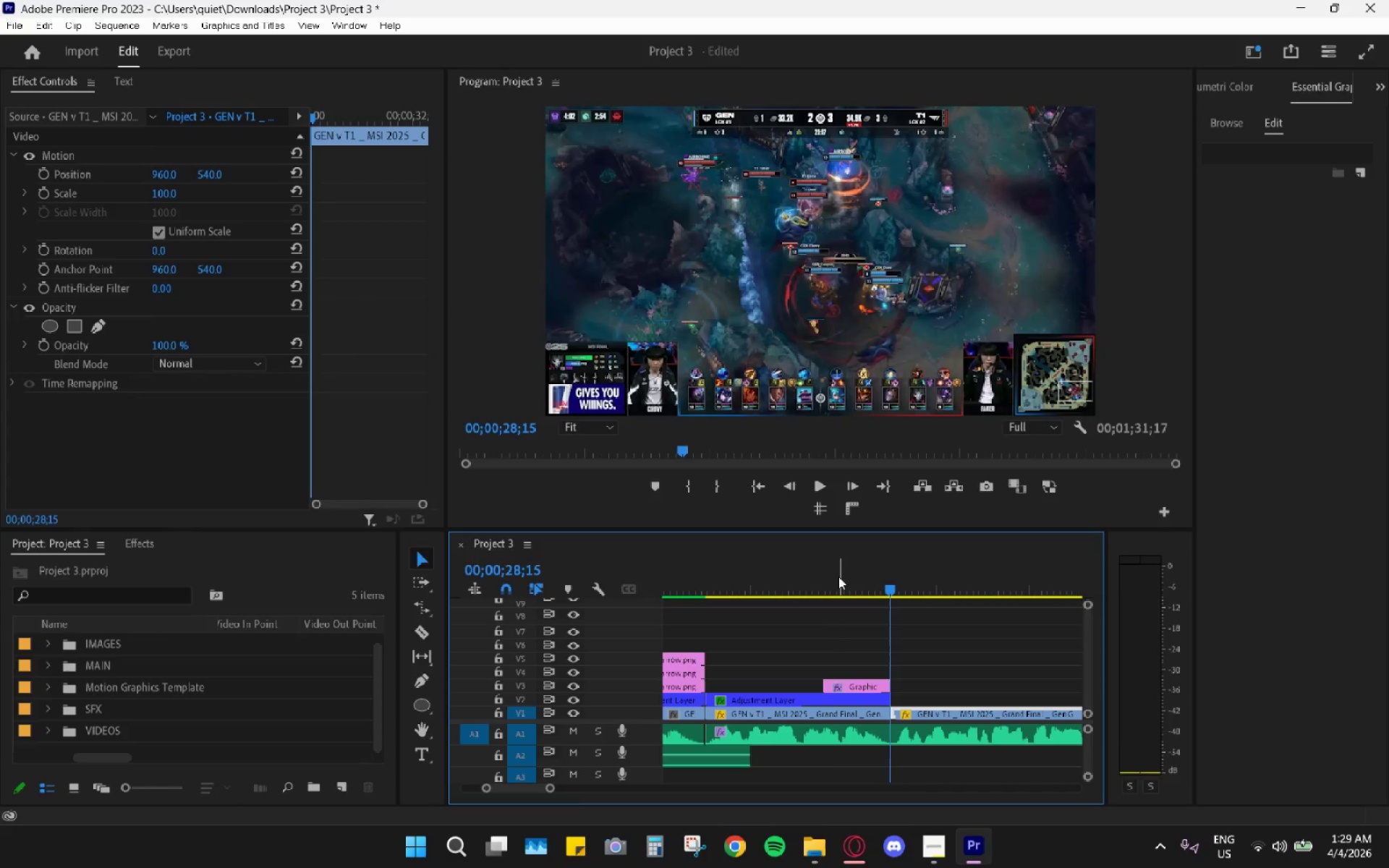 
left_click_drag(start_coordinate=[836, 574], to_coordinate=[844, 603])
 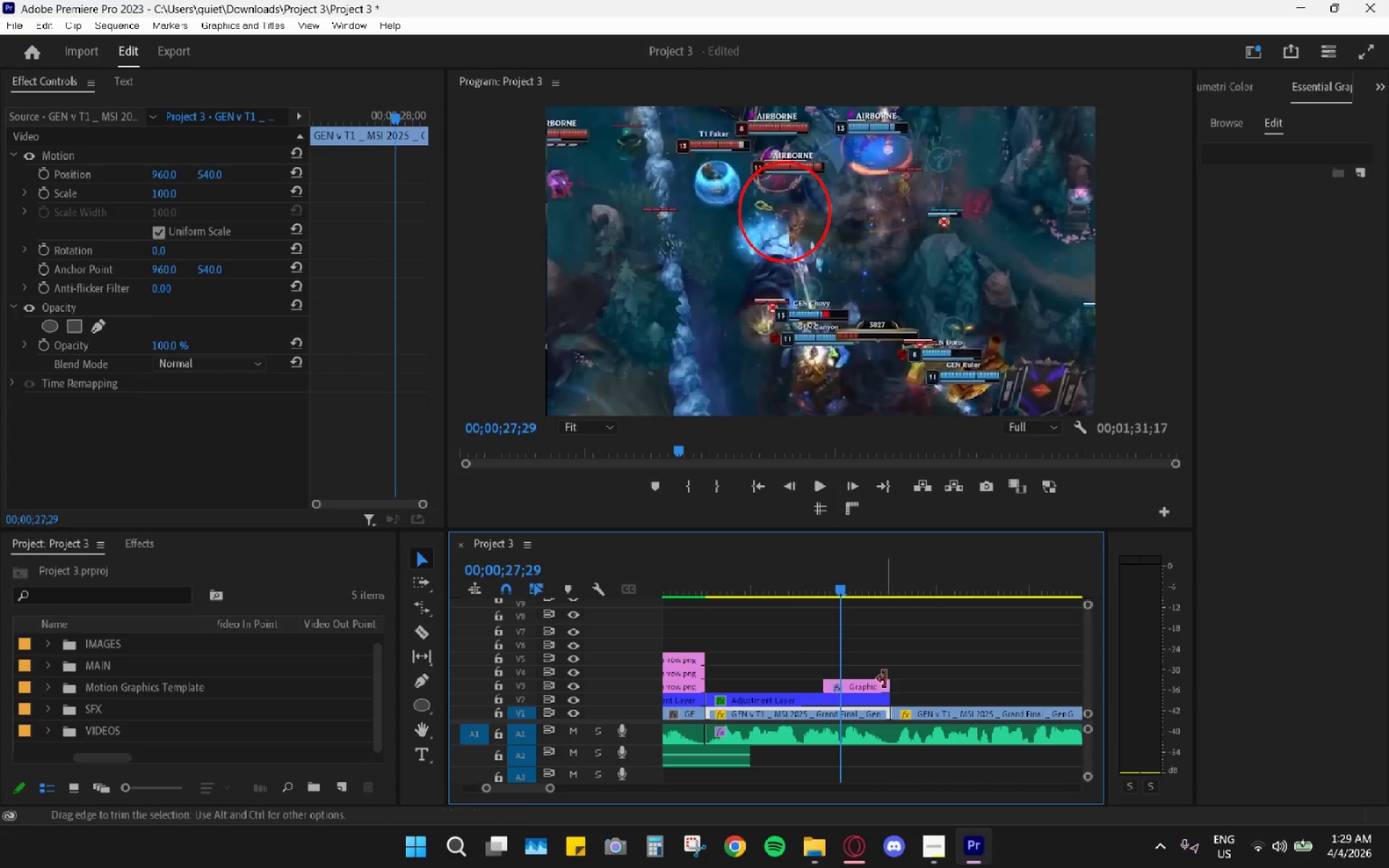 
left_click_drag(start_coordinate=[884, 684], to_coordinate=[867, 689])
 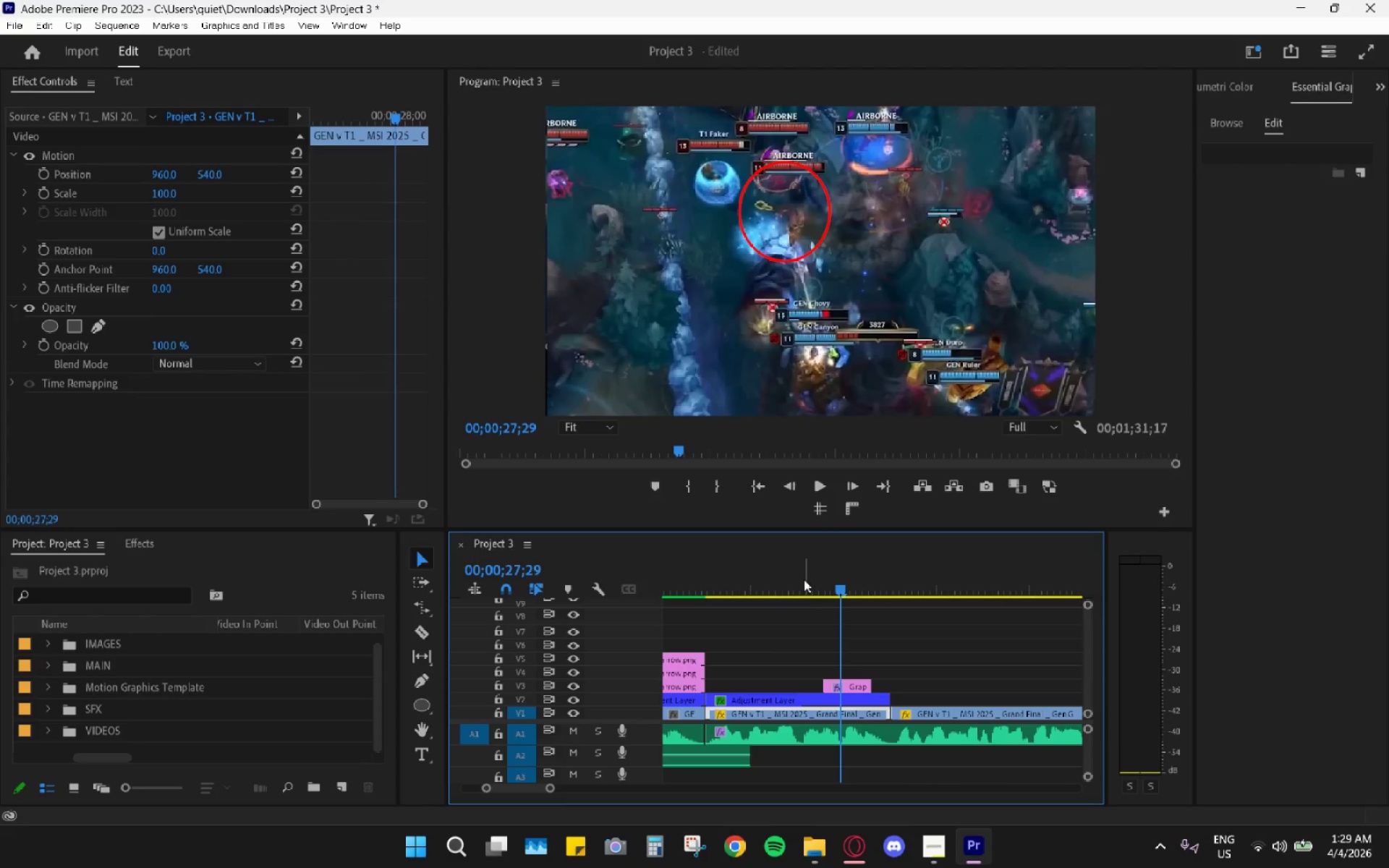 
left_click_drag(start_coordinate=[804, 579], to_coordinate=[794, 578])
 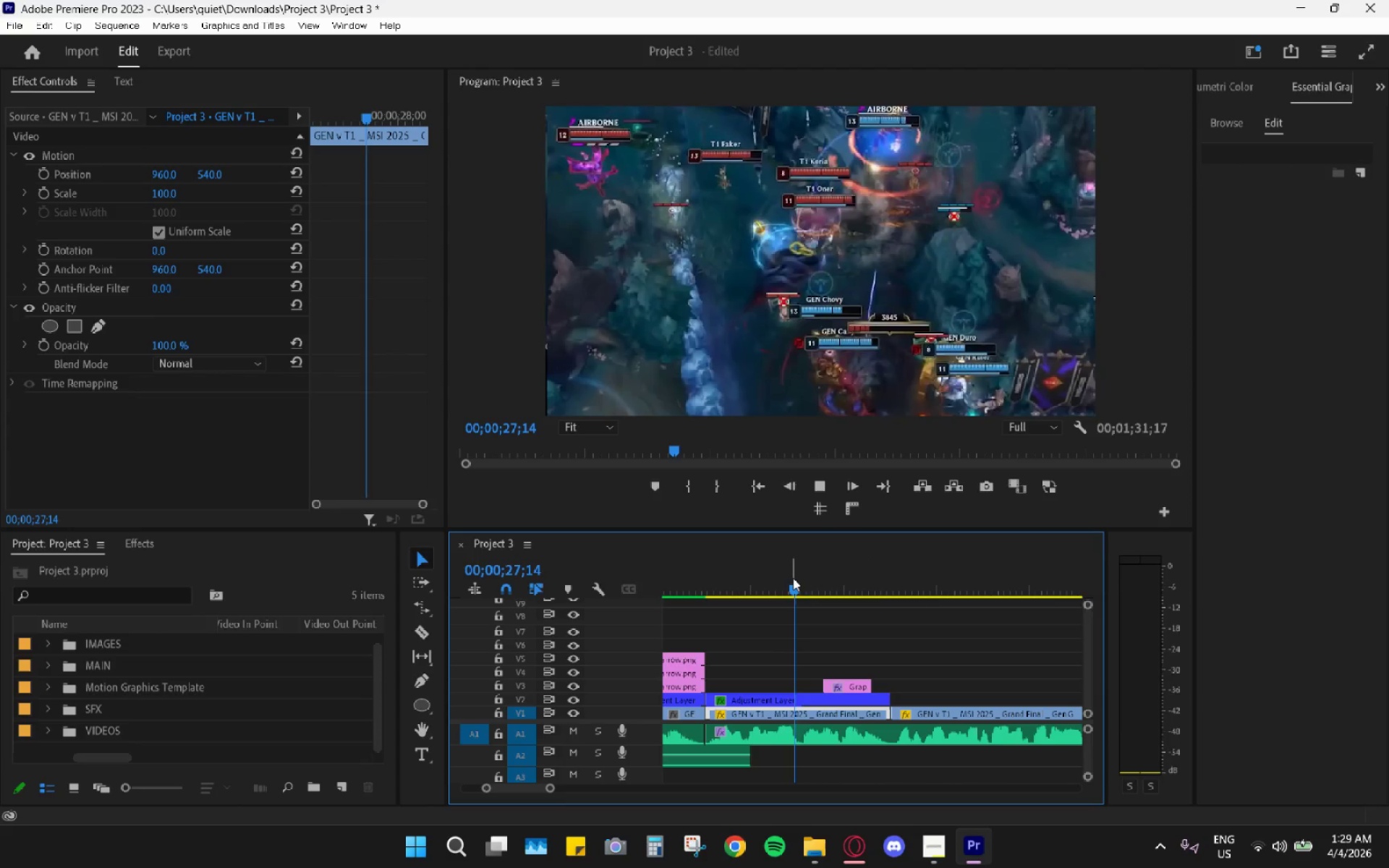 
key(Space)
 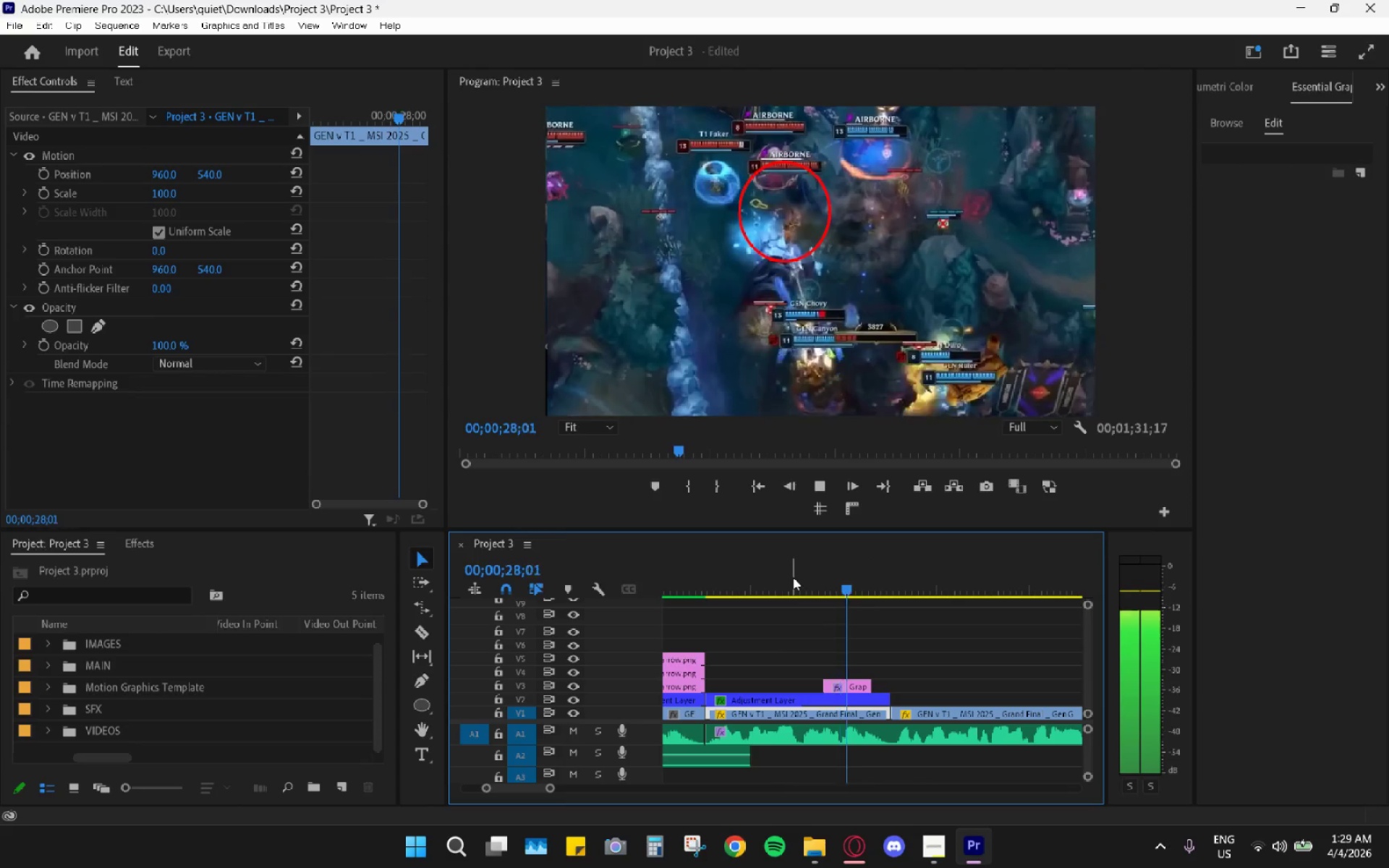 
key(Space)
 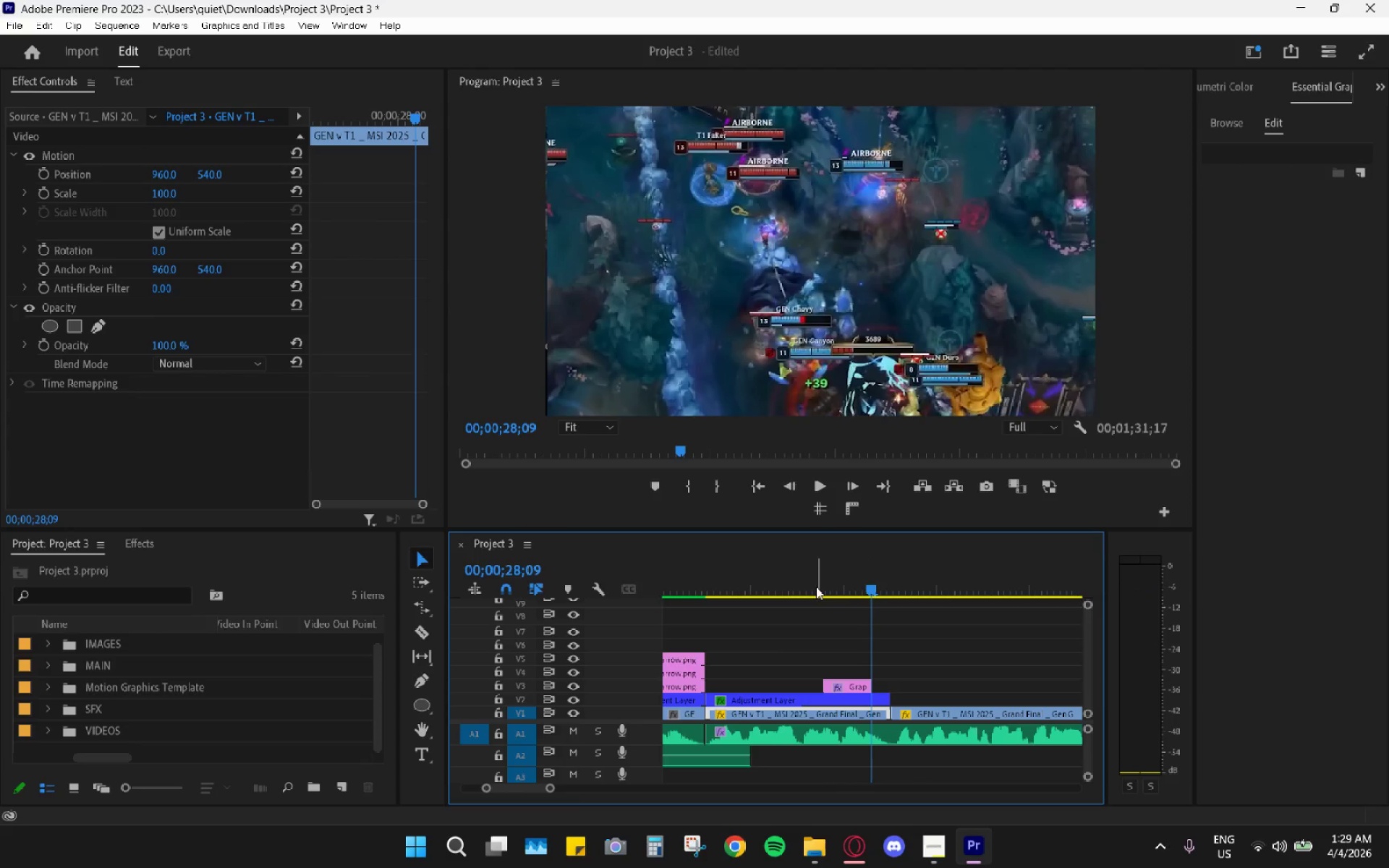 
left_click_drag(start_coordinate=[813, 582], to_coordinate=[843, 599])
 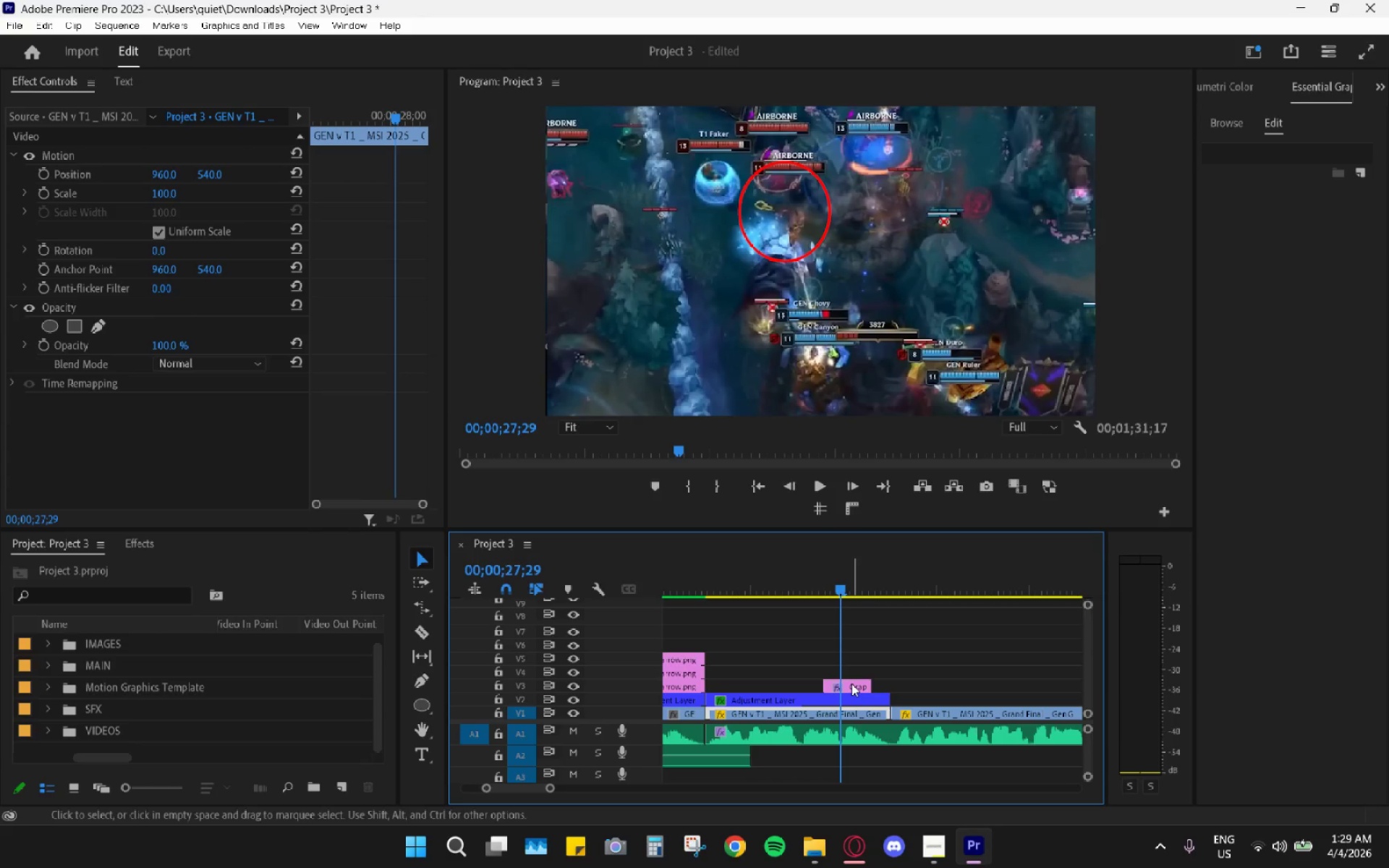 
left_click([851, 684])
 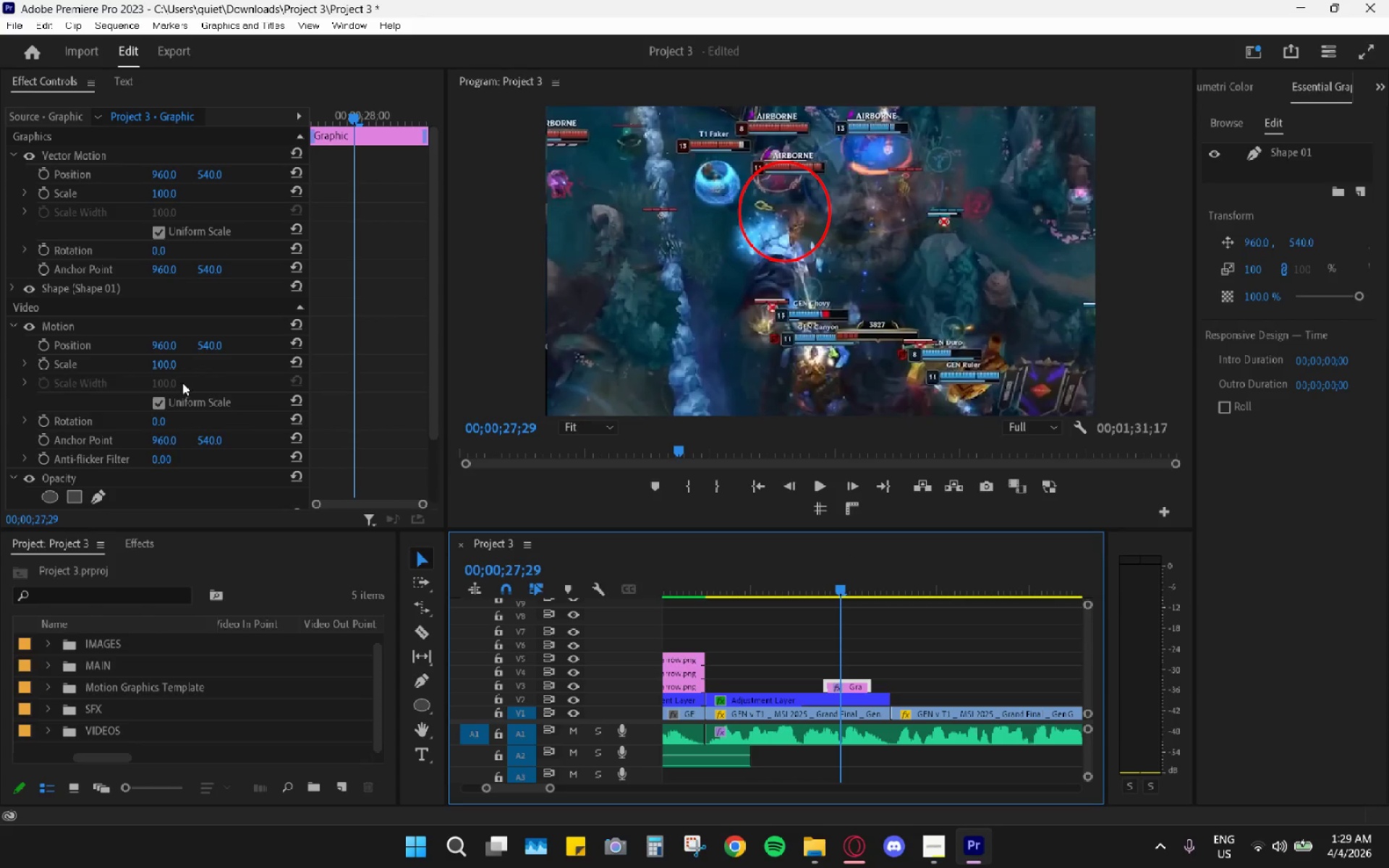 
scroll: coordinate [119, 296], scroll_direction: down, amount: 2.0
 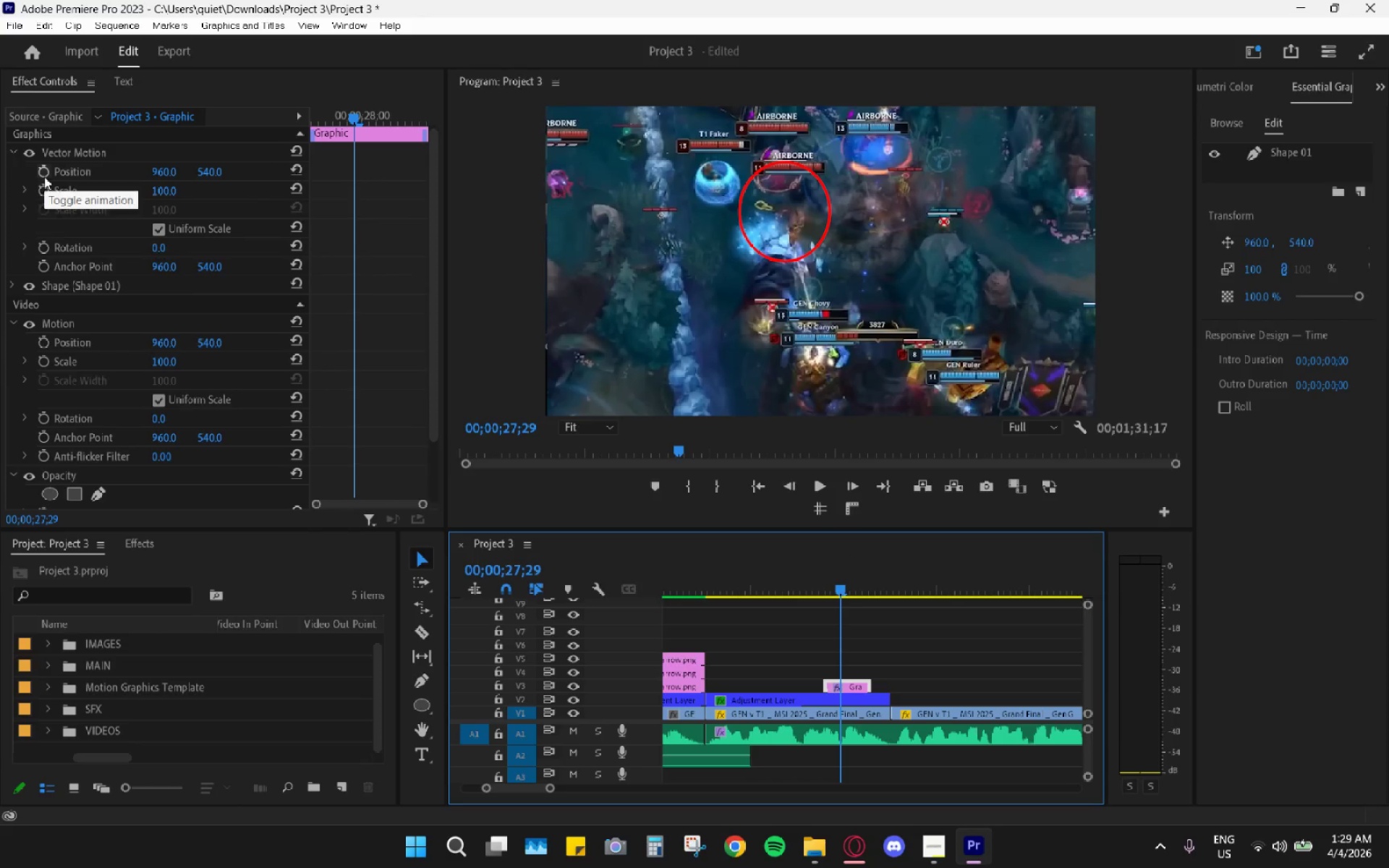 
double_click([48, 191])
 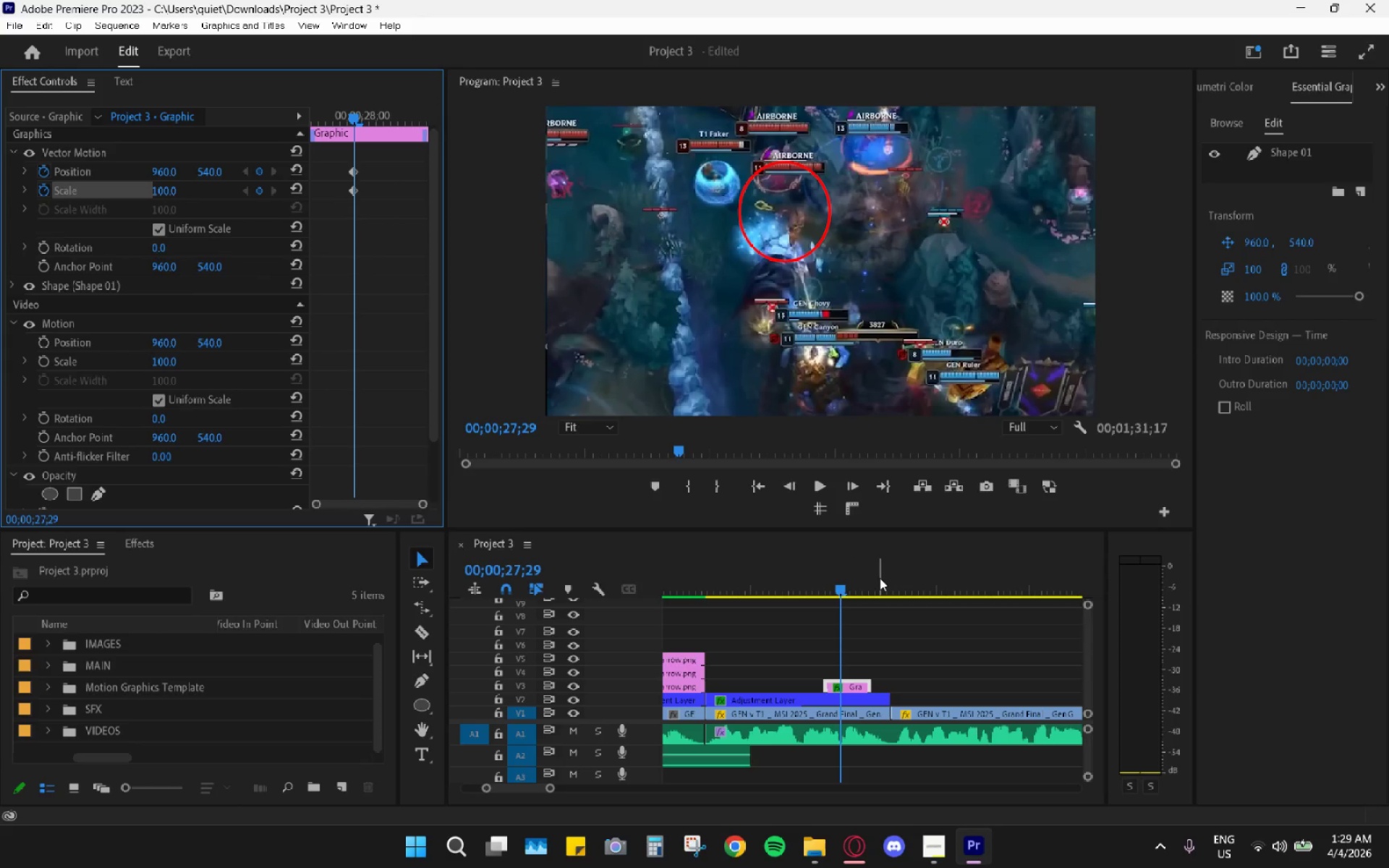 
key(ArrowRight)
 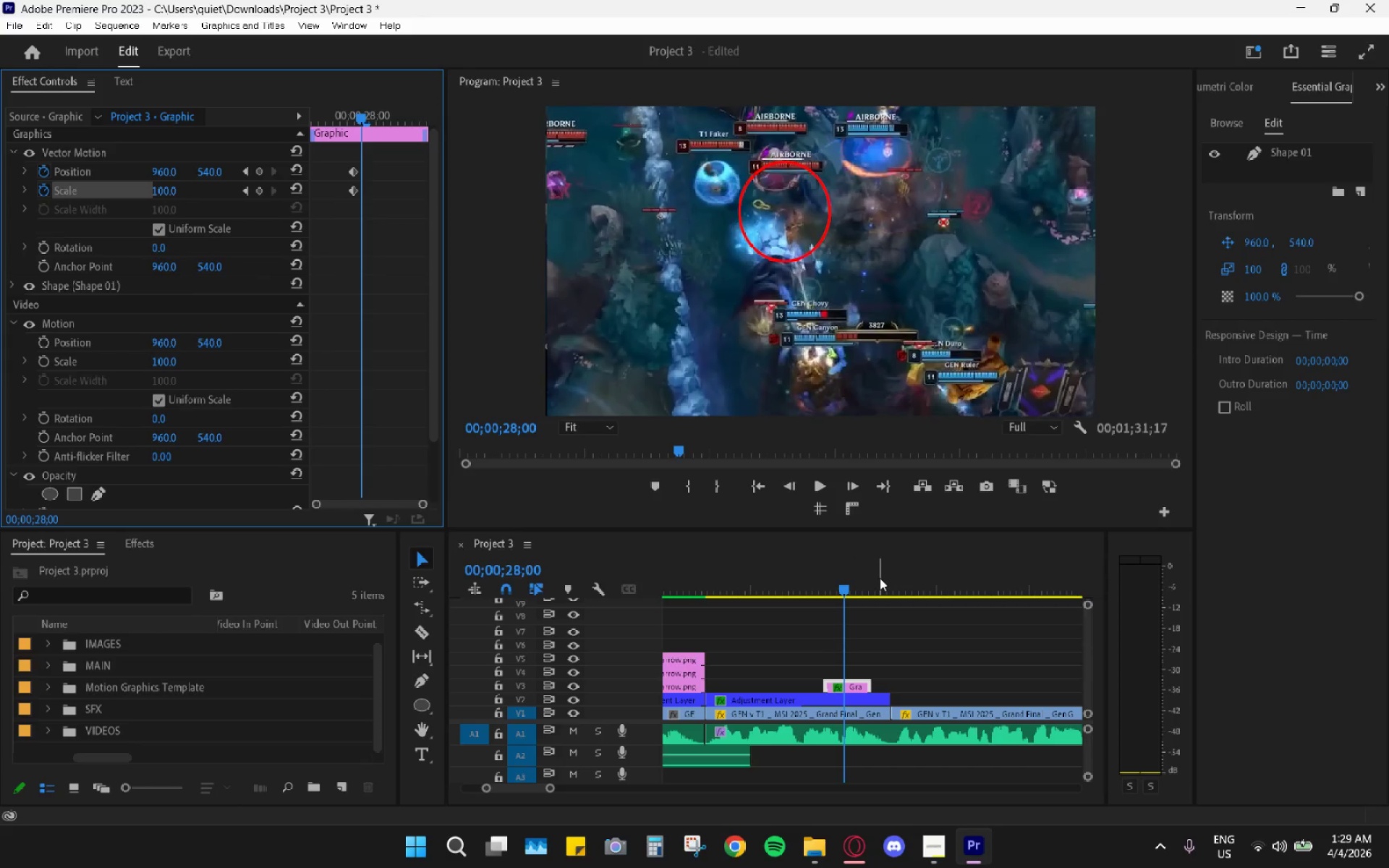 
key(ArrowRight)
 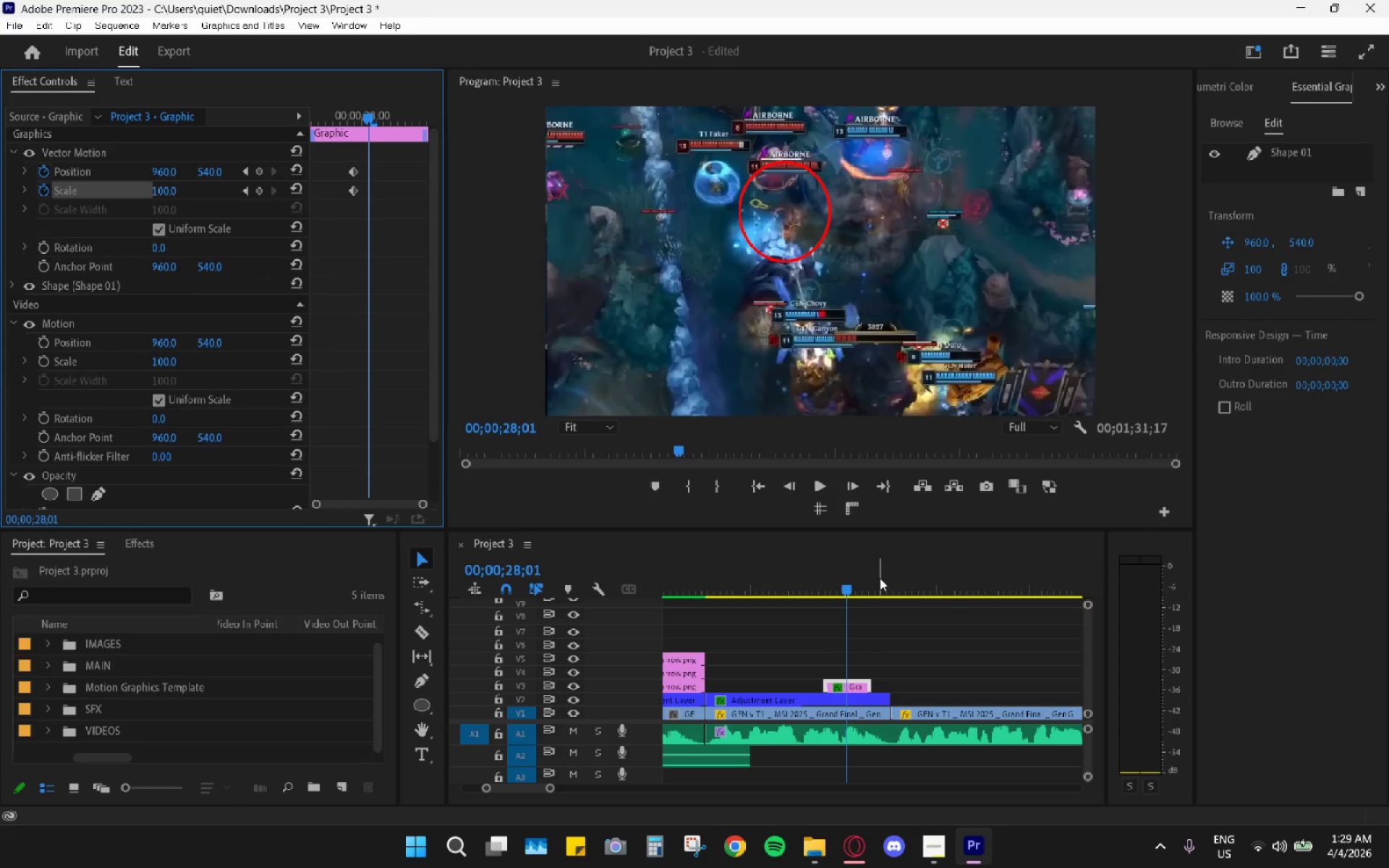 
key(ArrowRight)
 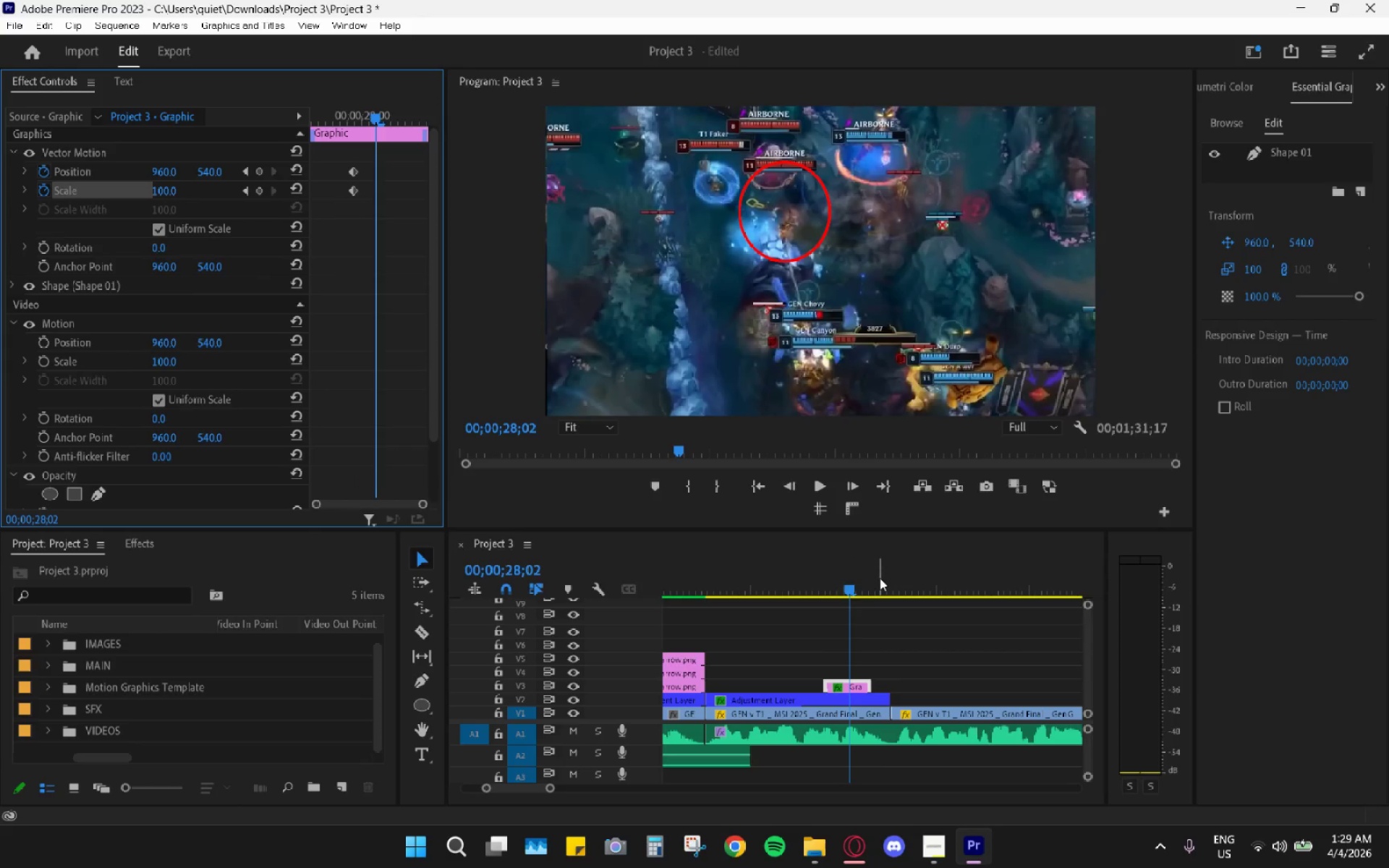 
key(ArrowRight)
 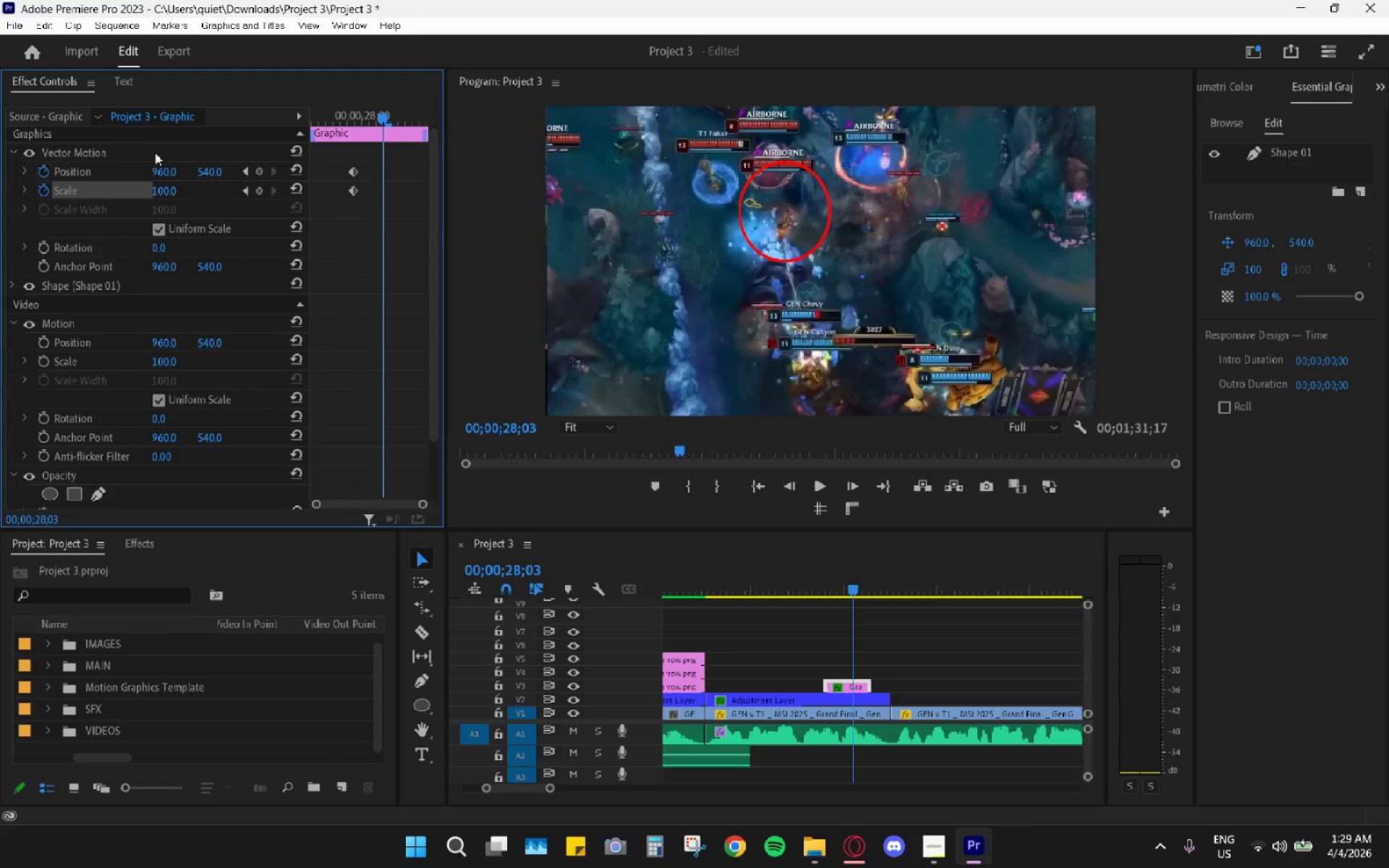 
left_click_drag(start_coordinate=[167, 171], to_coordinate=[213, 166])
 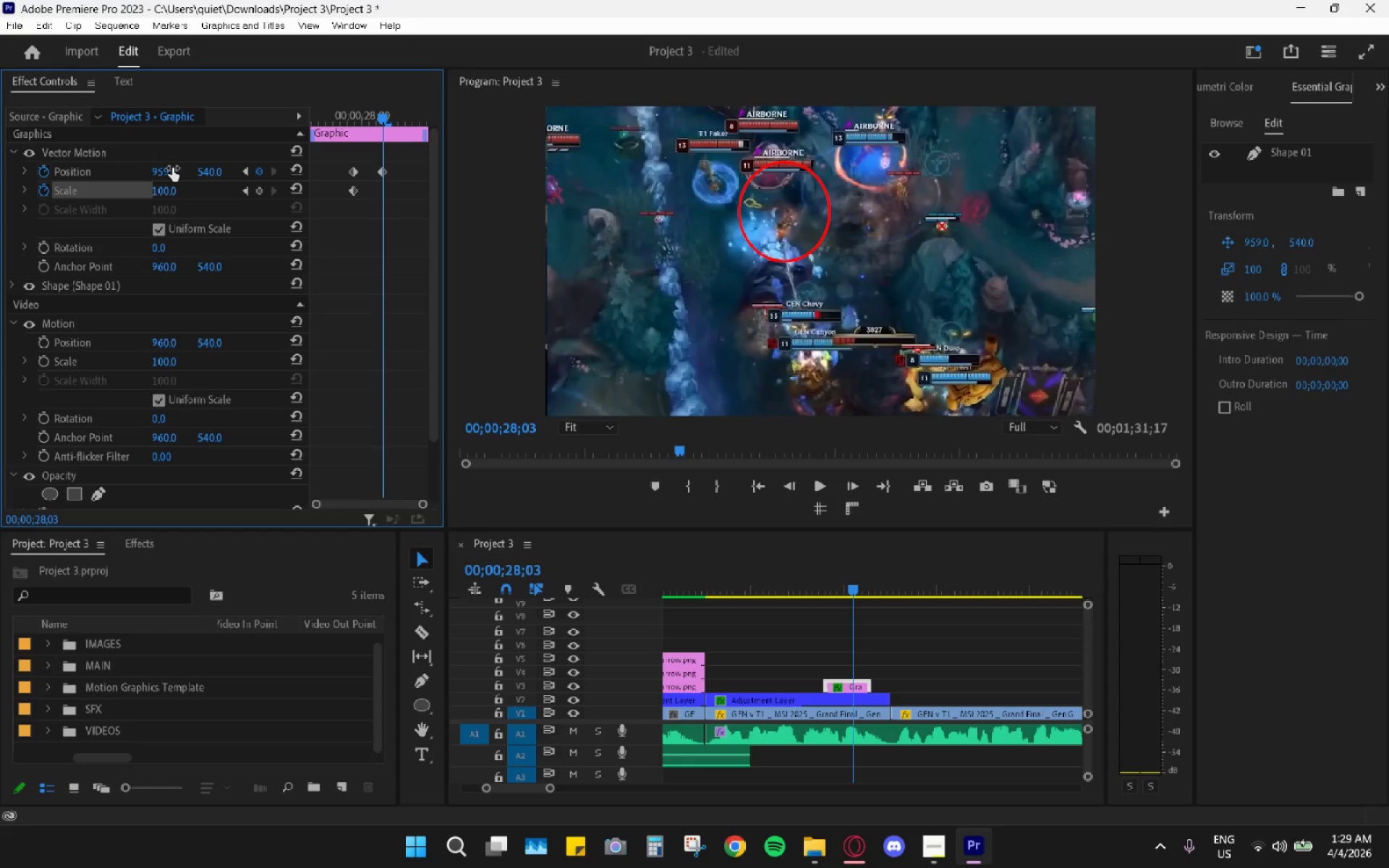 
key(ArrowRight)
 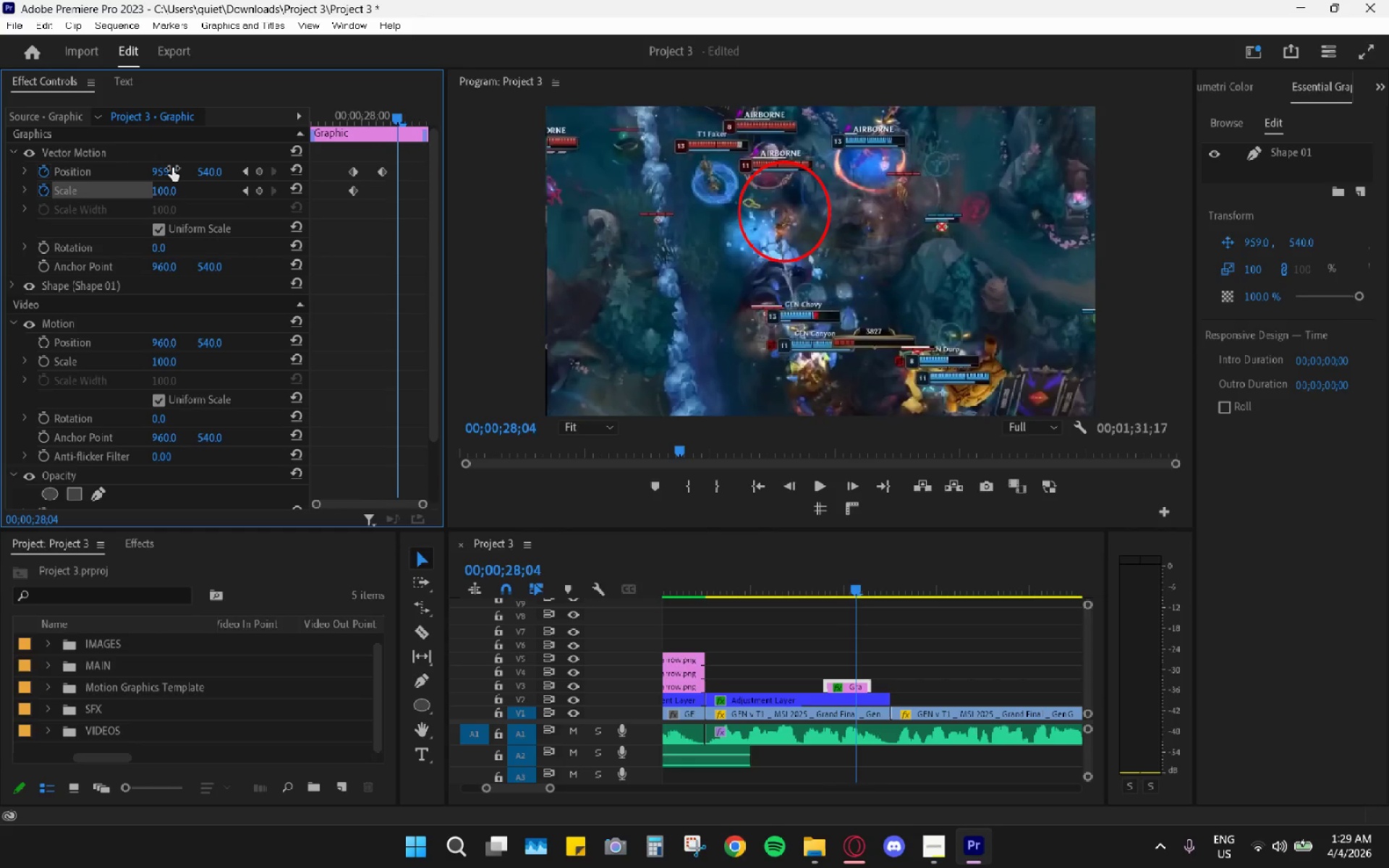 
key(ArrowRight)
 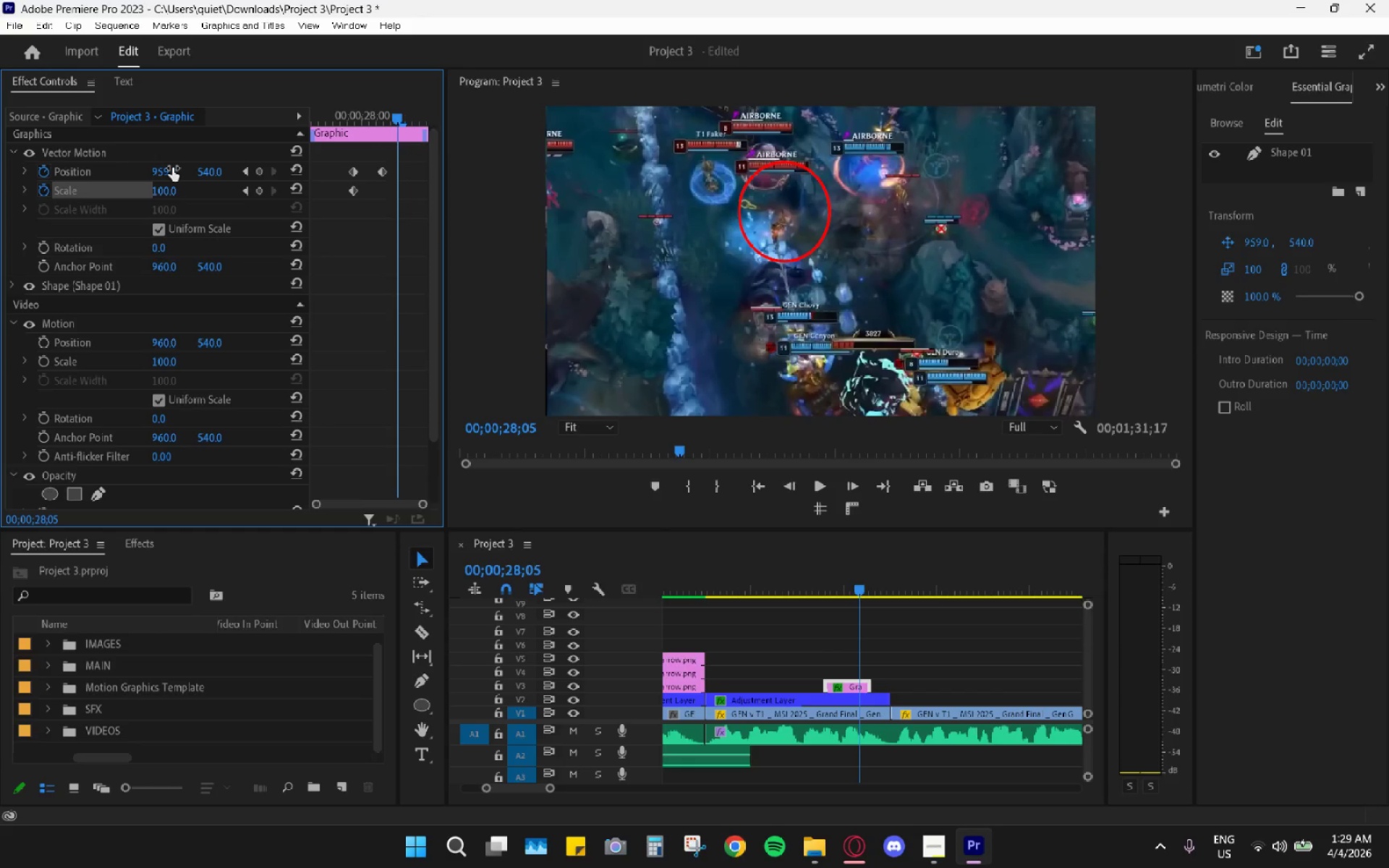 
key(ArrowRight)
 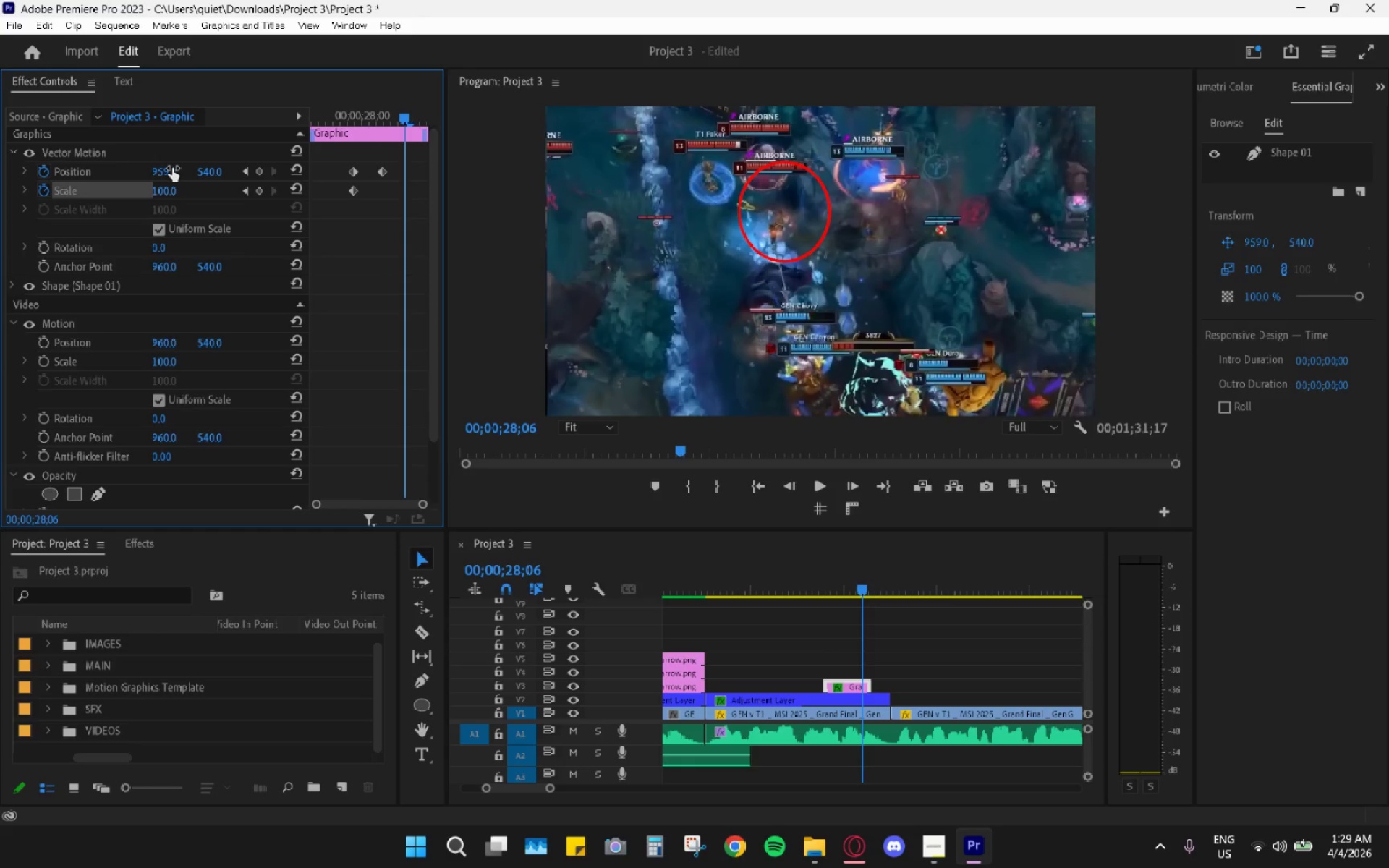 
key(ArrowRight)
 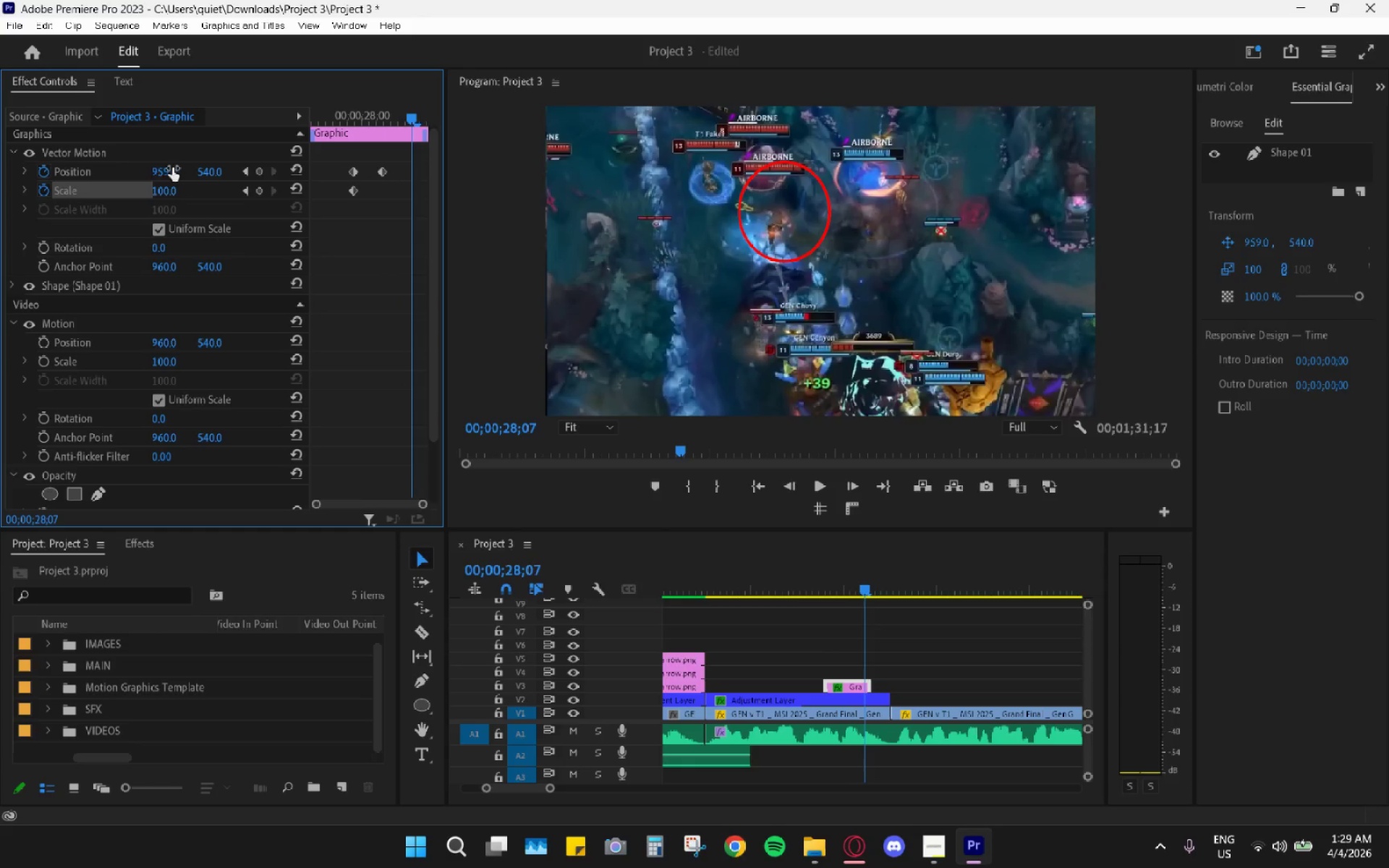 
key(ArrowRight)
 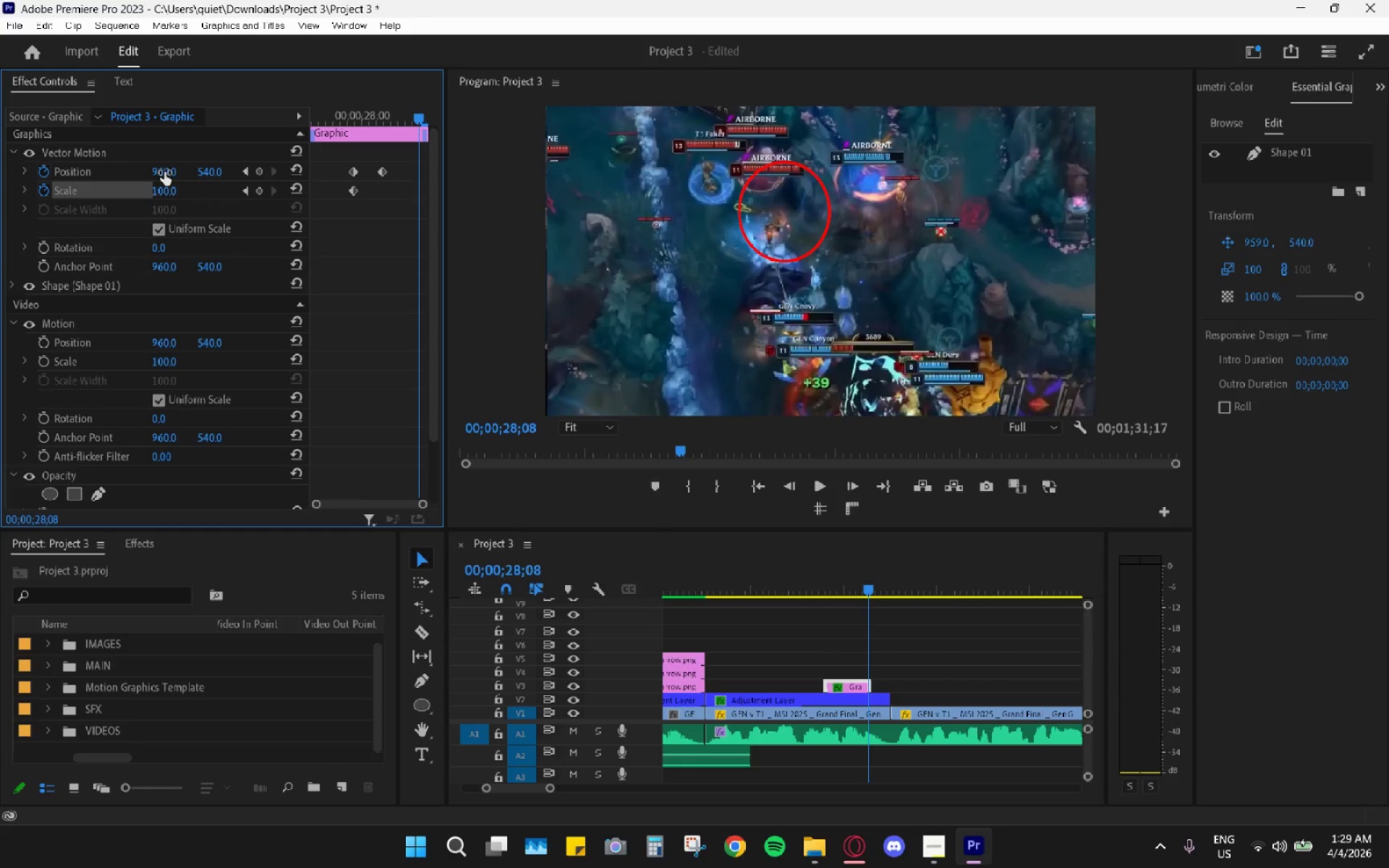 
left_click_drag(start_coordinate=[164, 172], to_coordinate=[215, 150])
 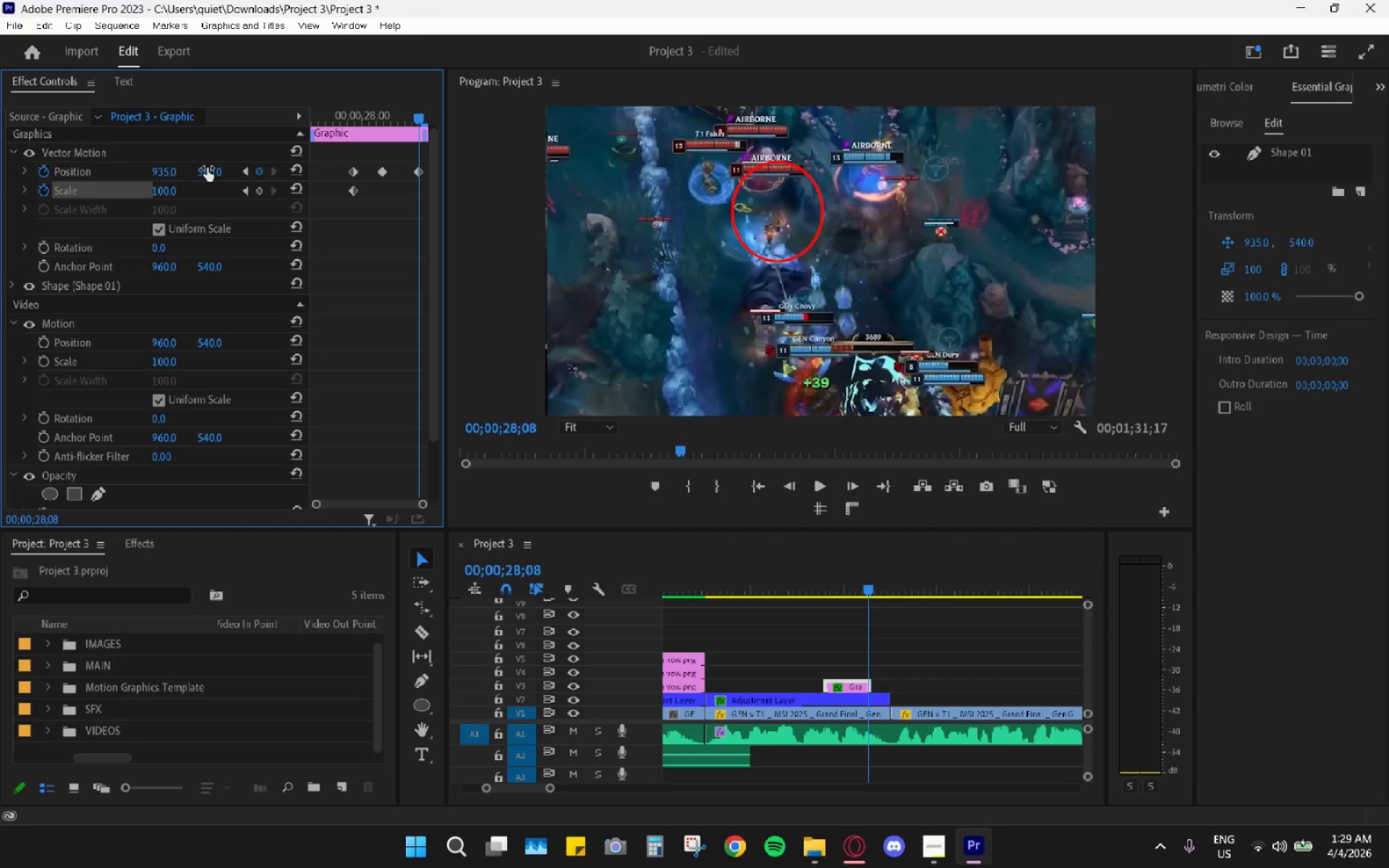 
left_click_drag(start_coordinate=[207, 168], to_coordinate=[260, 169])
 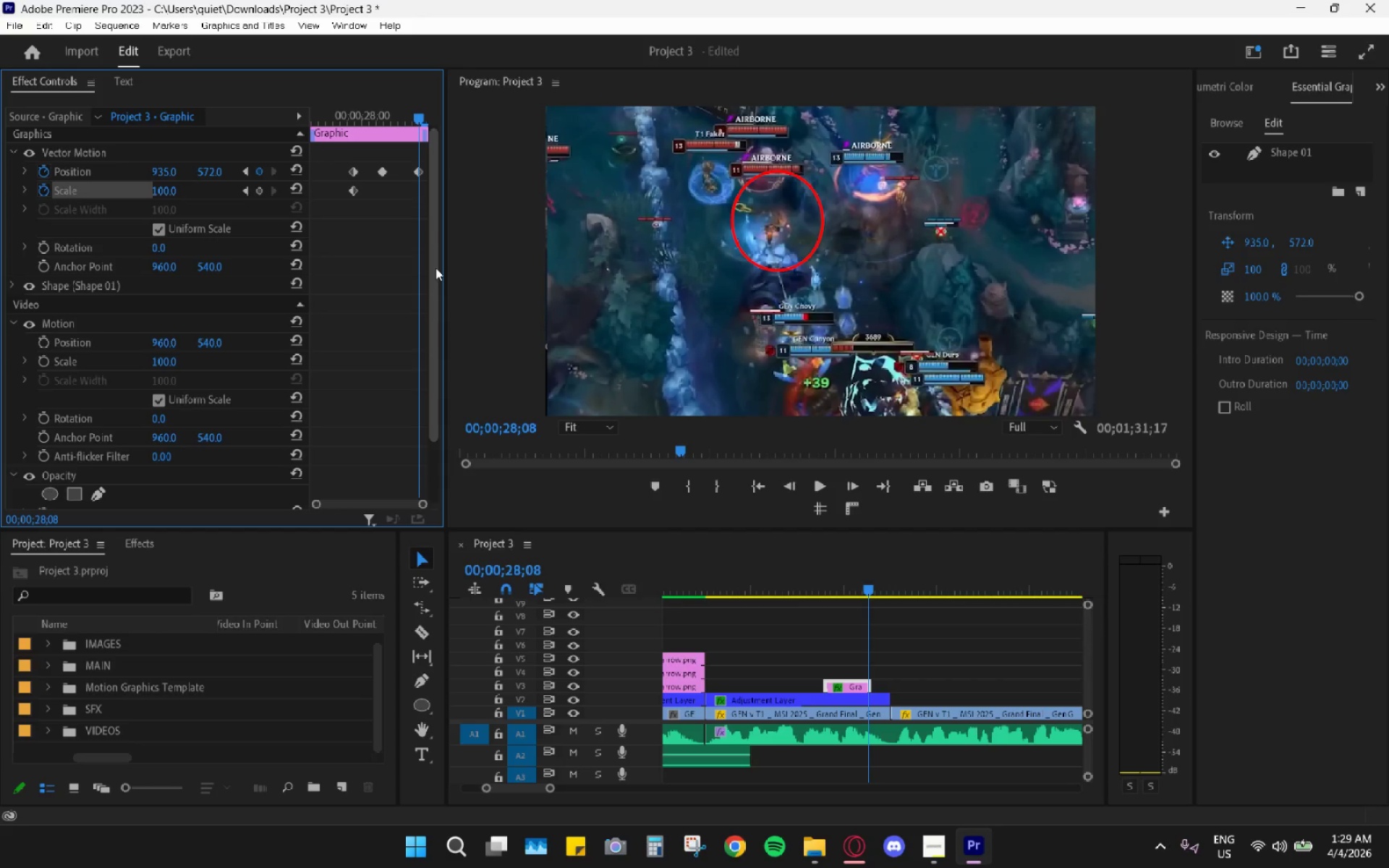 
key(ArrowRight)
 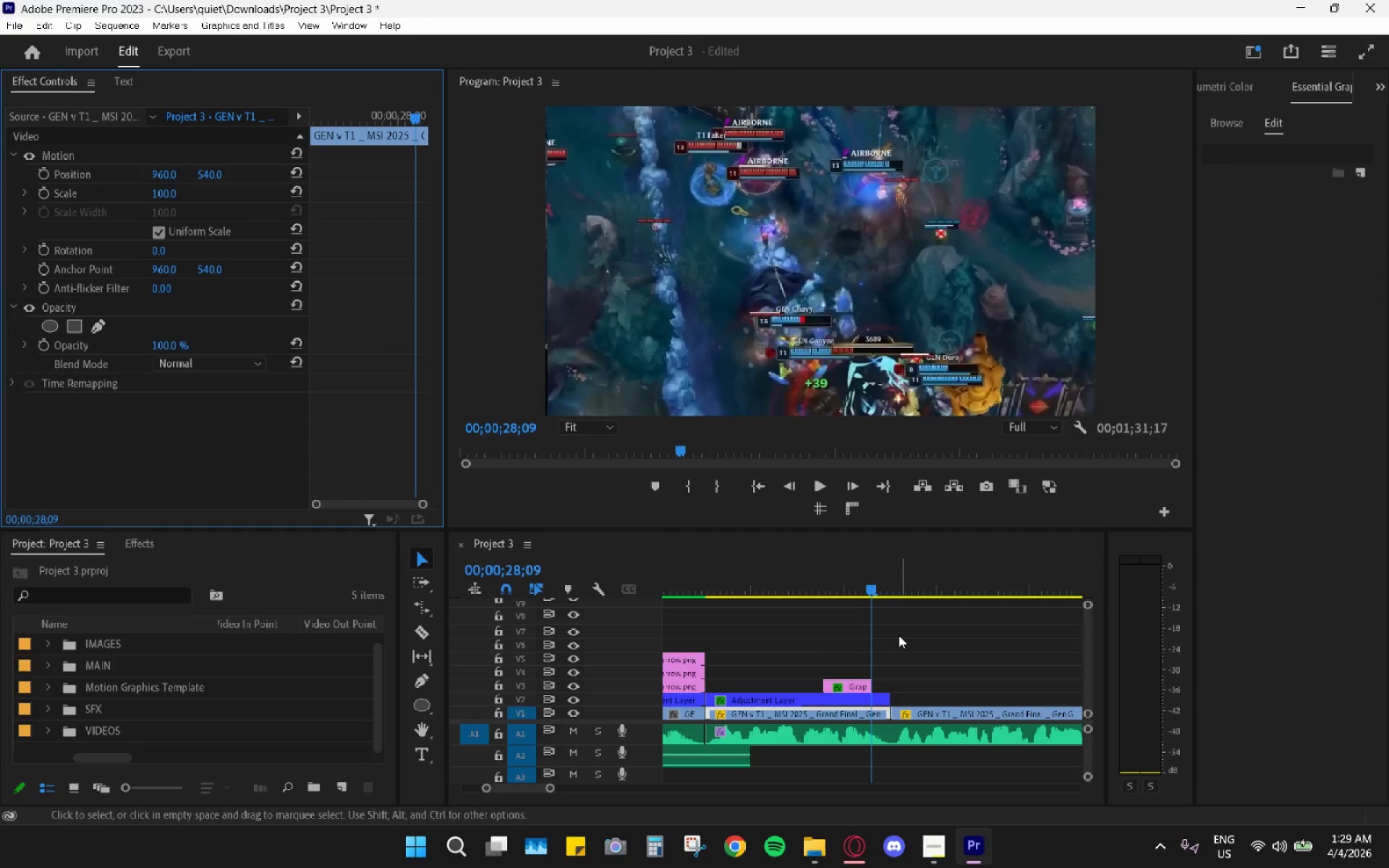 
left_click_drag(start_coordinate=[835, 577], to_coordinate=[826, 576])
 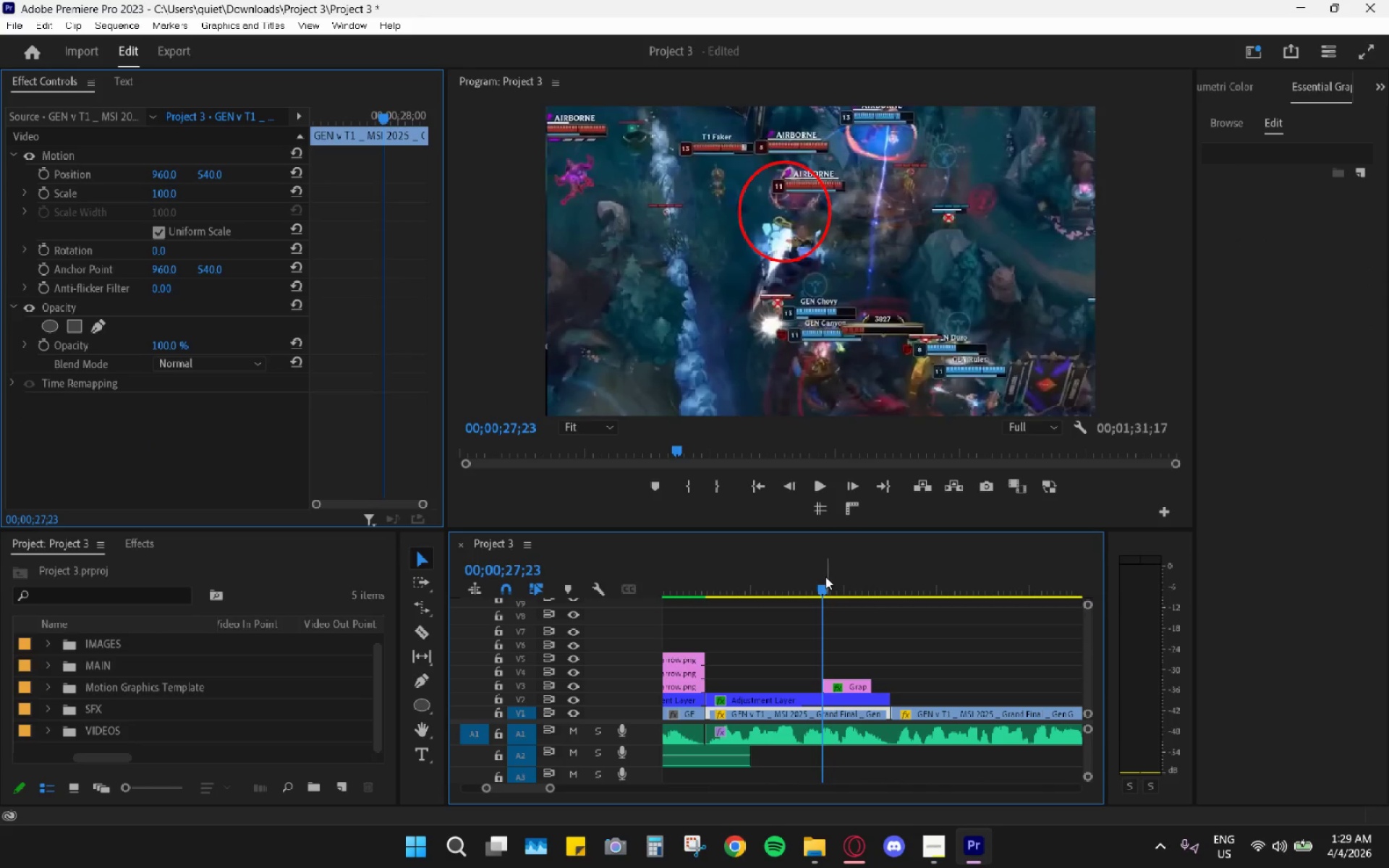 
key(Space)
 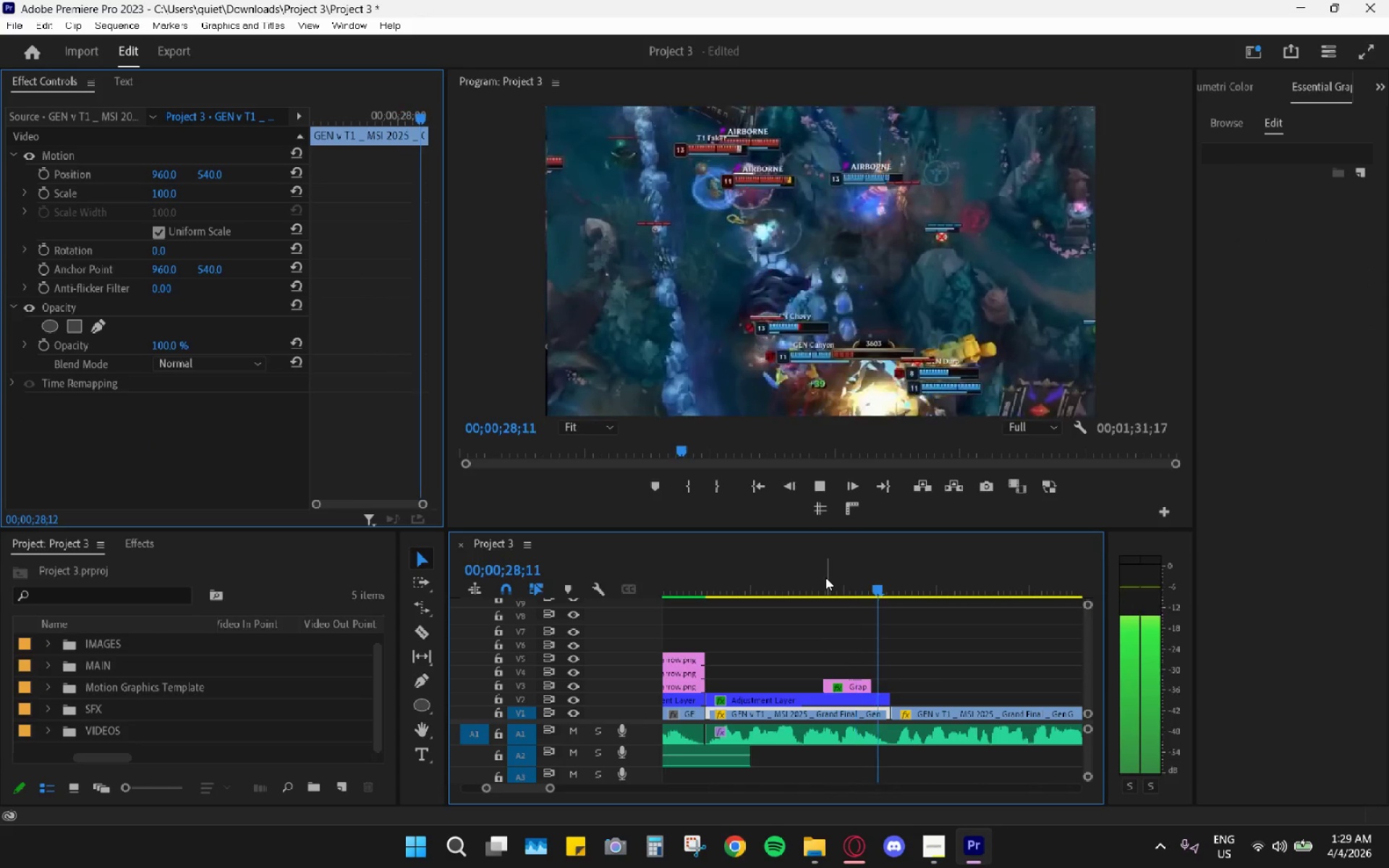 
key(Space)
 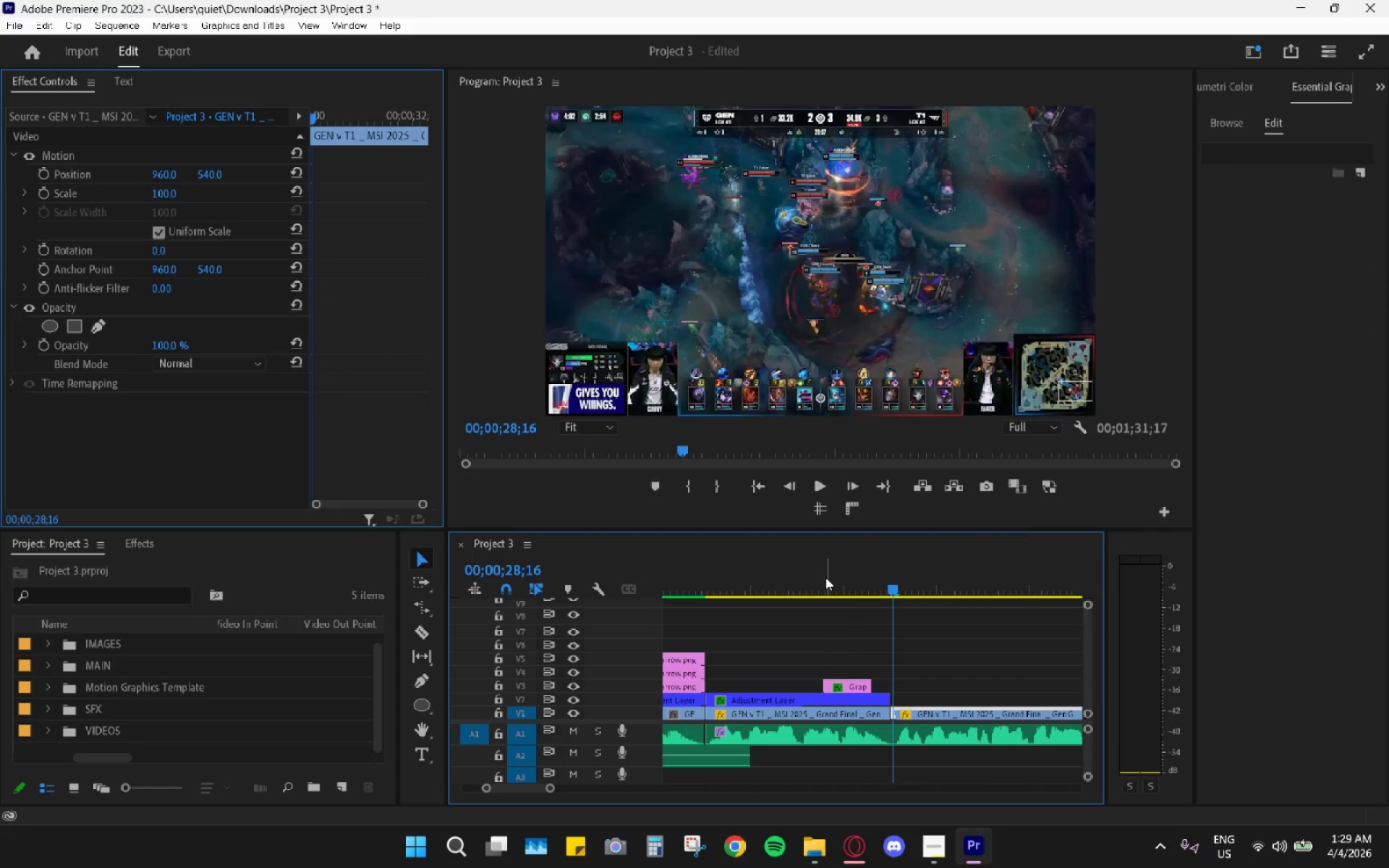 
left_click([825, 577])
 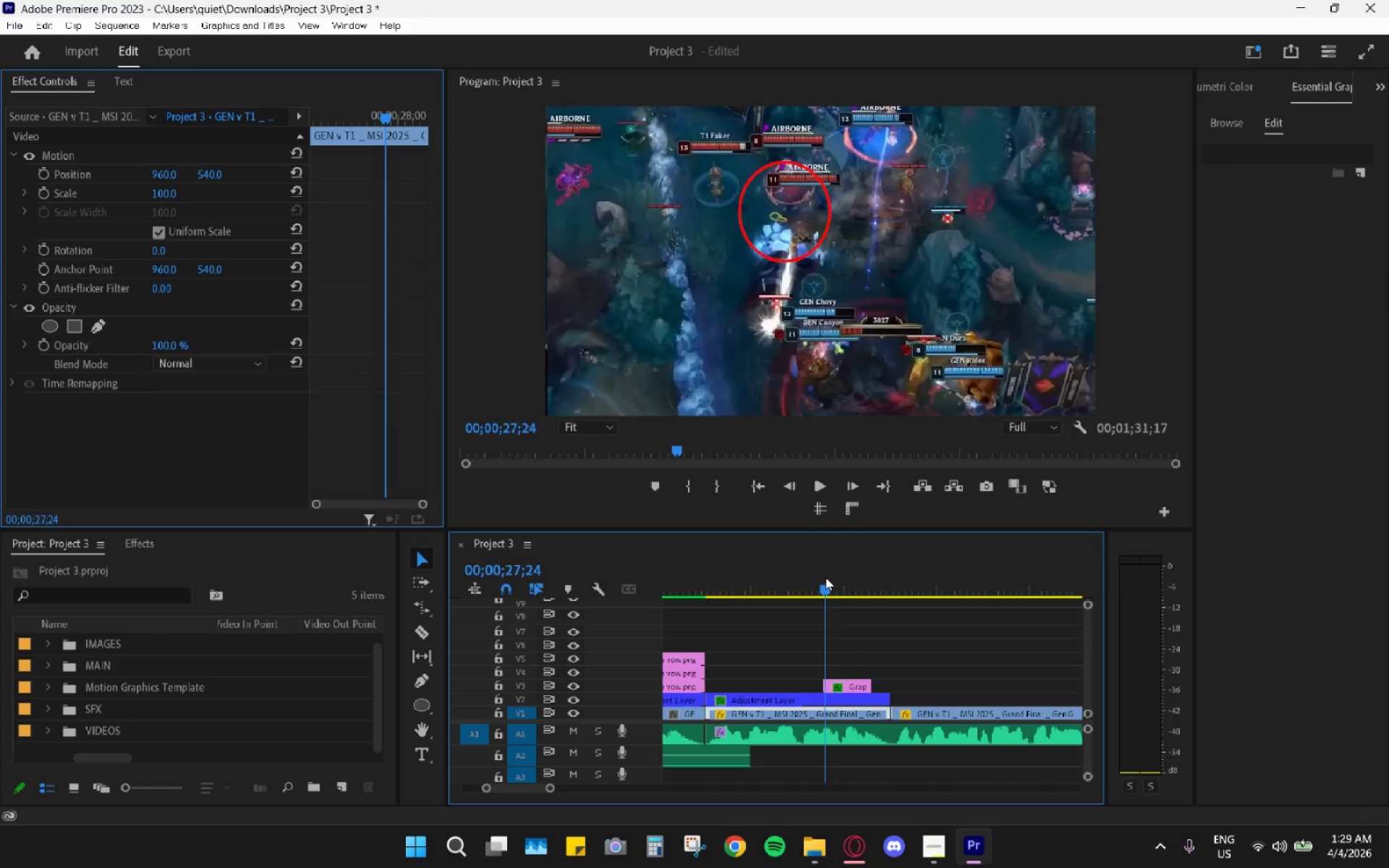 
key(Space)
 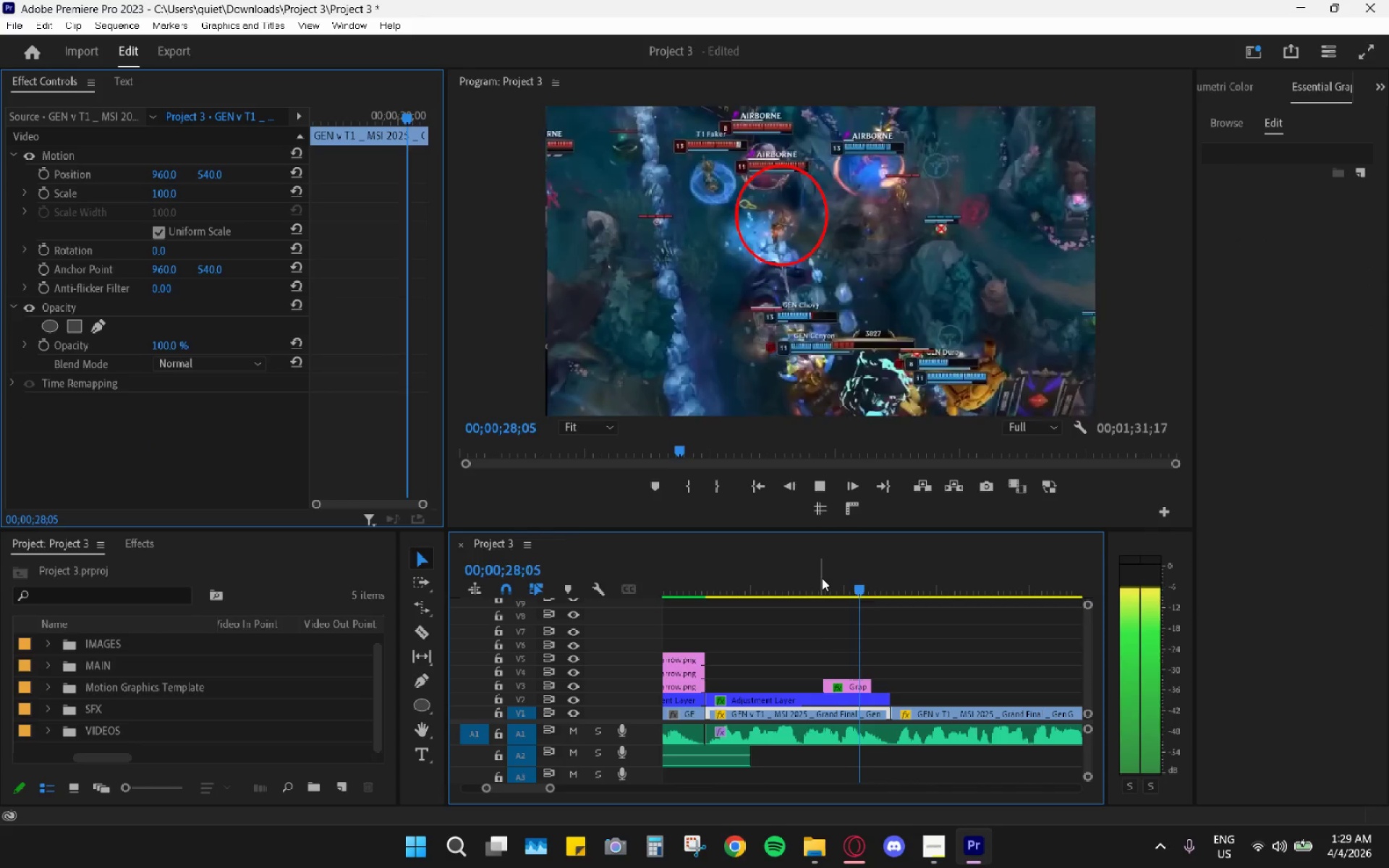 
left_click_drag(start_coordinate=[822, 578], to_coordinate=[807, 581])
 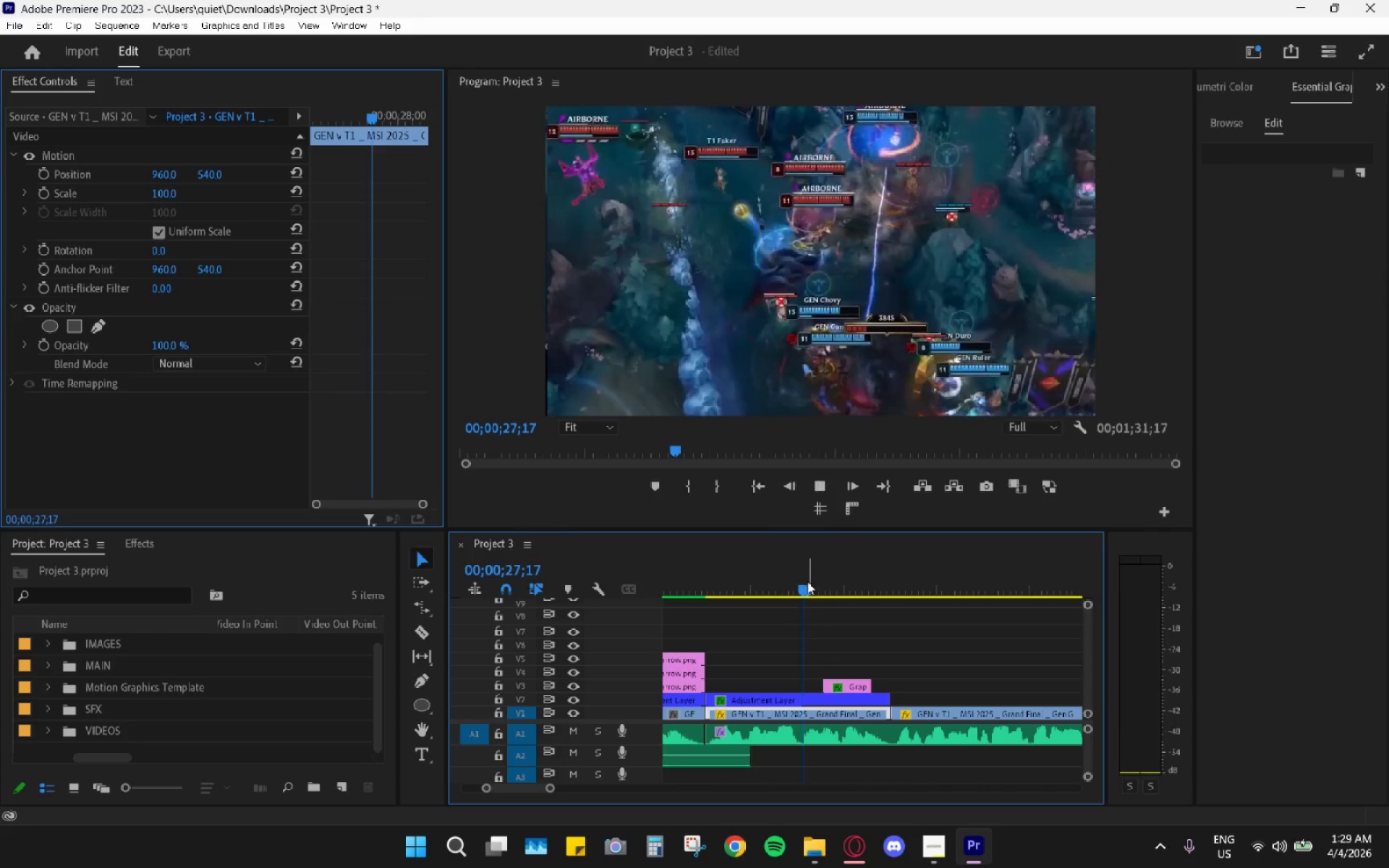 
key(Space)
 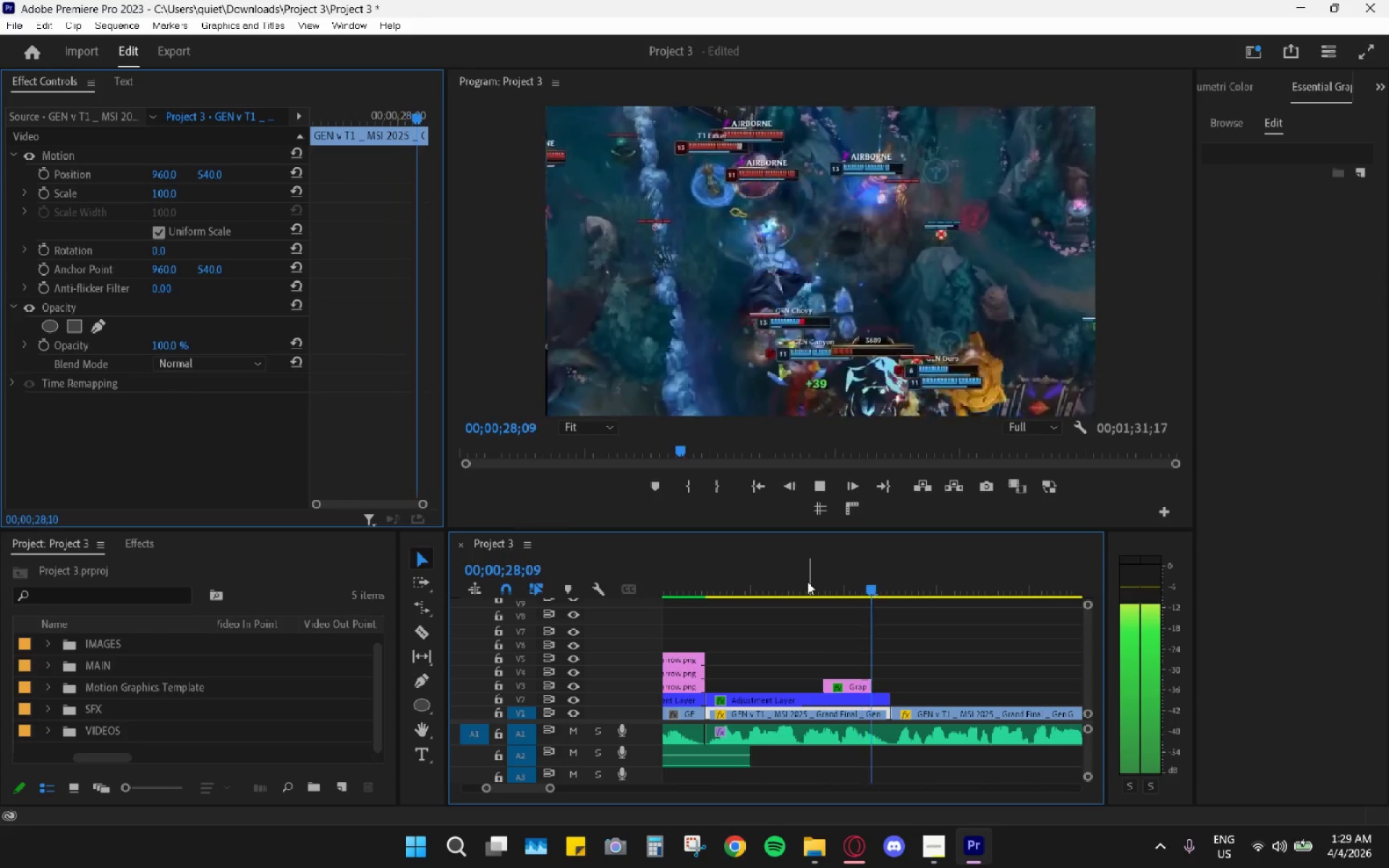 
key(Space)
 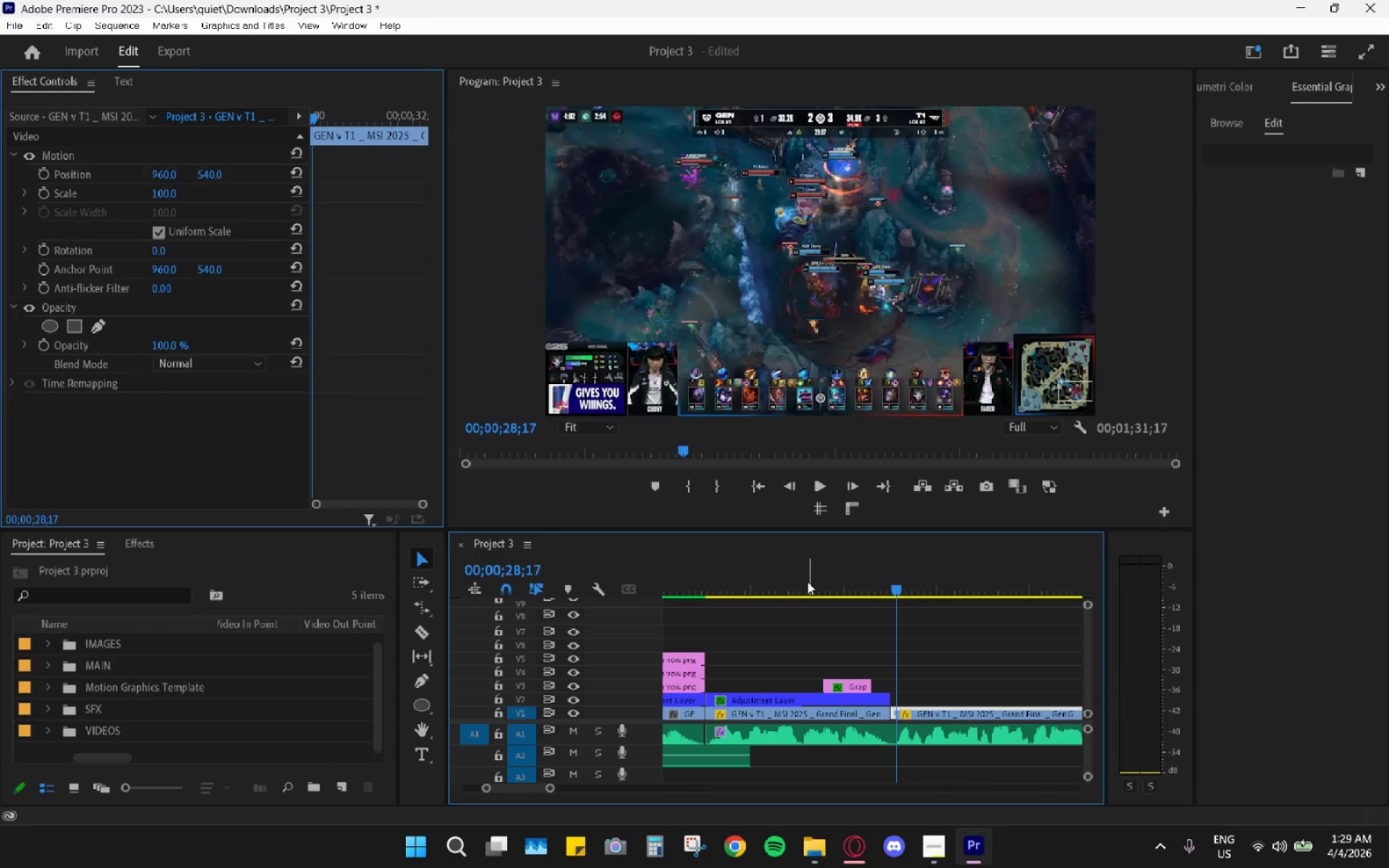 
left_click_drag(start_coordinate=[810, 584], to_coordinate=[833, 592])
 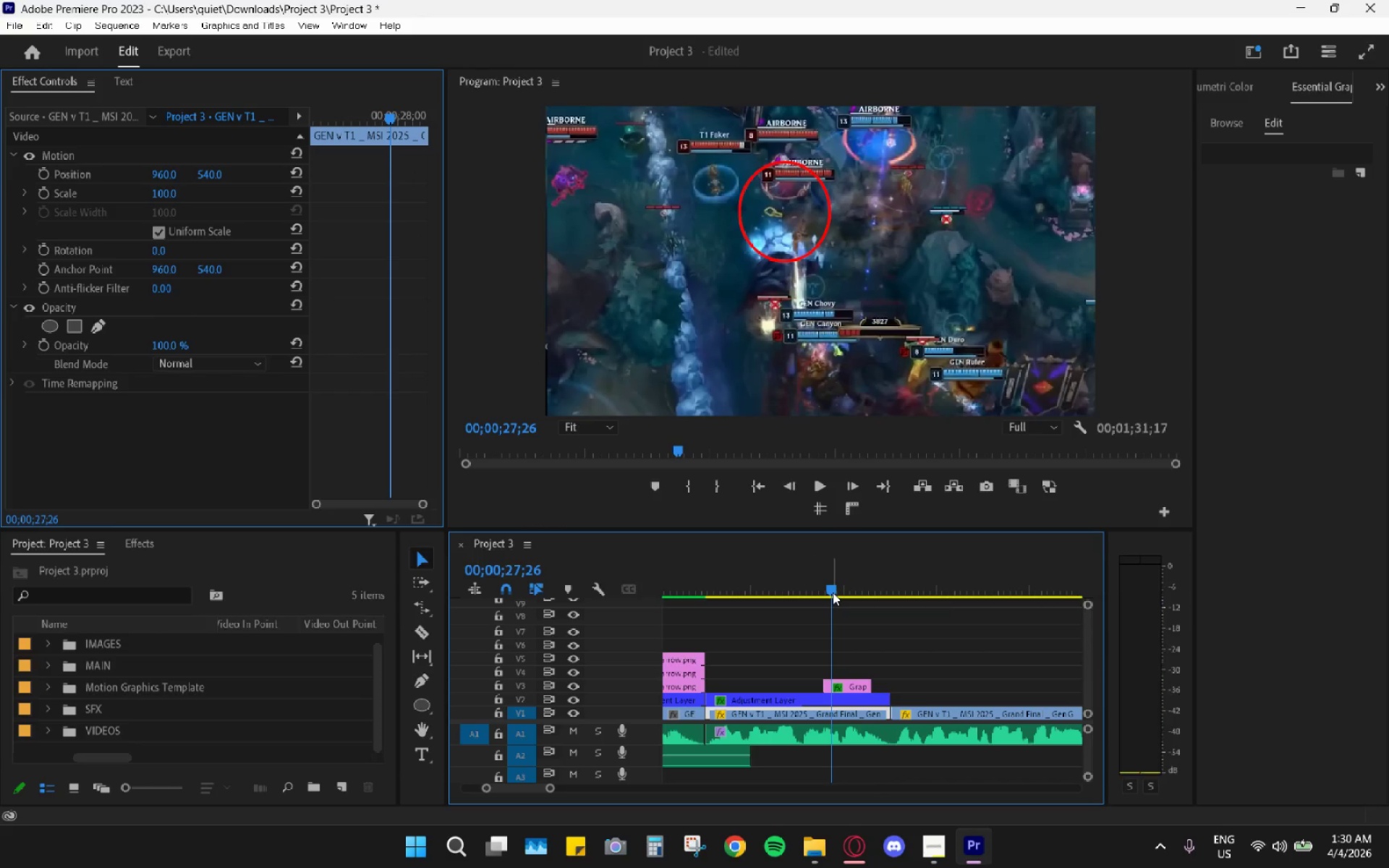 
key(Space)
 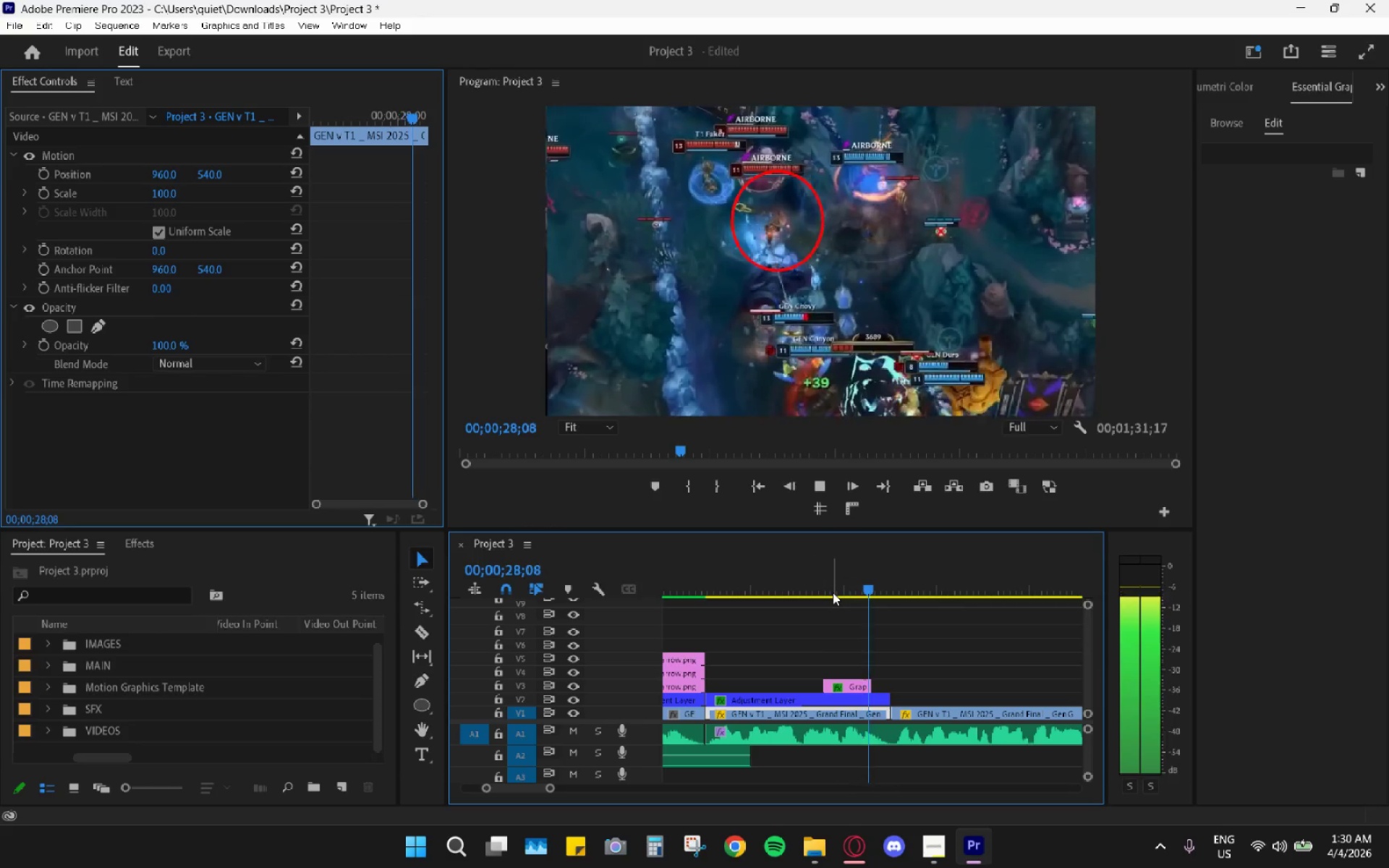 
key(Space)
 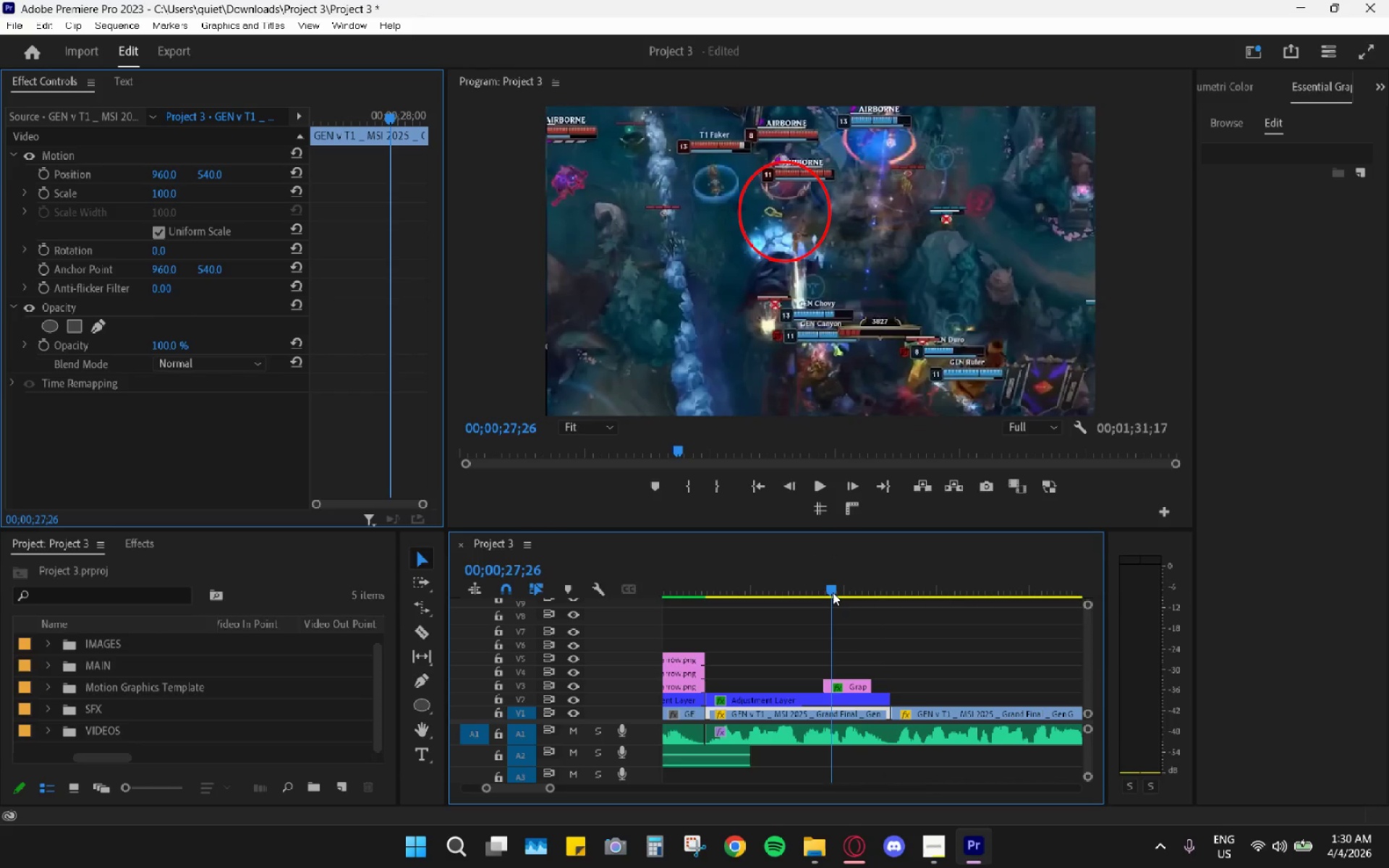 
left_click_drag(start_coordinate=[833, 592], to_coordinate=[810, 595])
 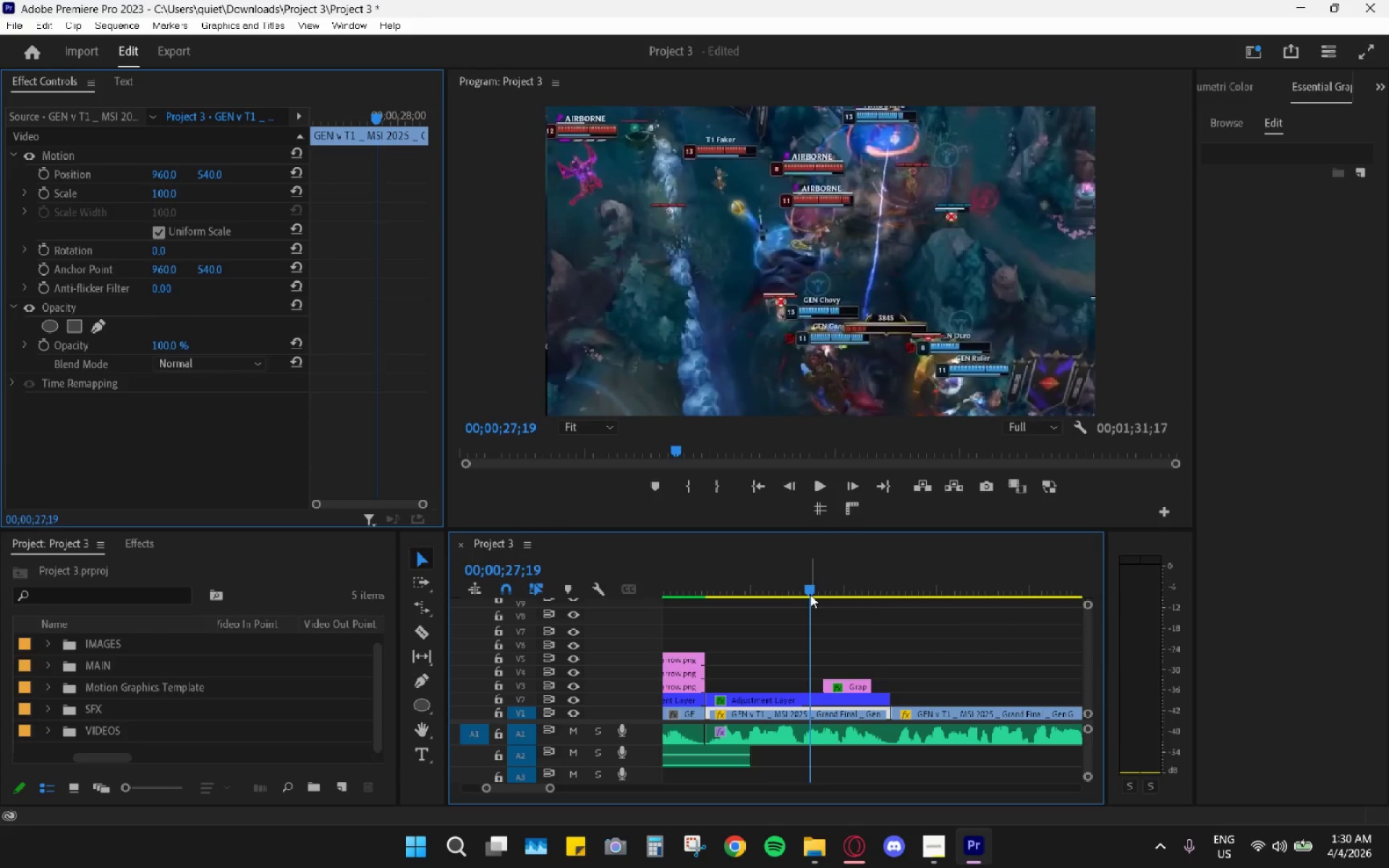 
key(Space)
 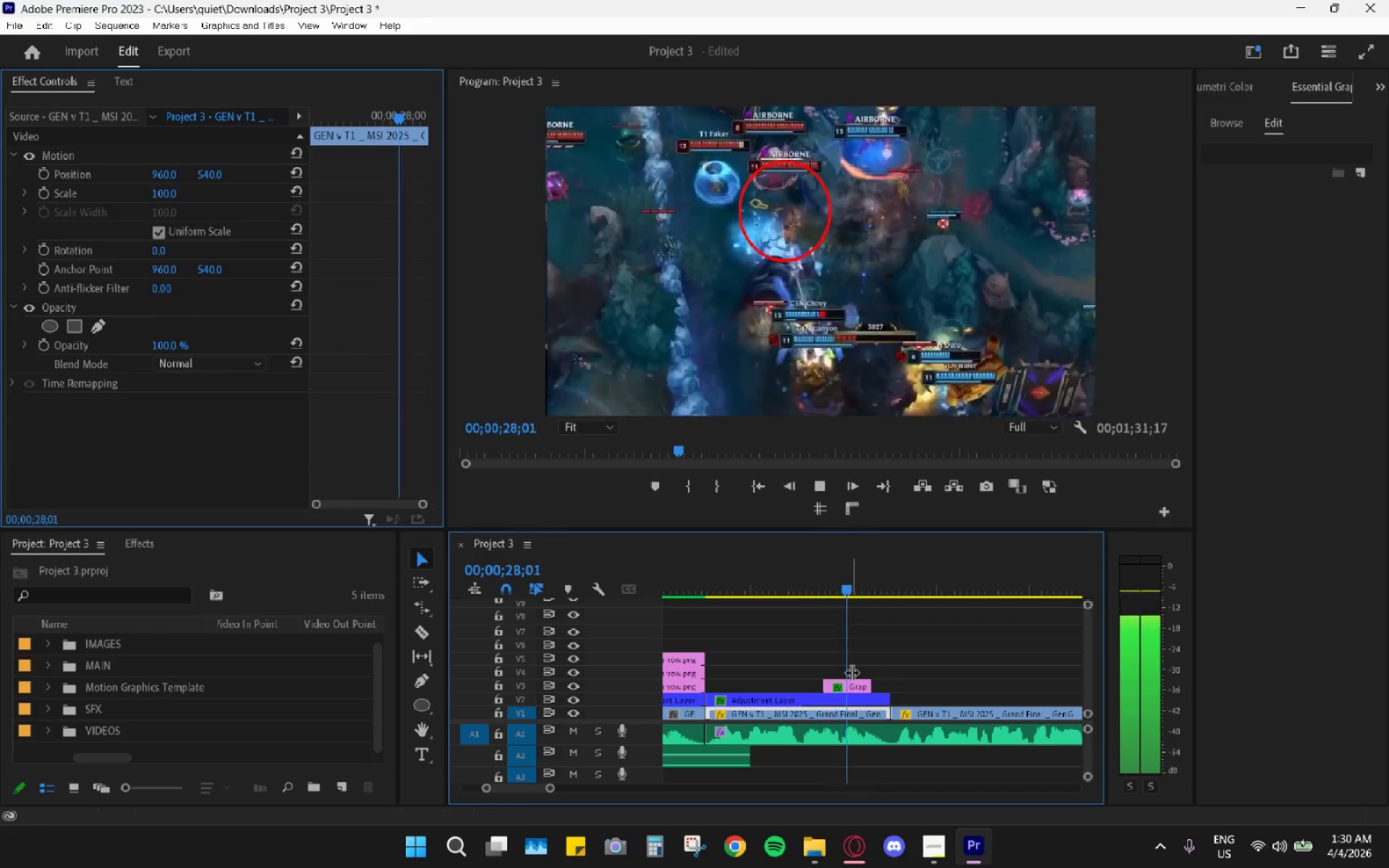 
key(Space)
 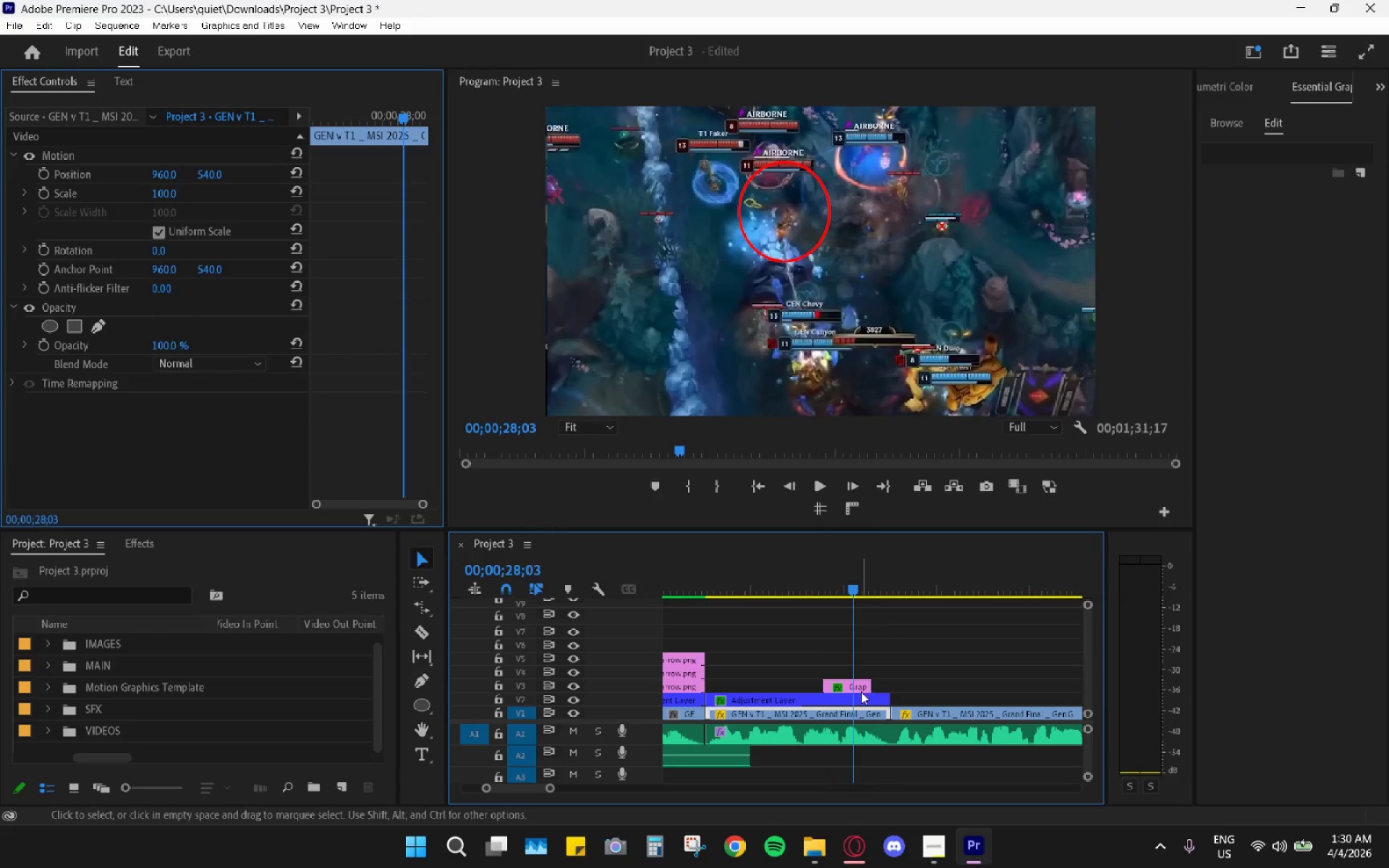 
left_click([861, 692])
 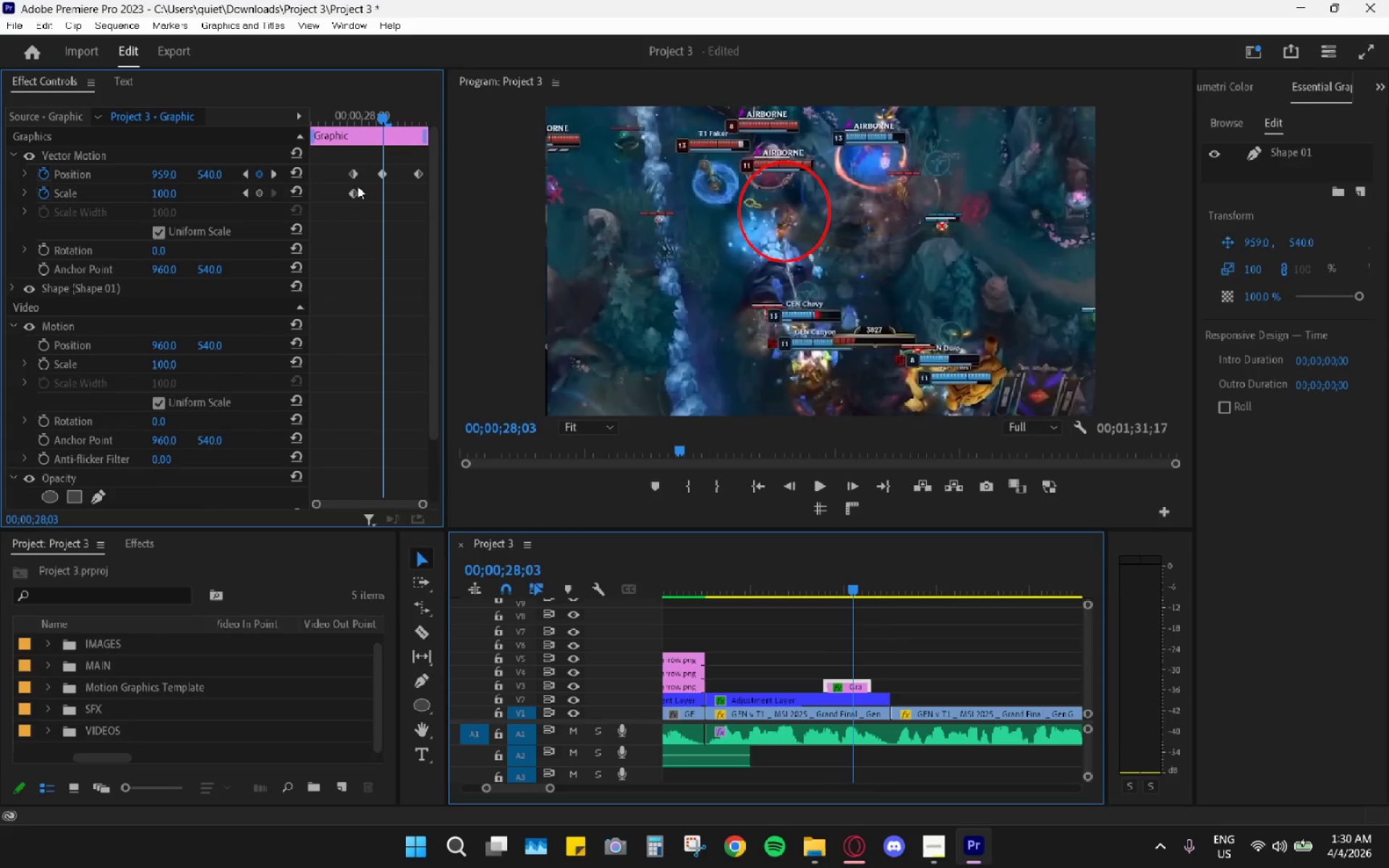 
left_click([357, 186])
 